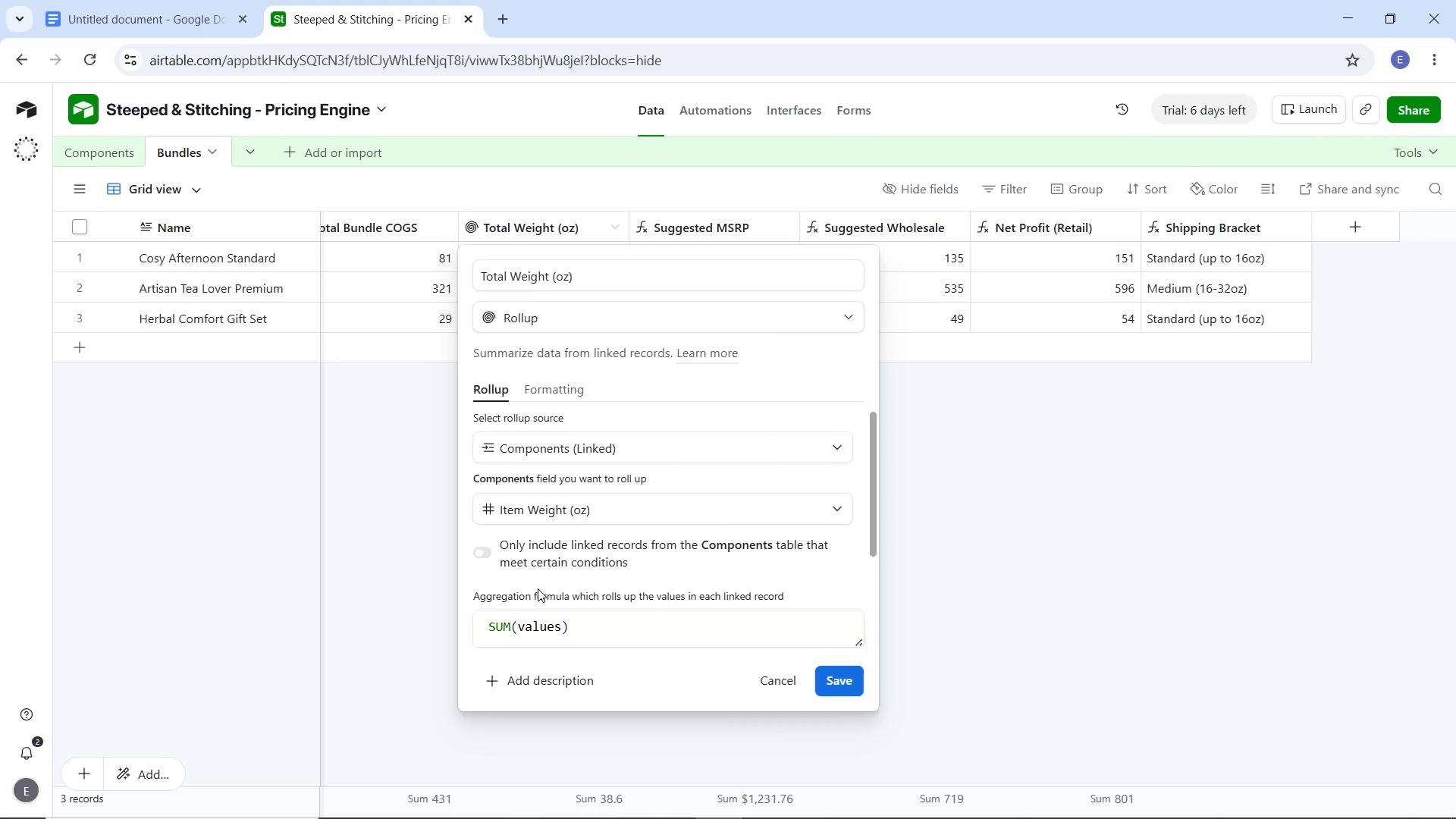 
wait(9.05)
 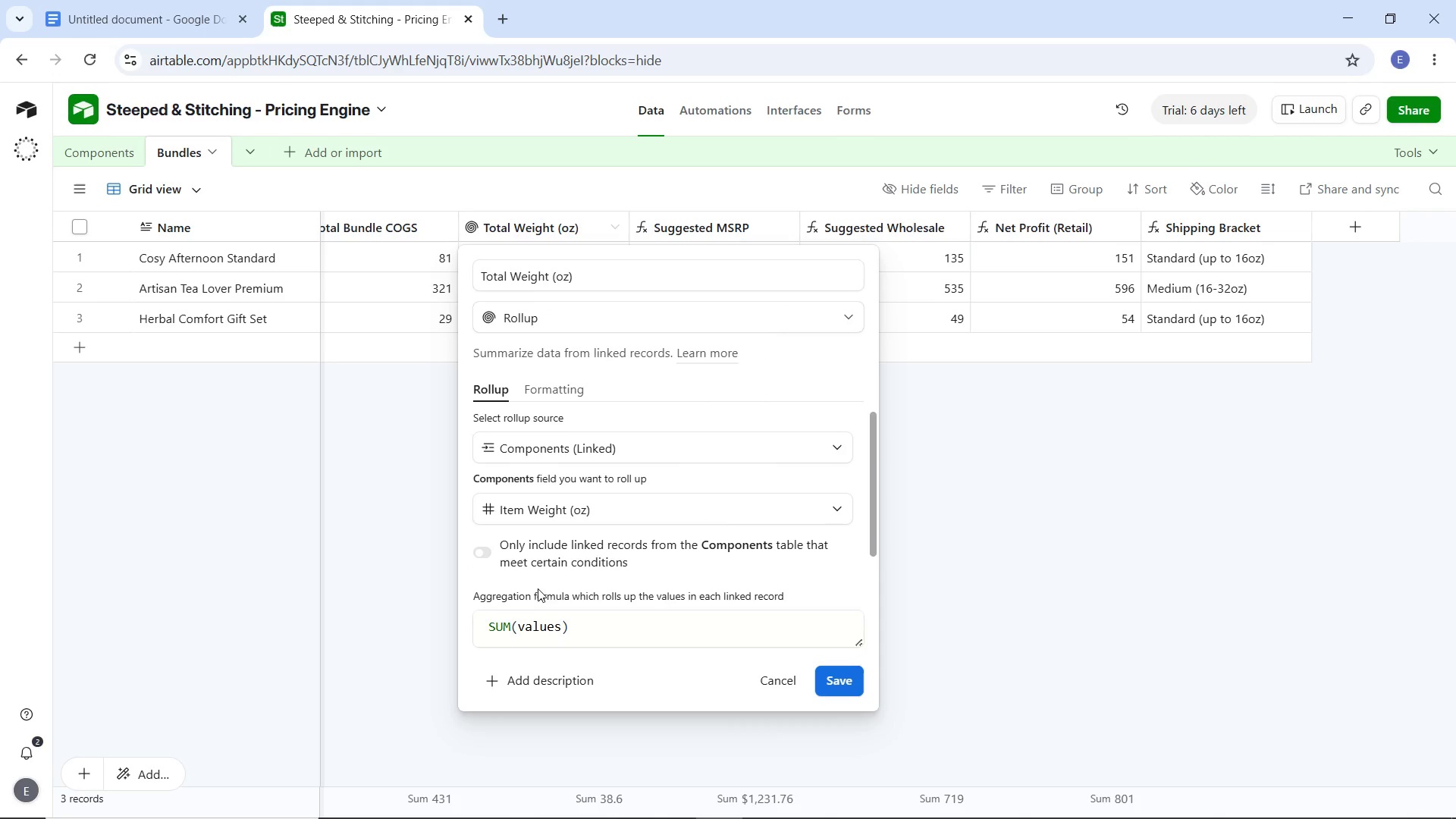 
left_click([770, 681])
 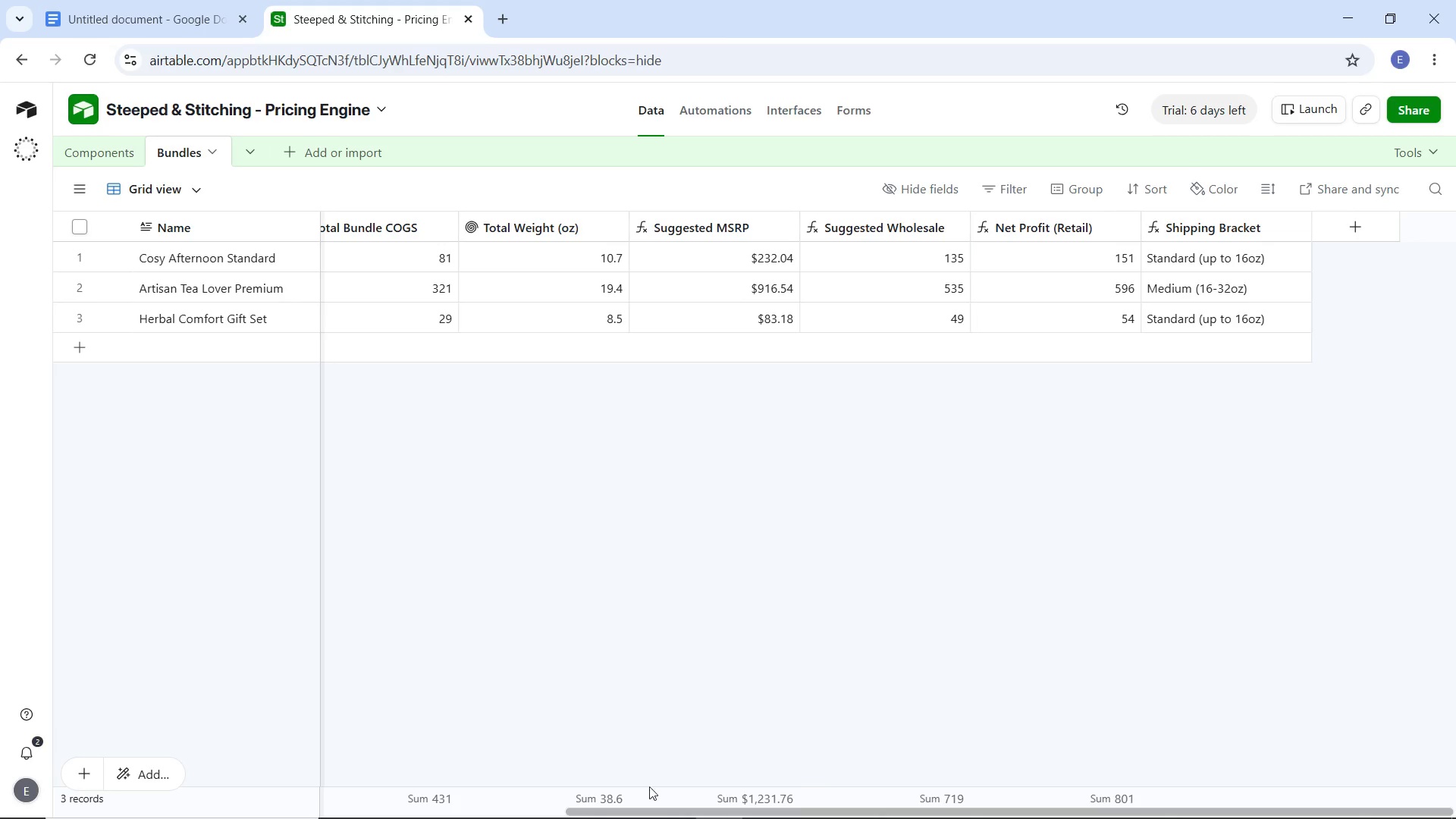 
left_click_drag(start_coordinate=[672, 811], to_coordinate=[404, 799])
 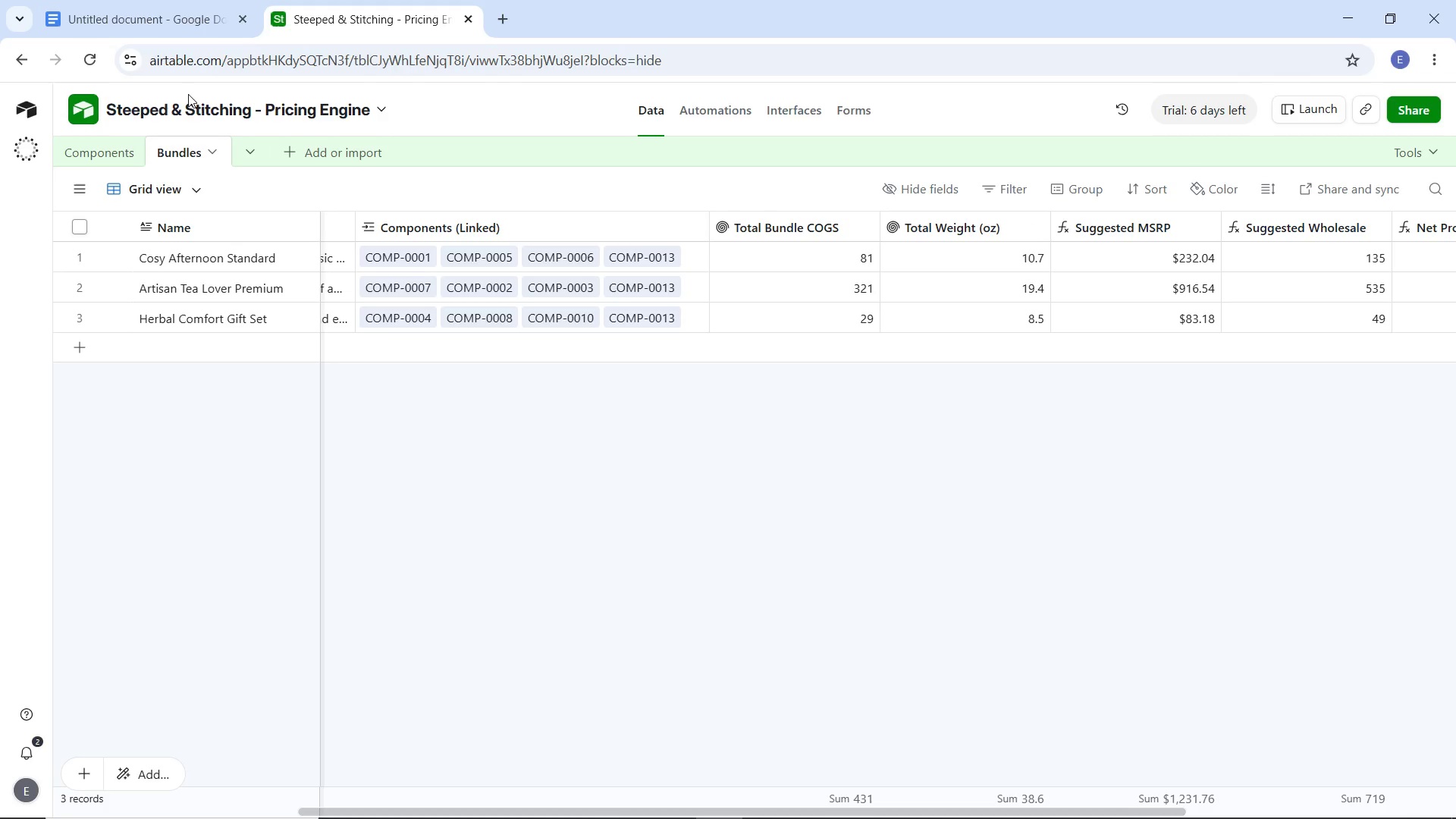 
left_click([171, 30])
 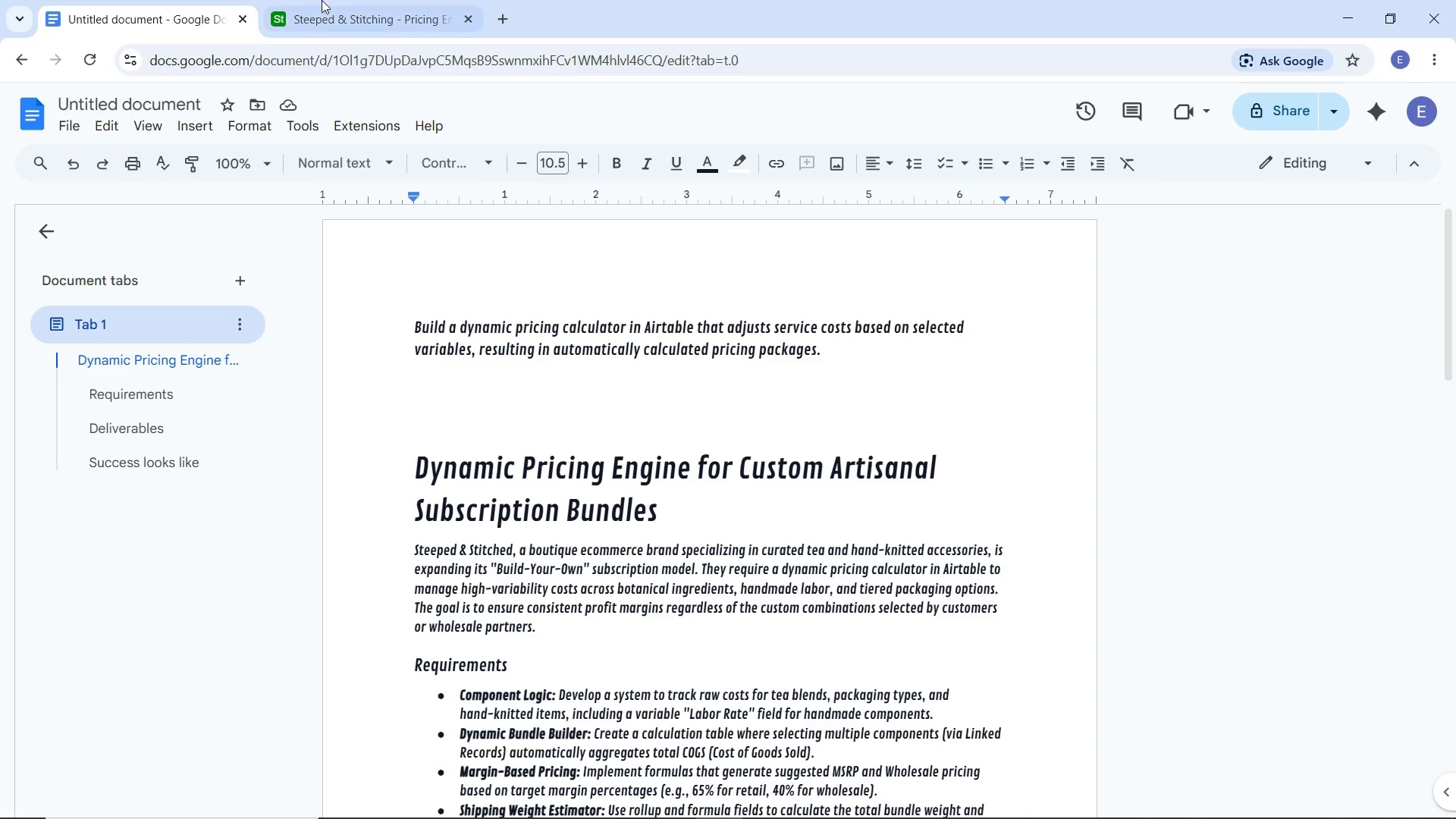 
left_click([311, 0])
 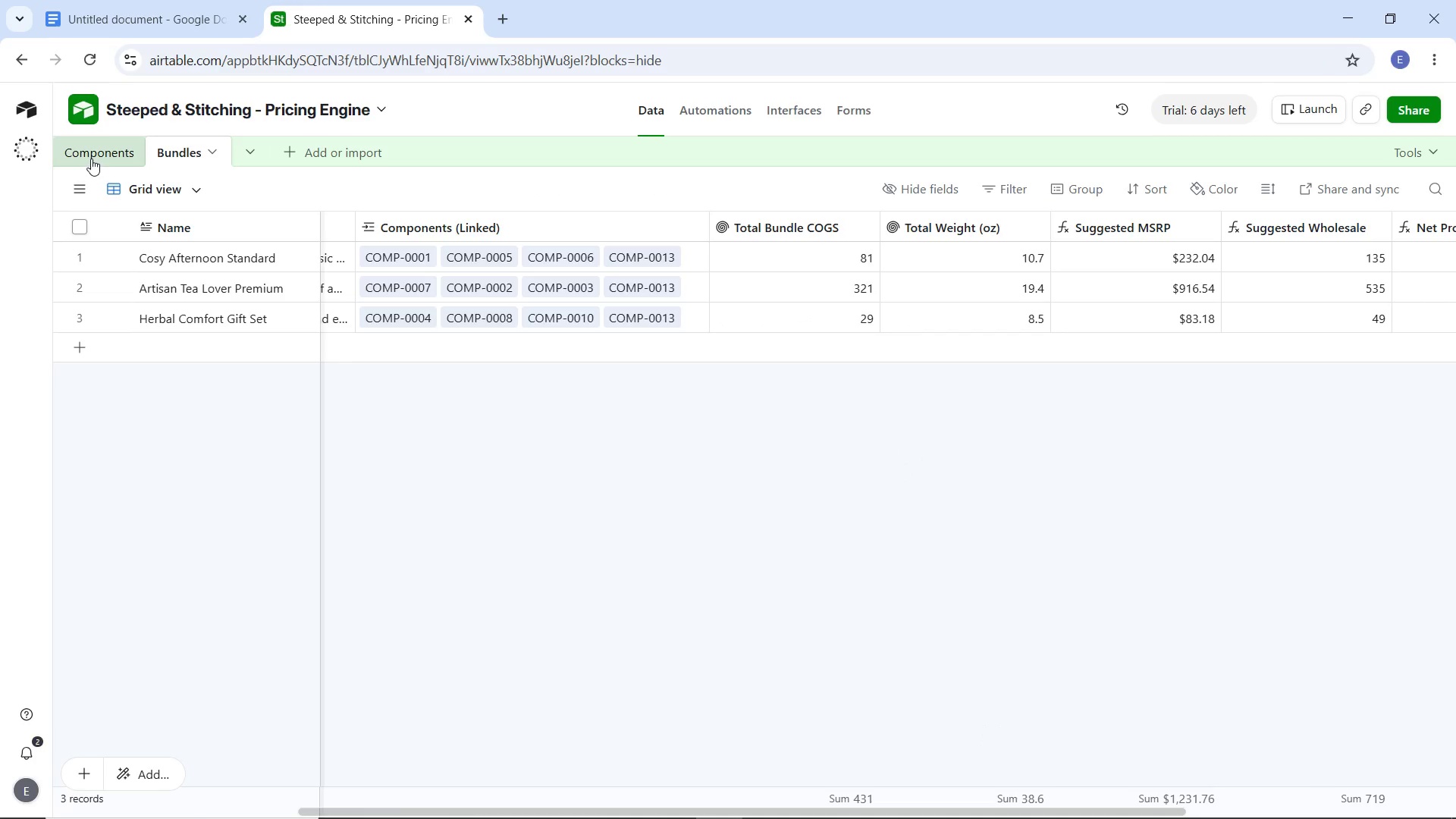 
left_click([89, 157])
 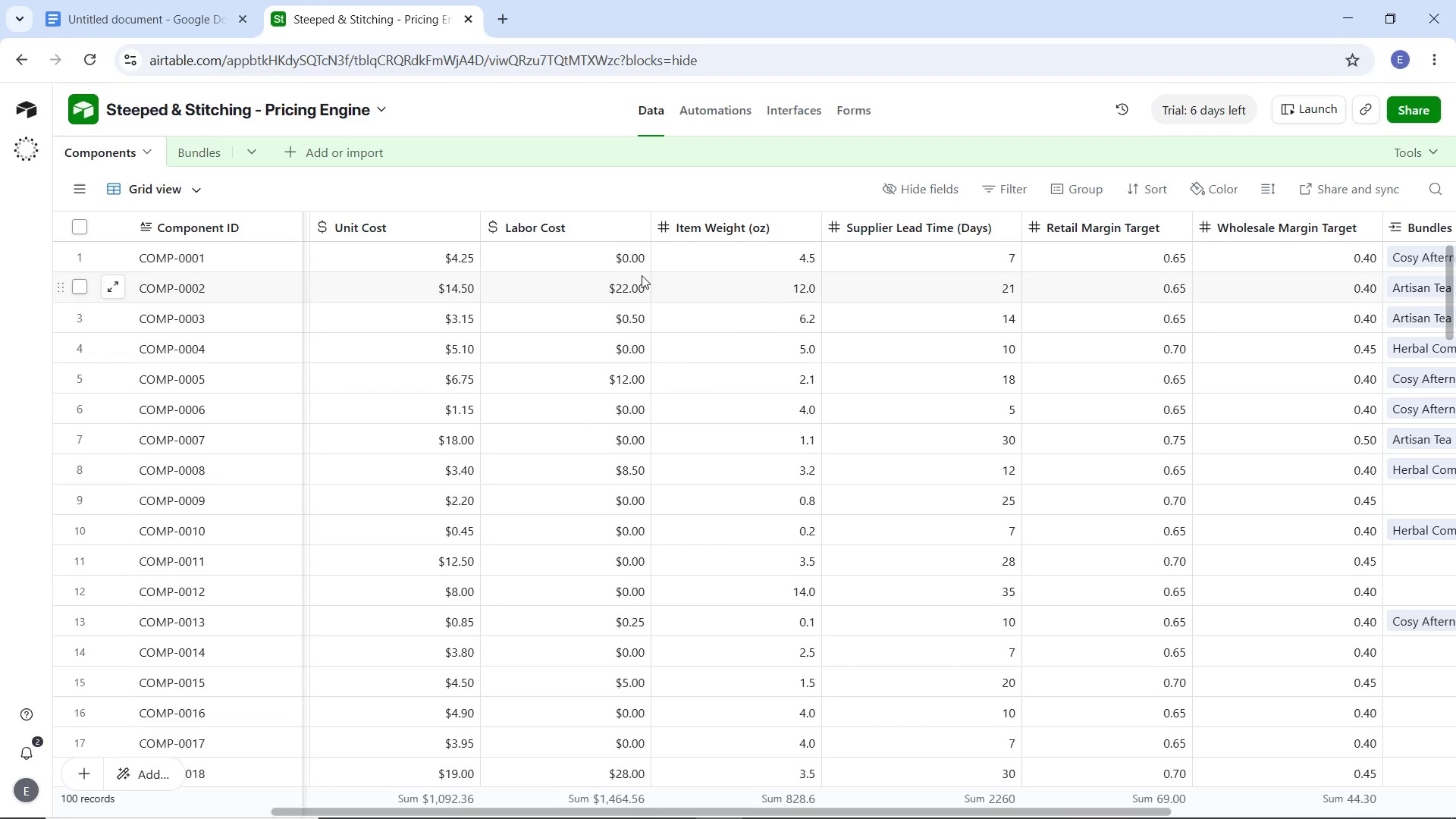 
double_click([758, 263])
 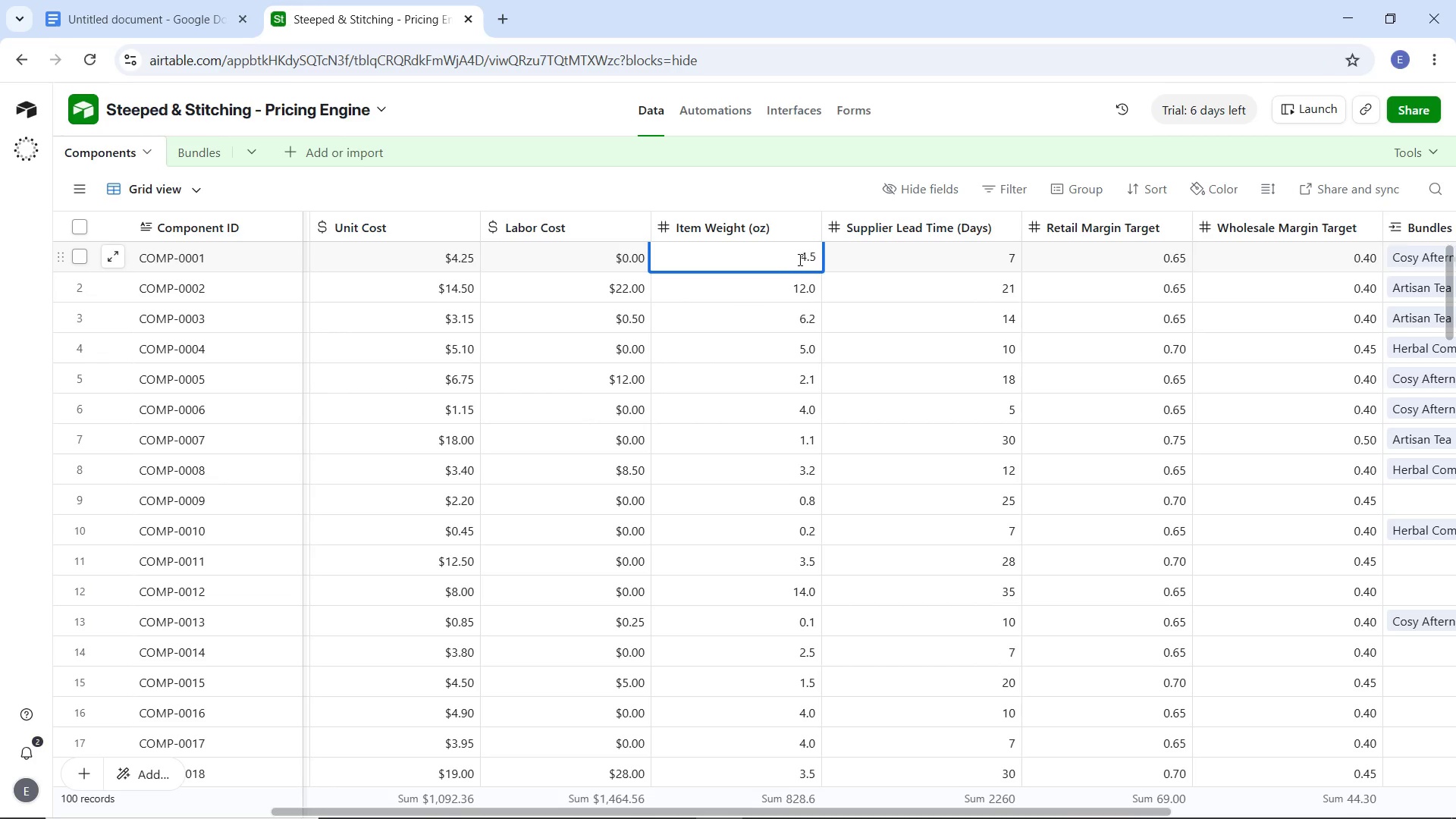 
left_click([799, 260])
 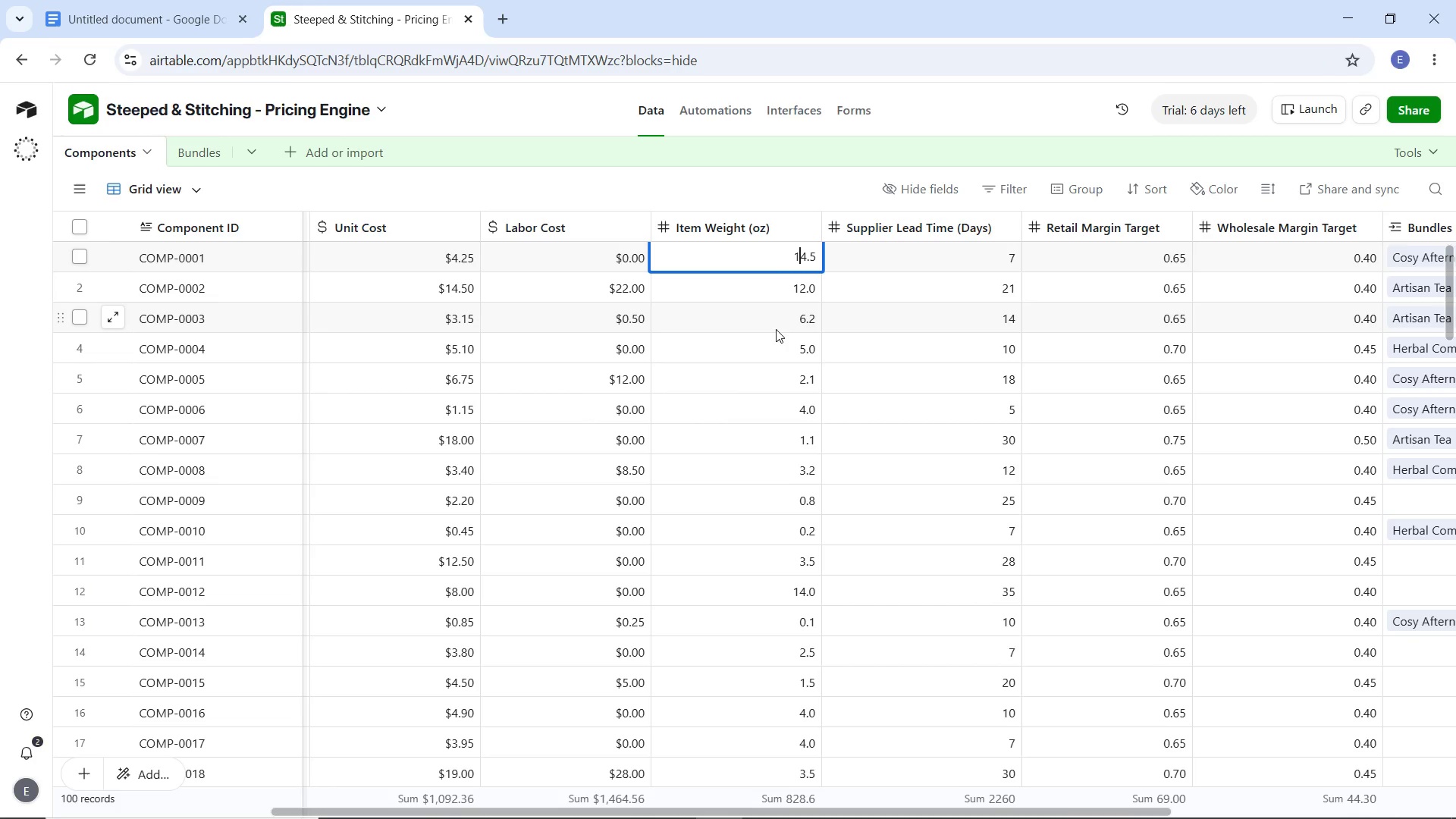 
type(14)
 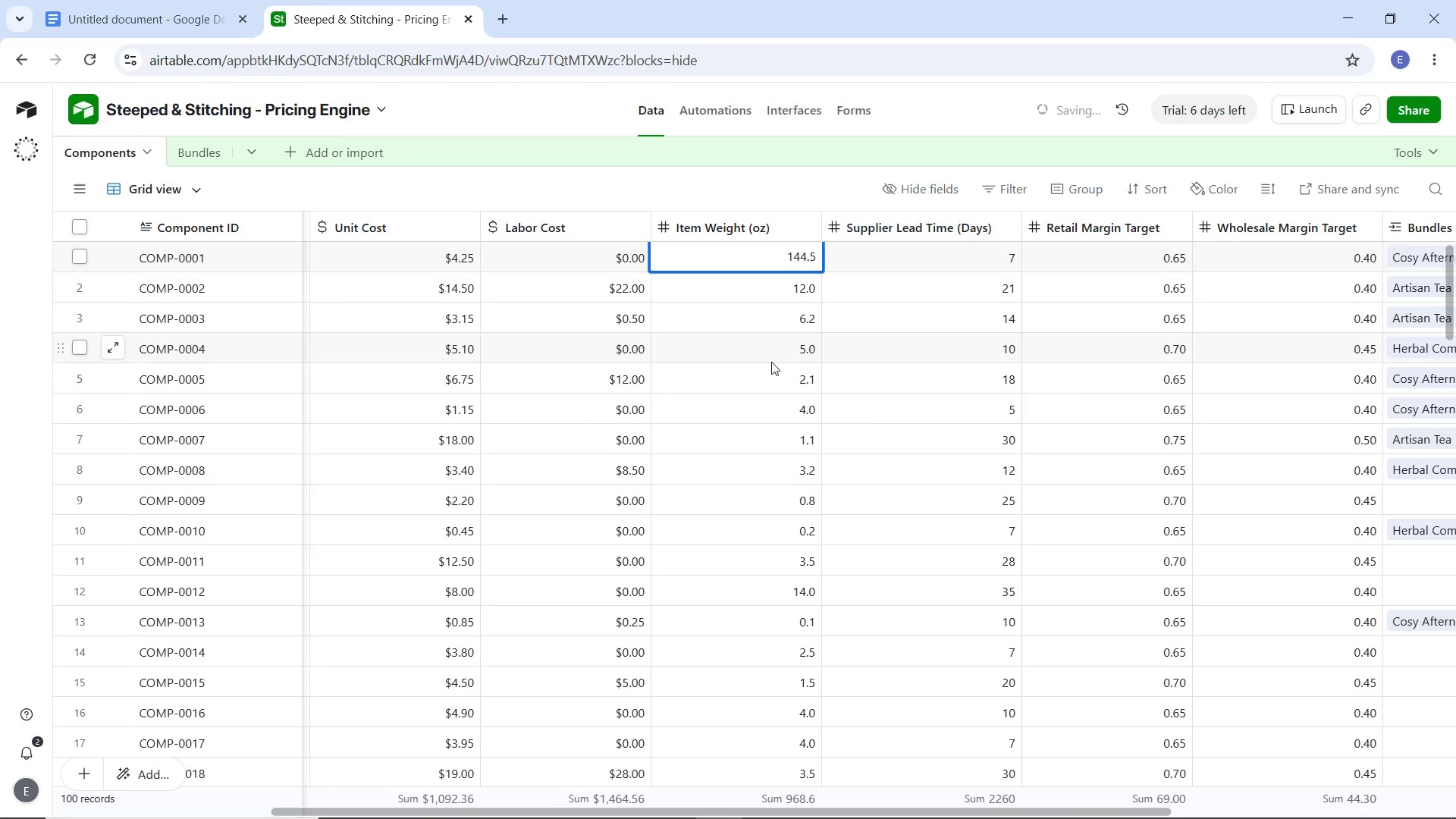 
key(Enter)
 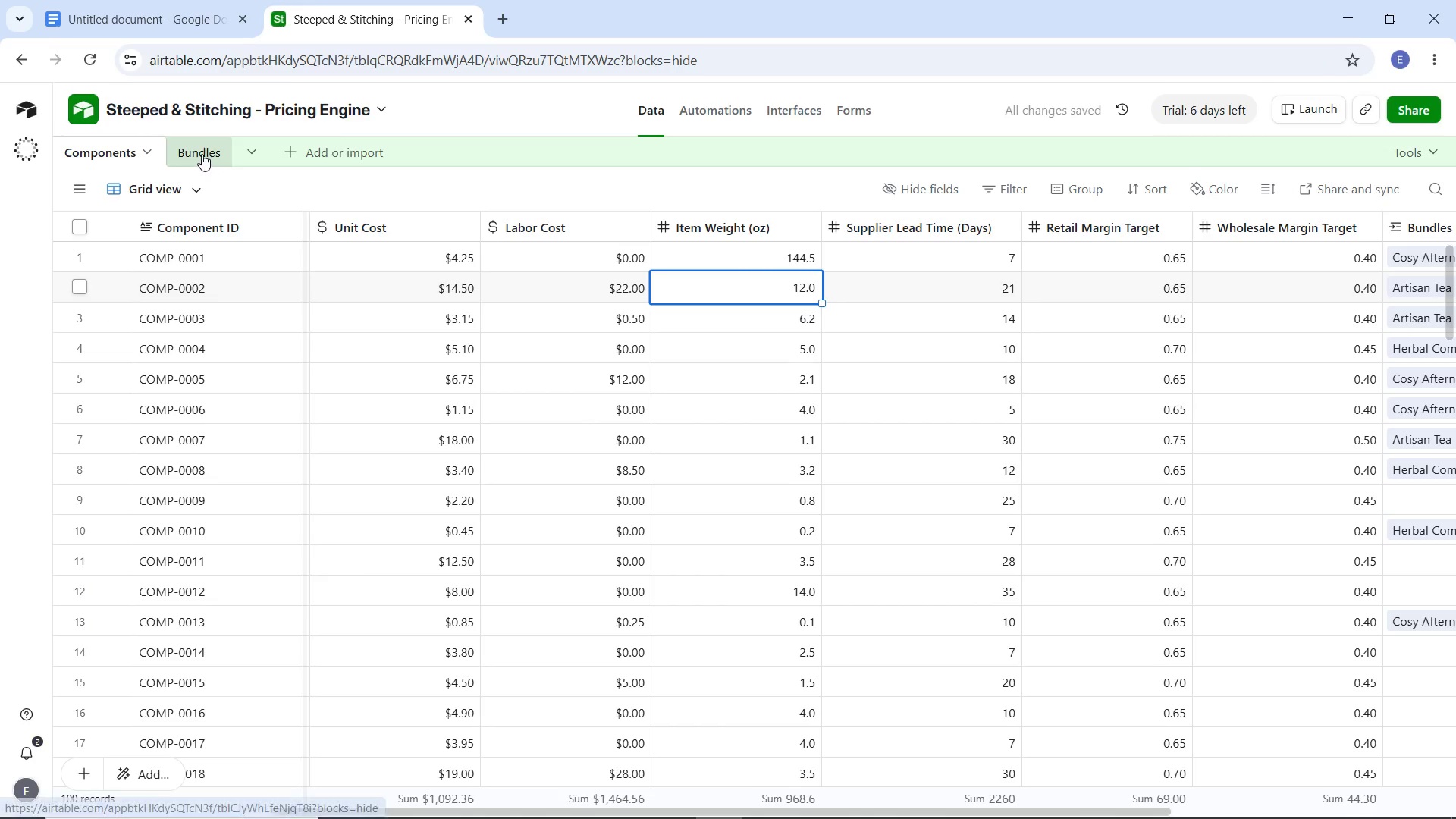 
left_click([201, 153])
 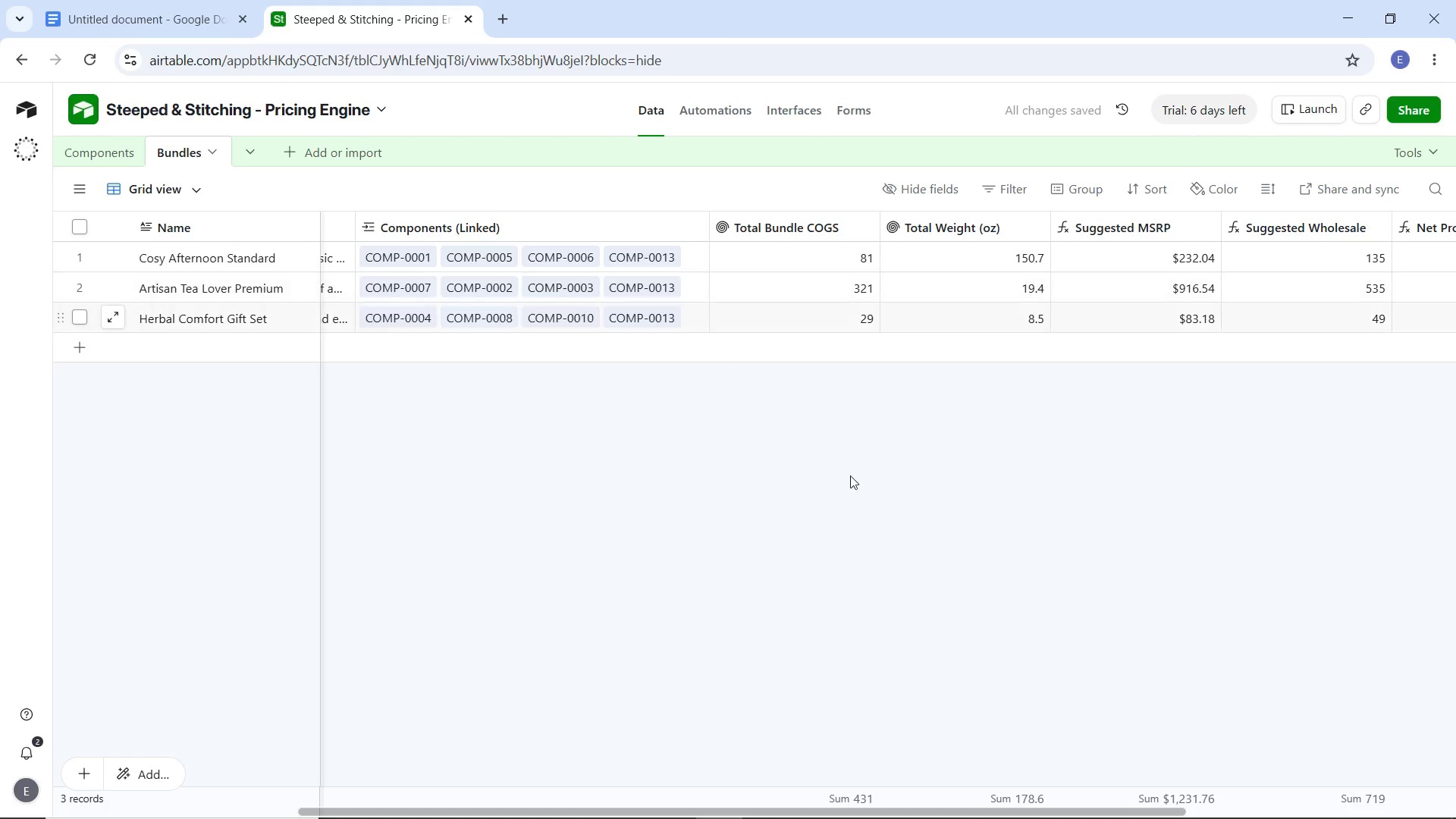 
left_click_drag(start_coordinate=[824, 808], to_coordinate=[1059, 797])
 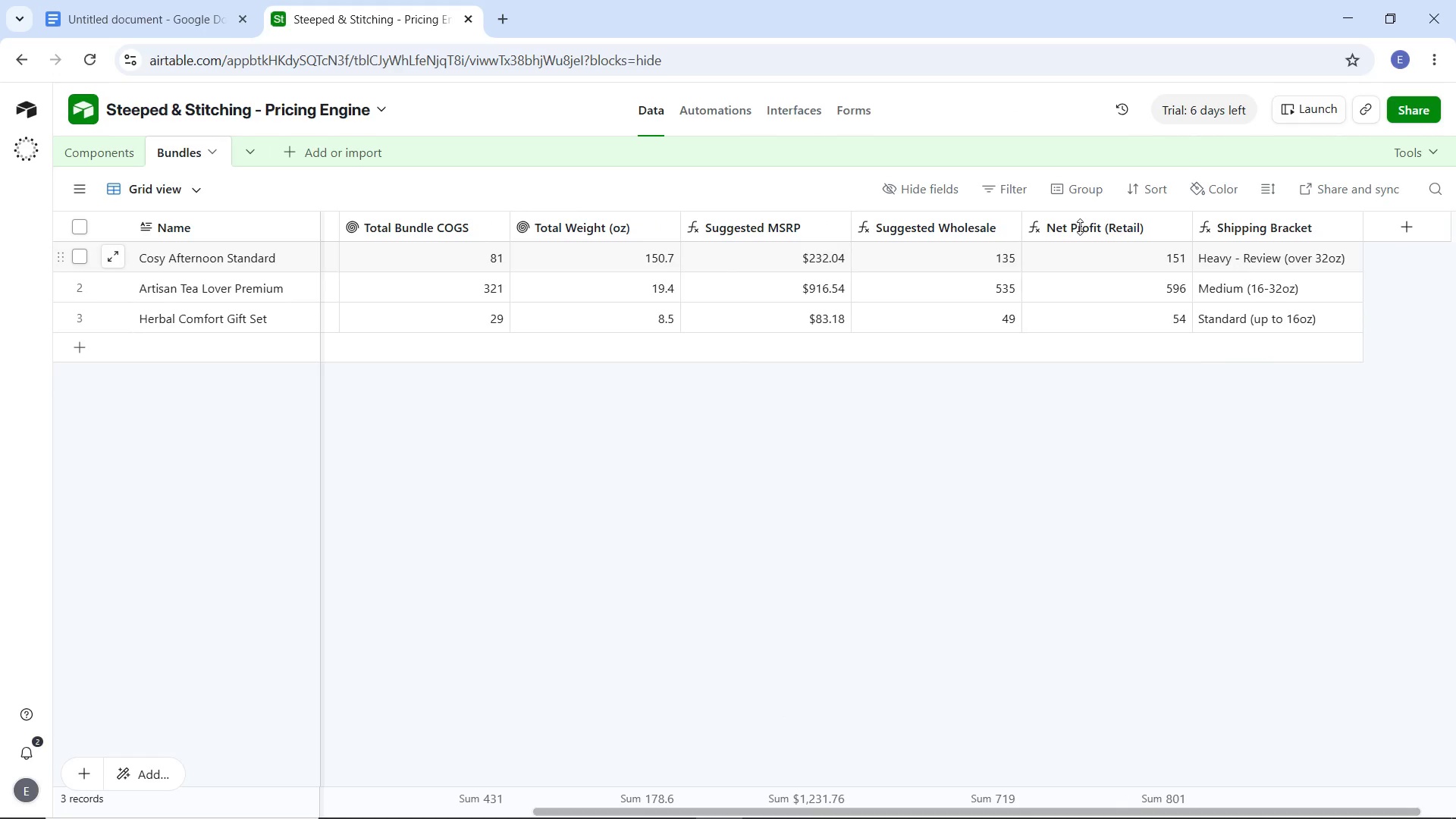 
left_click([98, 151])
 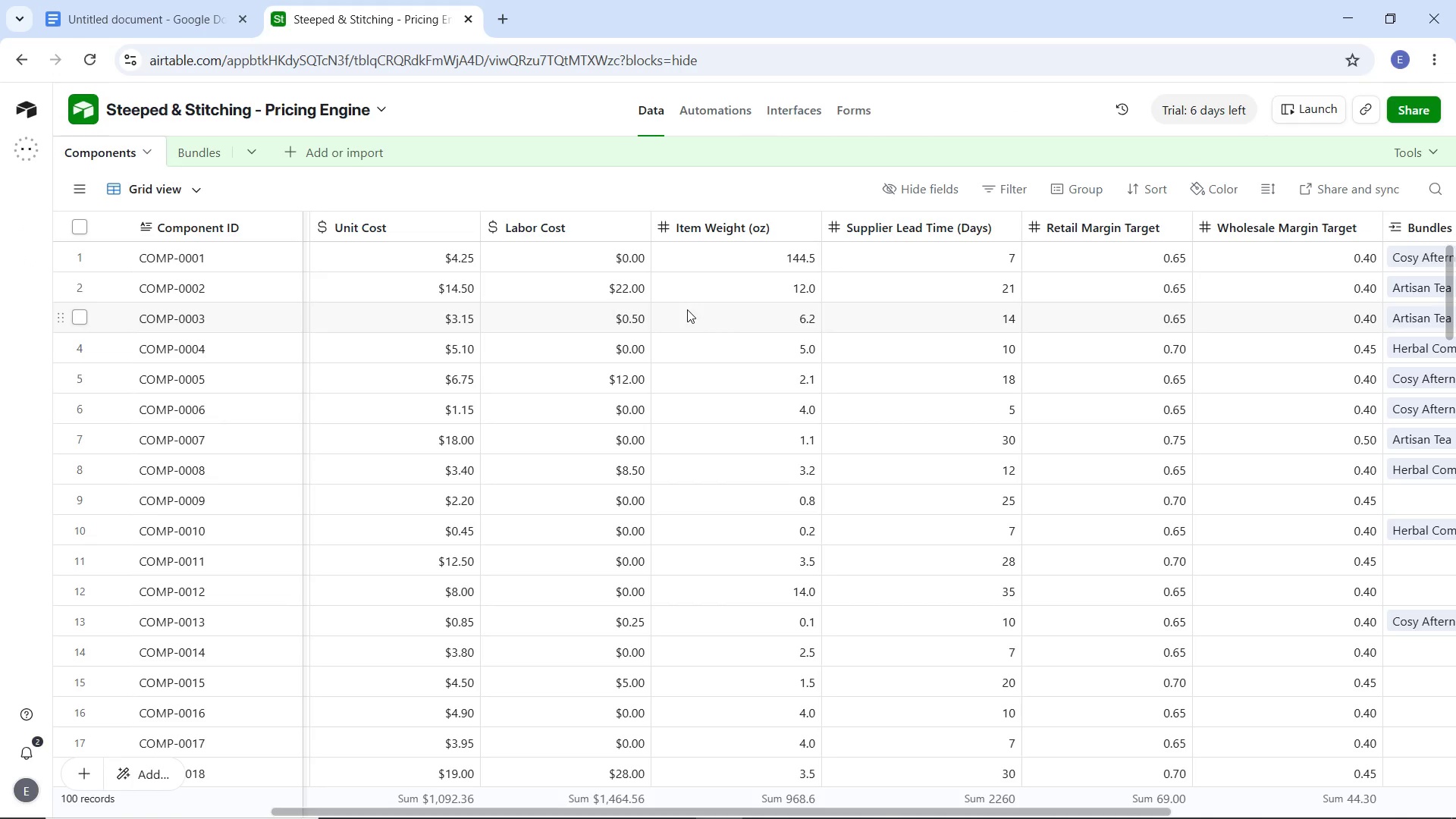 
key(Control+Z)
 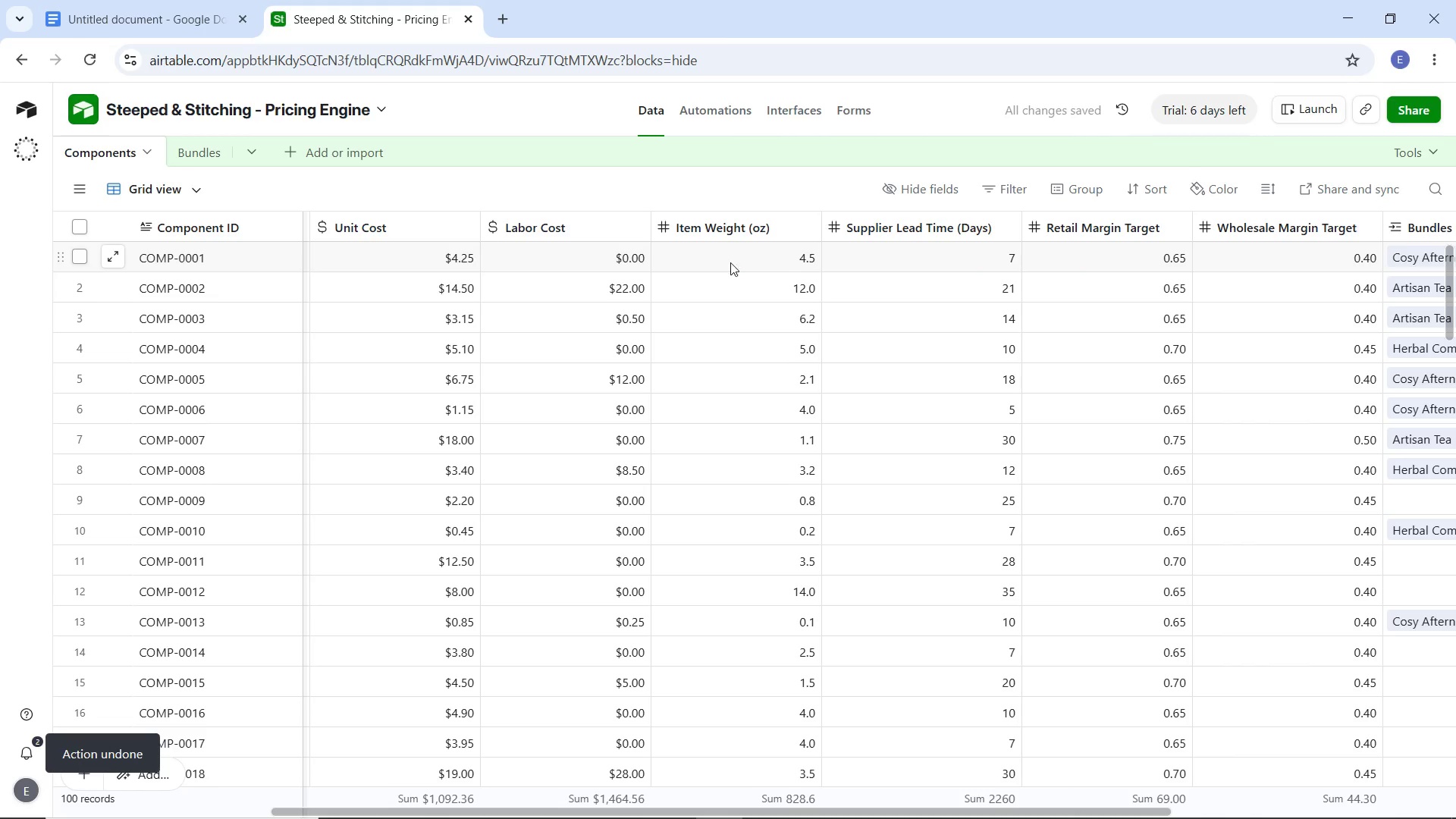 
left_click([727, 267])
 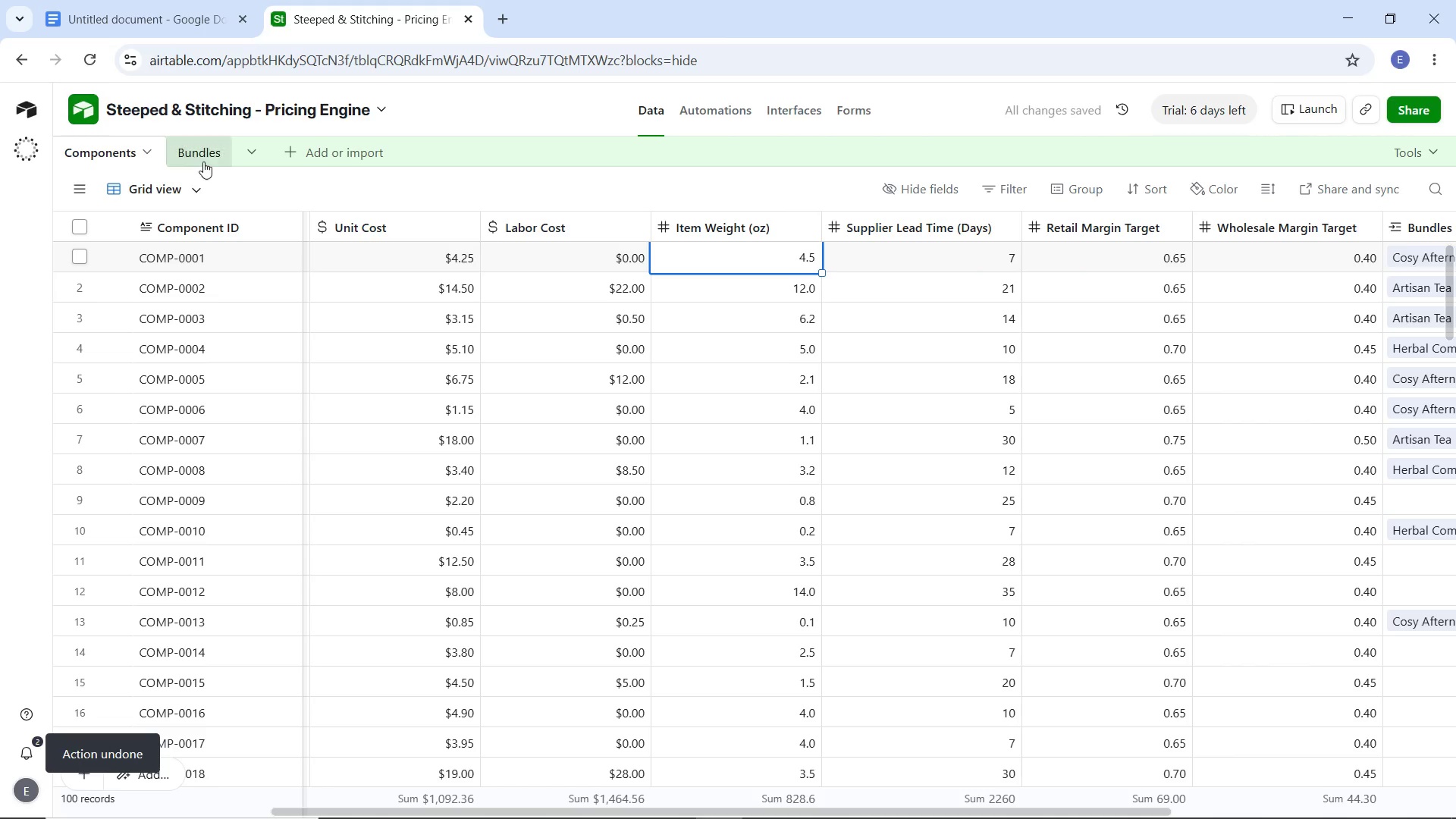 
left_click([203, 162])
 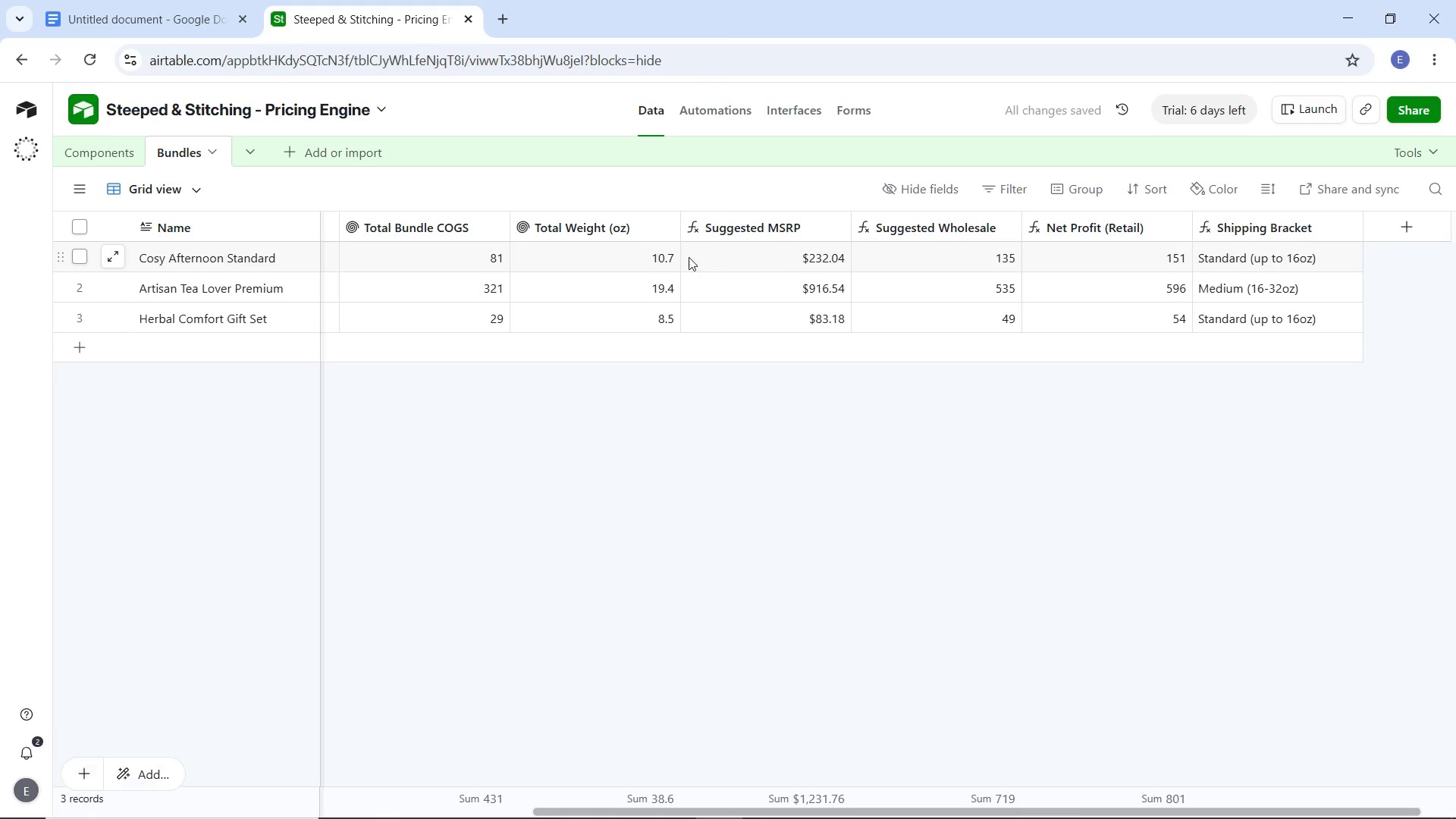 
left_click([610, 256])
 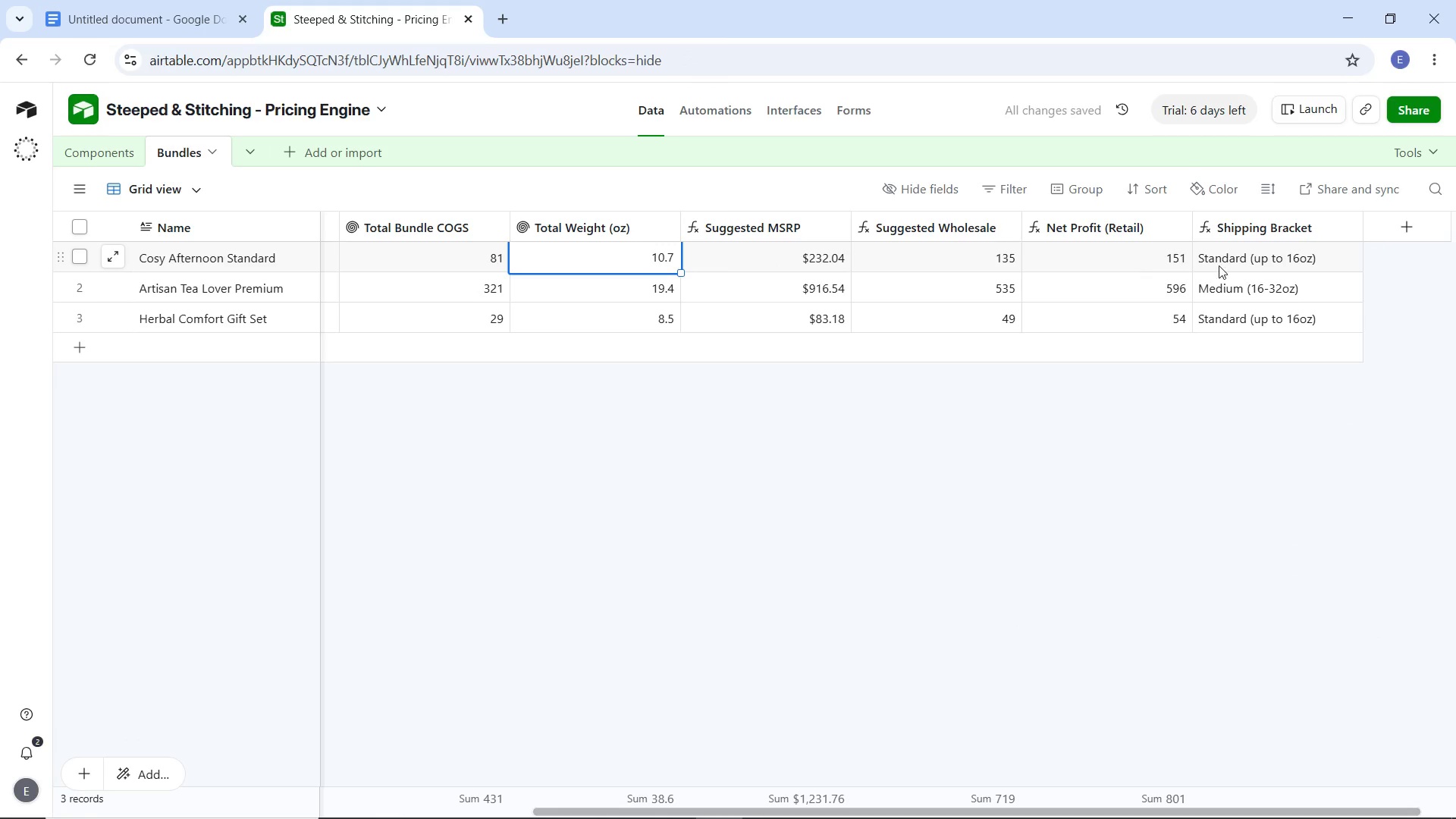 
left_click([1248, 263])
 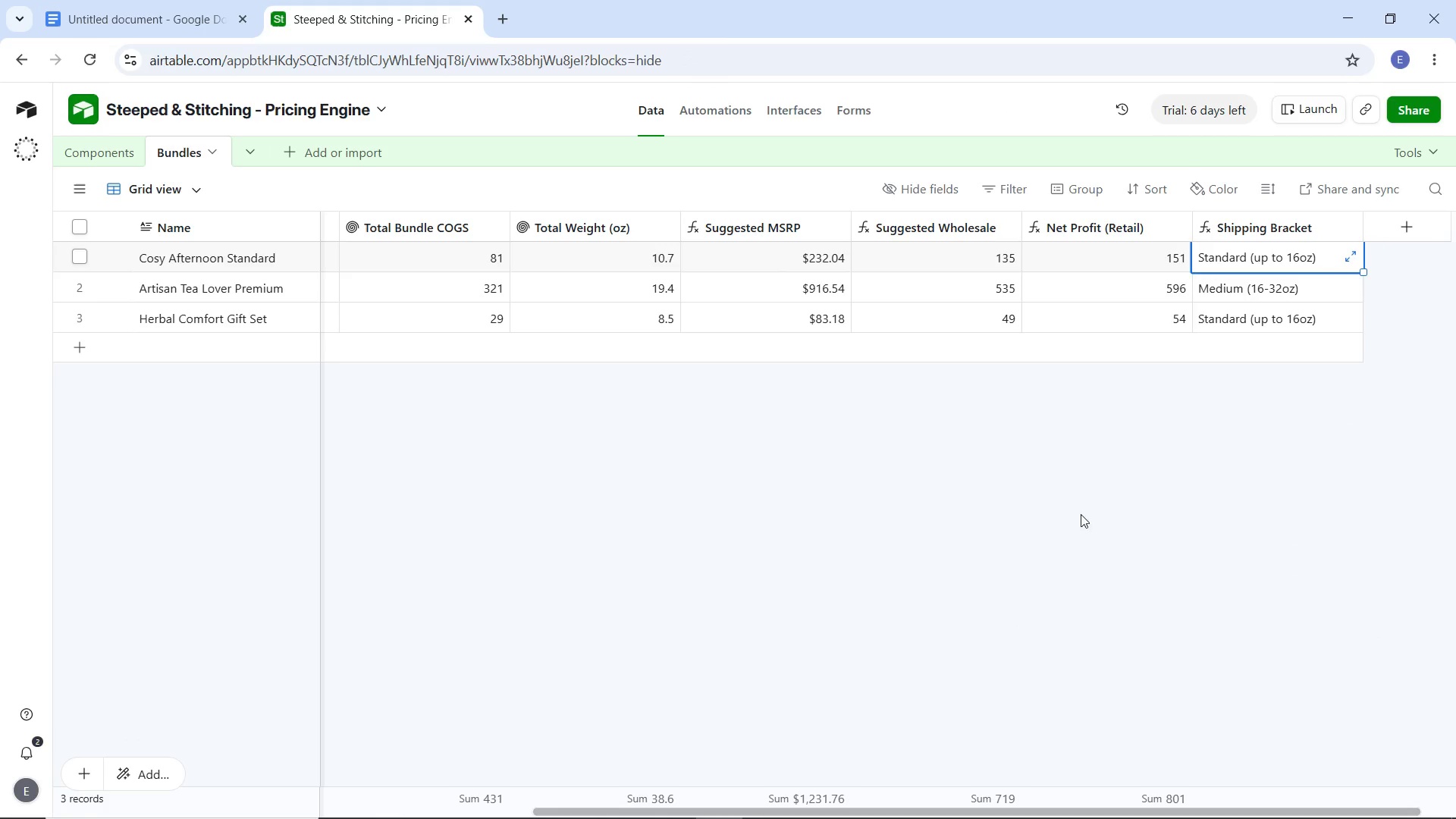 
left_click([1081, 521])
 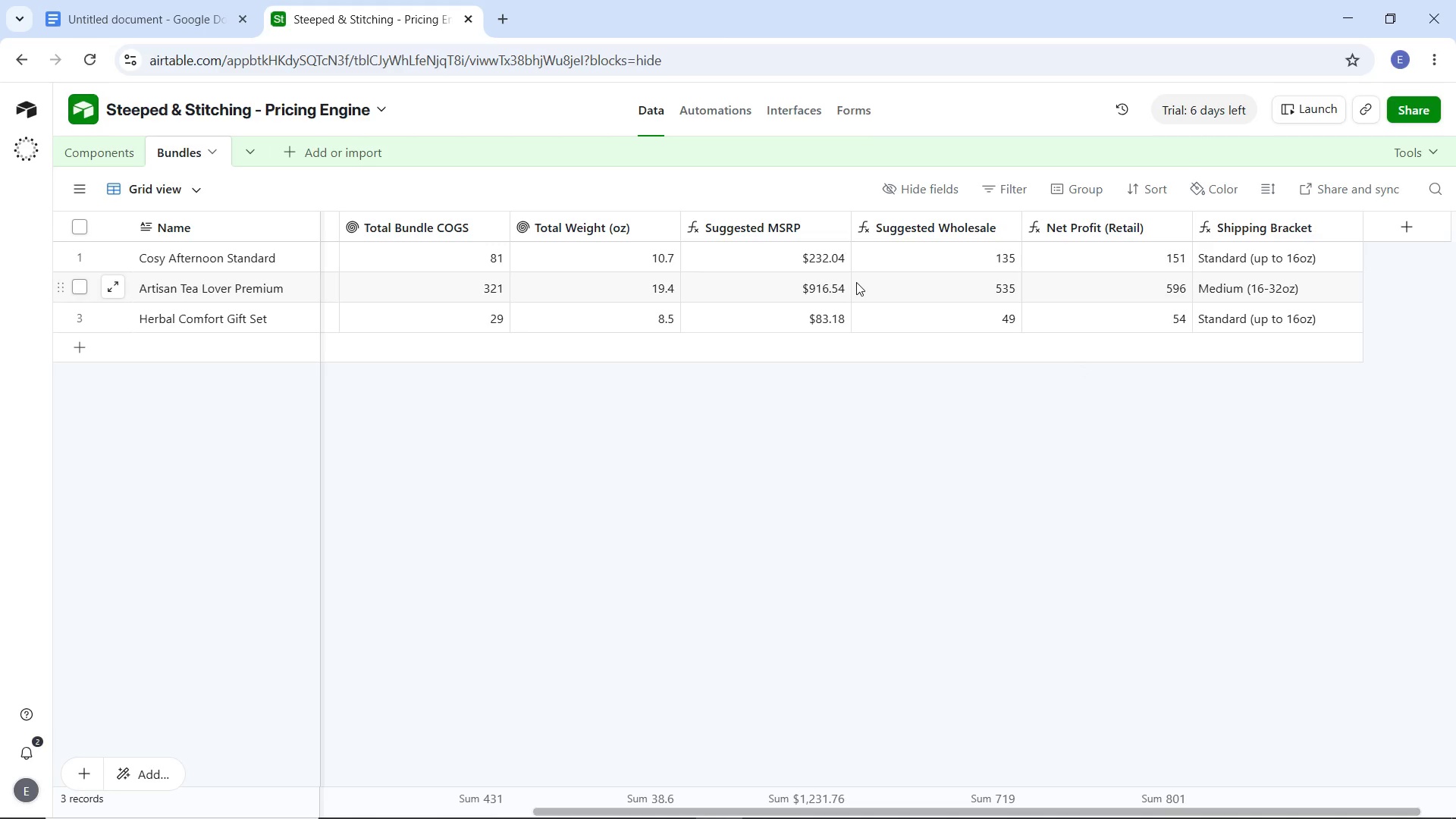 
wait(19.62)
 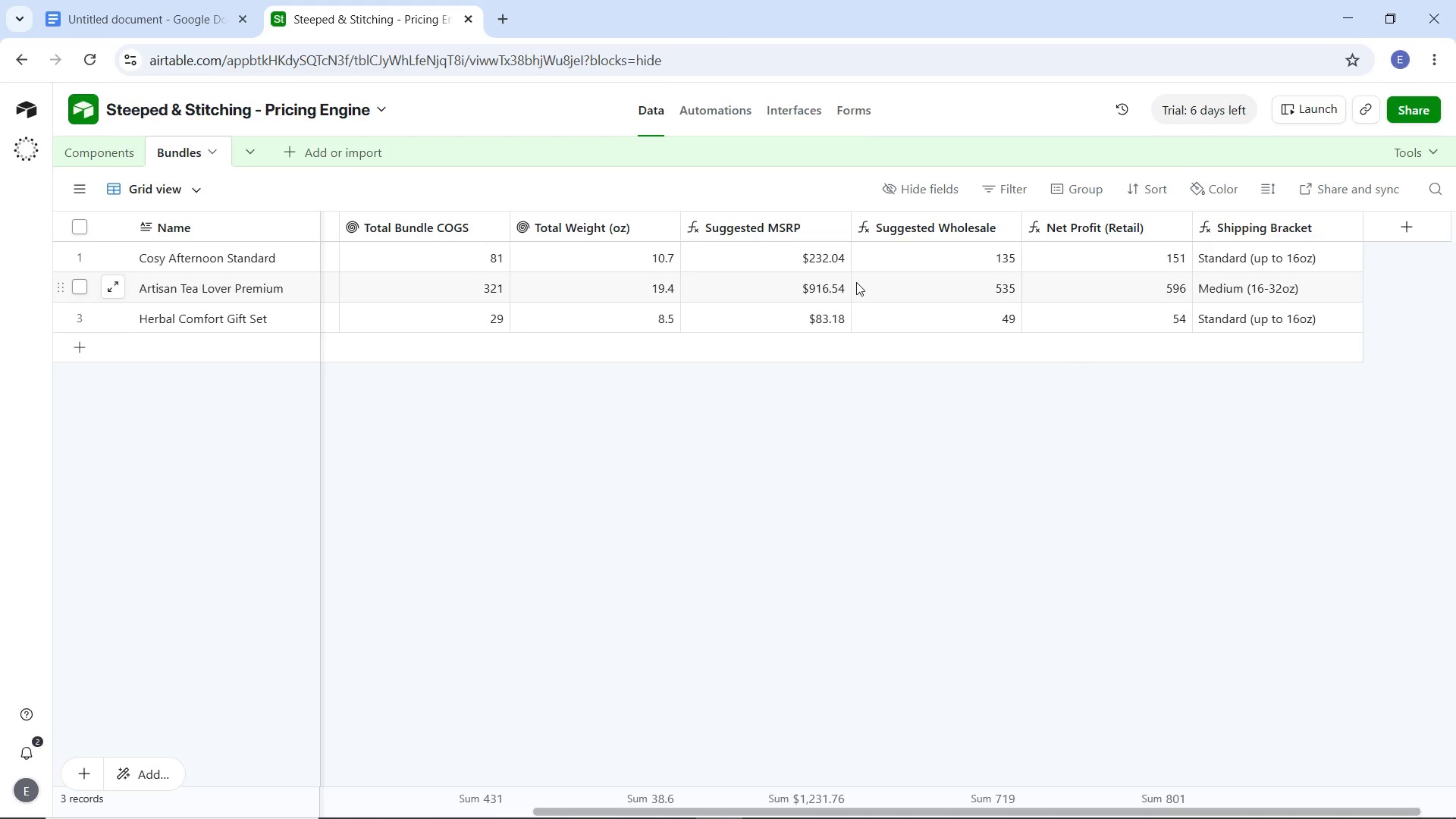 
left_click([620, 266])
 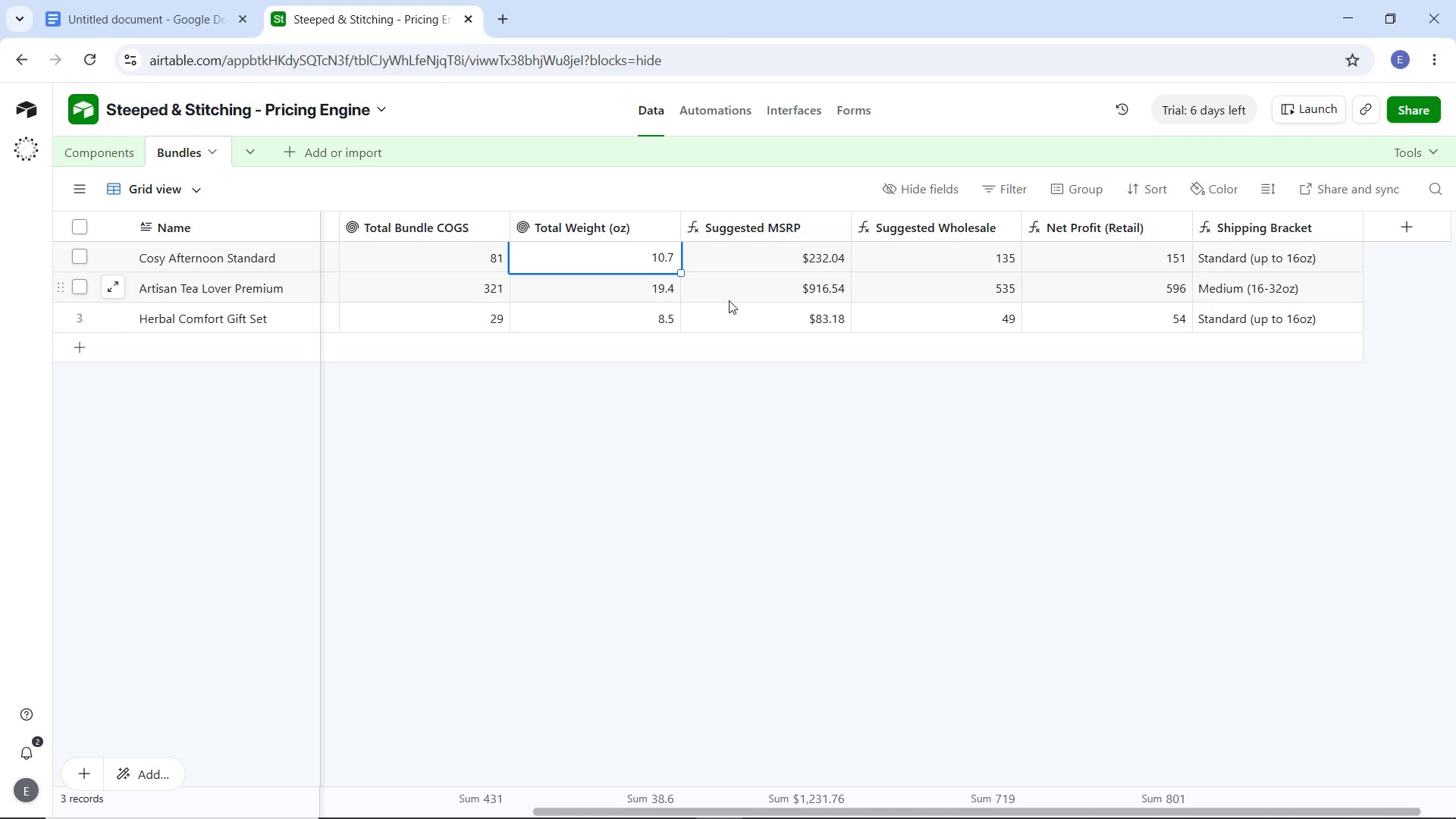 
wait(7.55)
 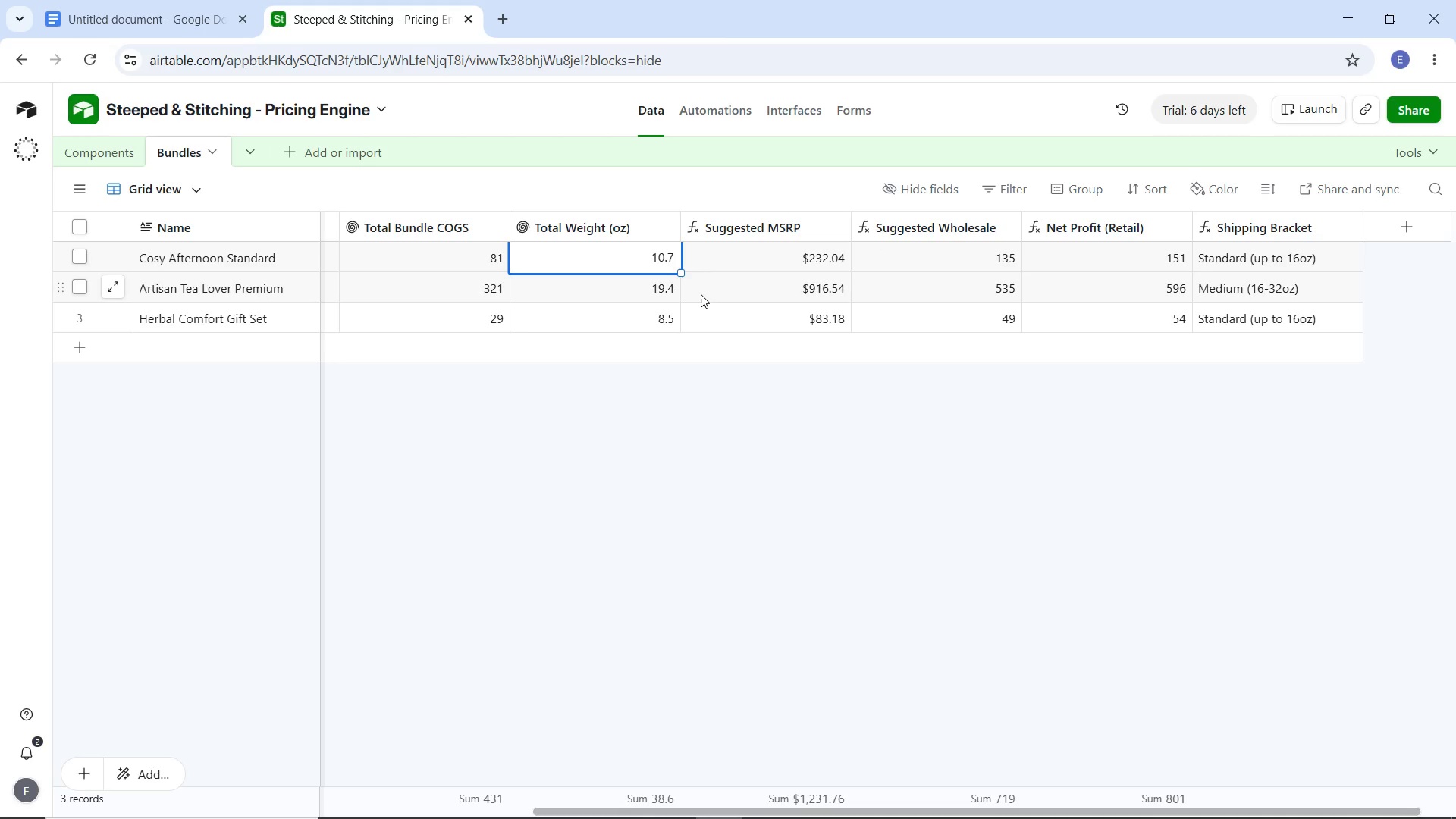 
left_click([461, 267])
 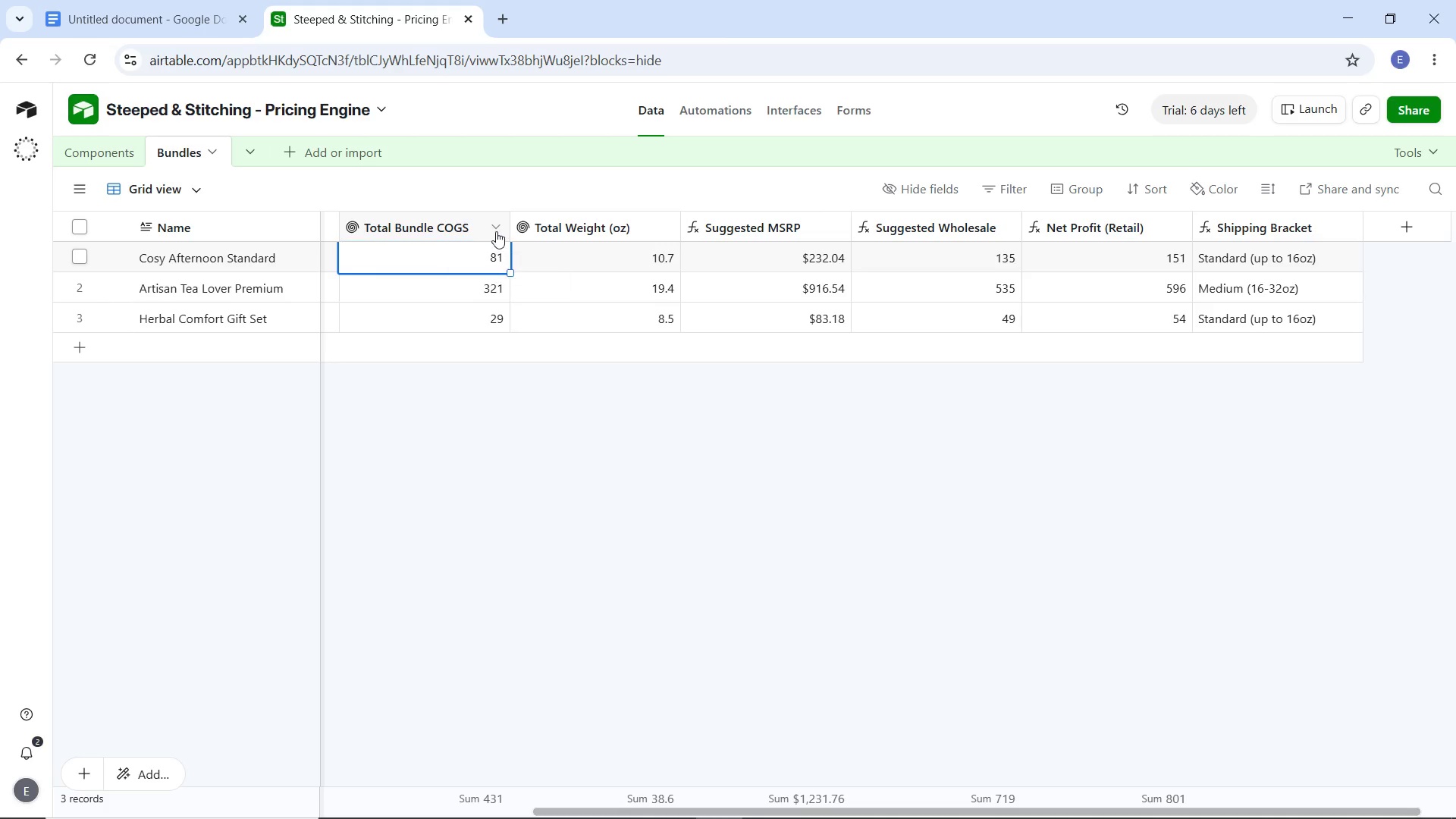 
left_click([496, 231])
 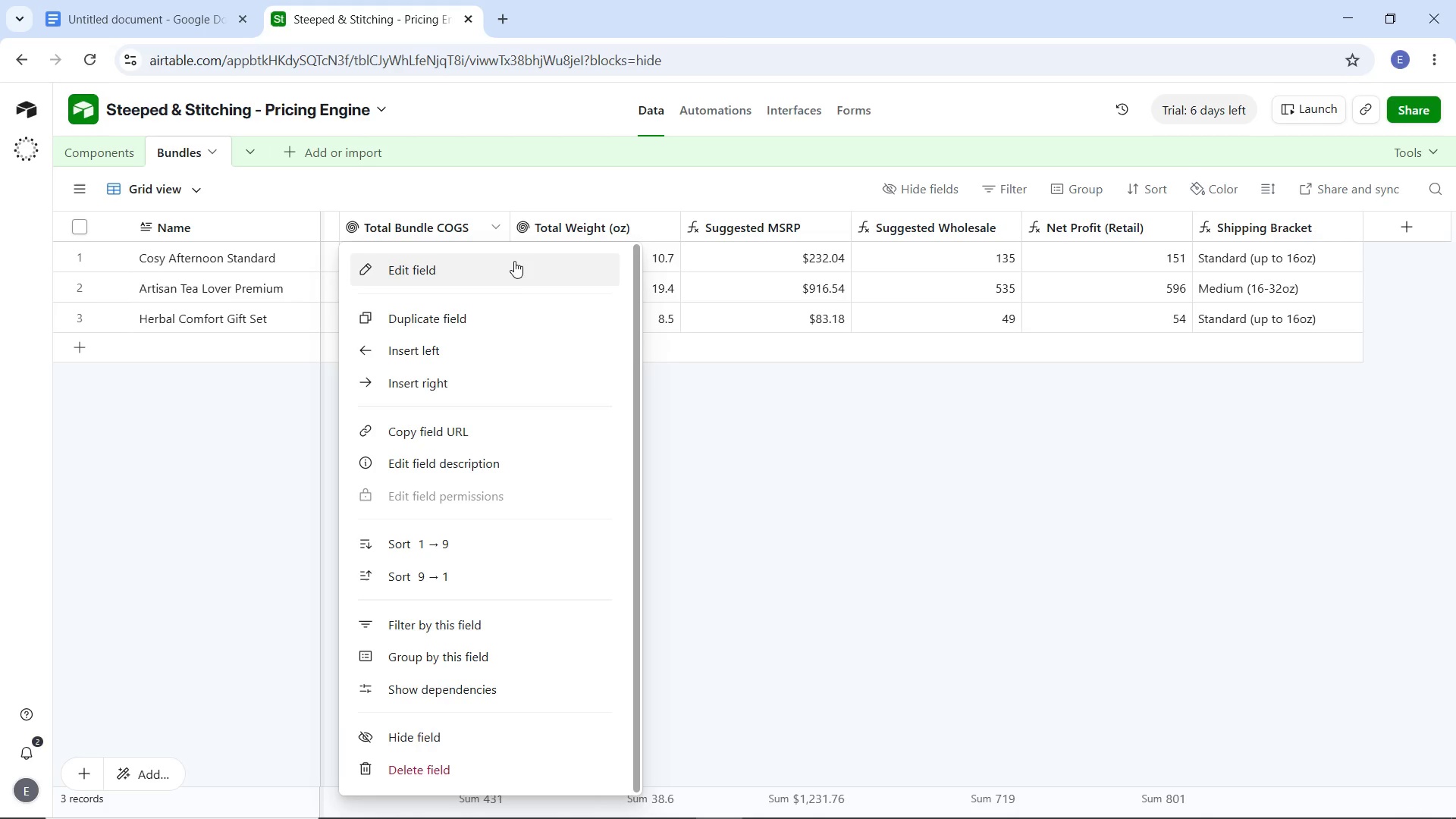 
left_click([506, 270])
 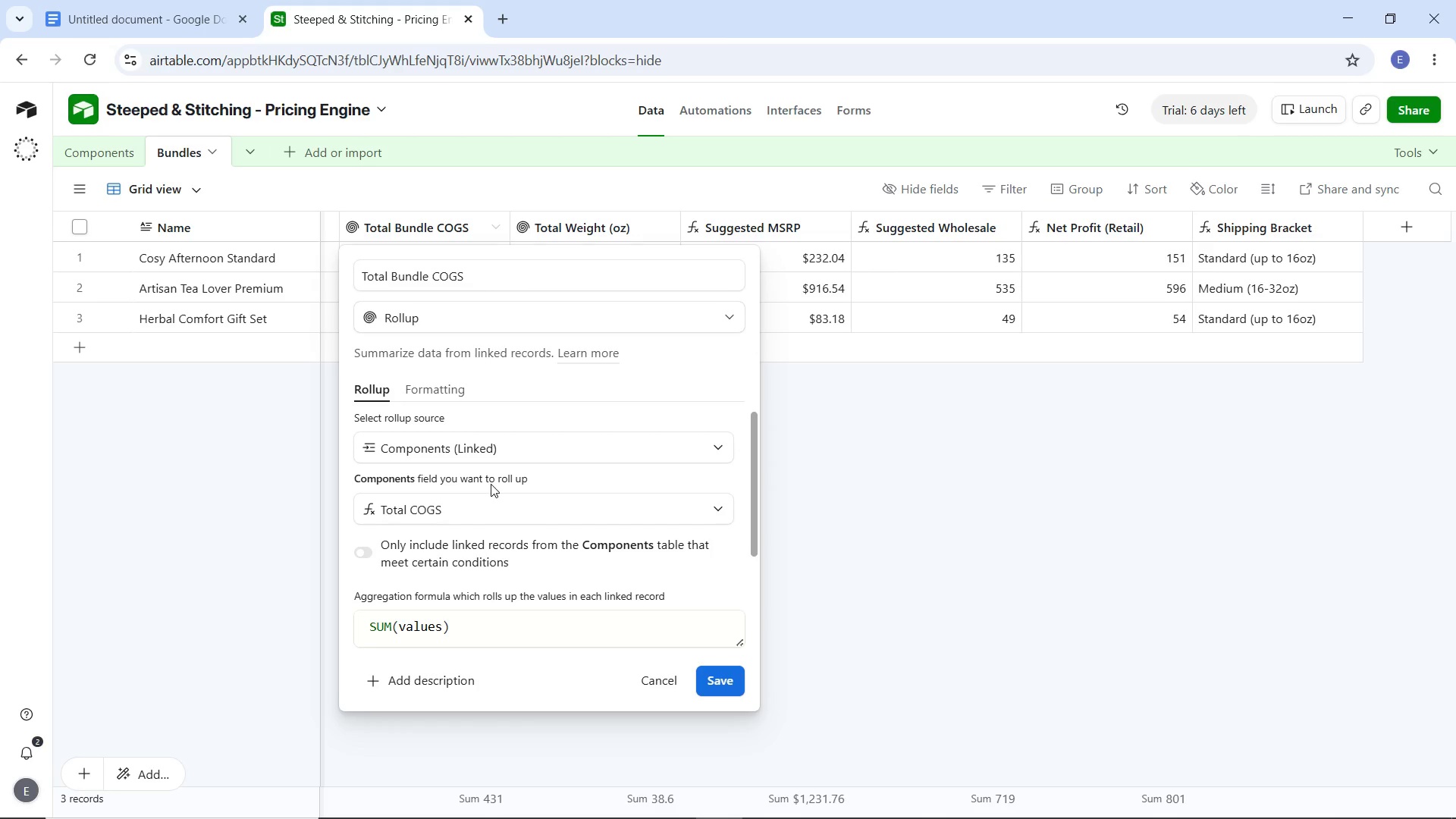 
wait(21.47)
 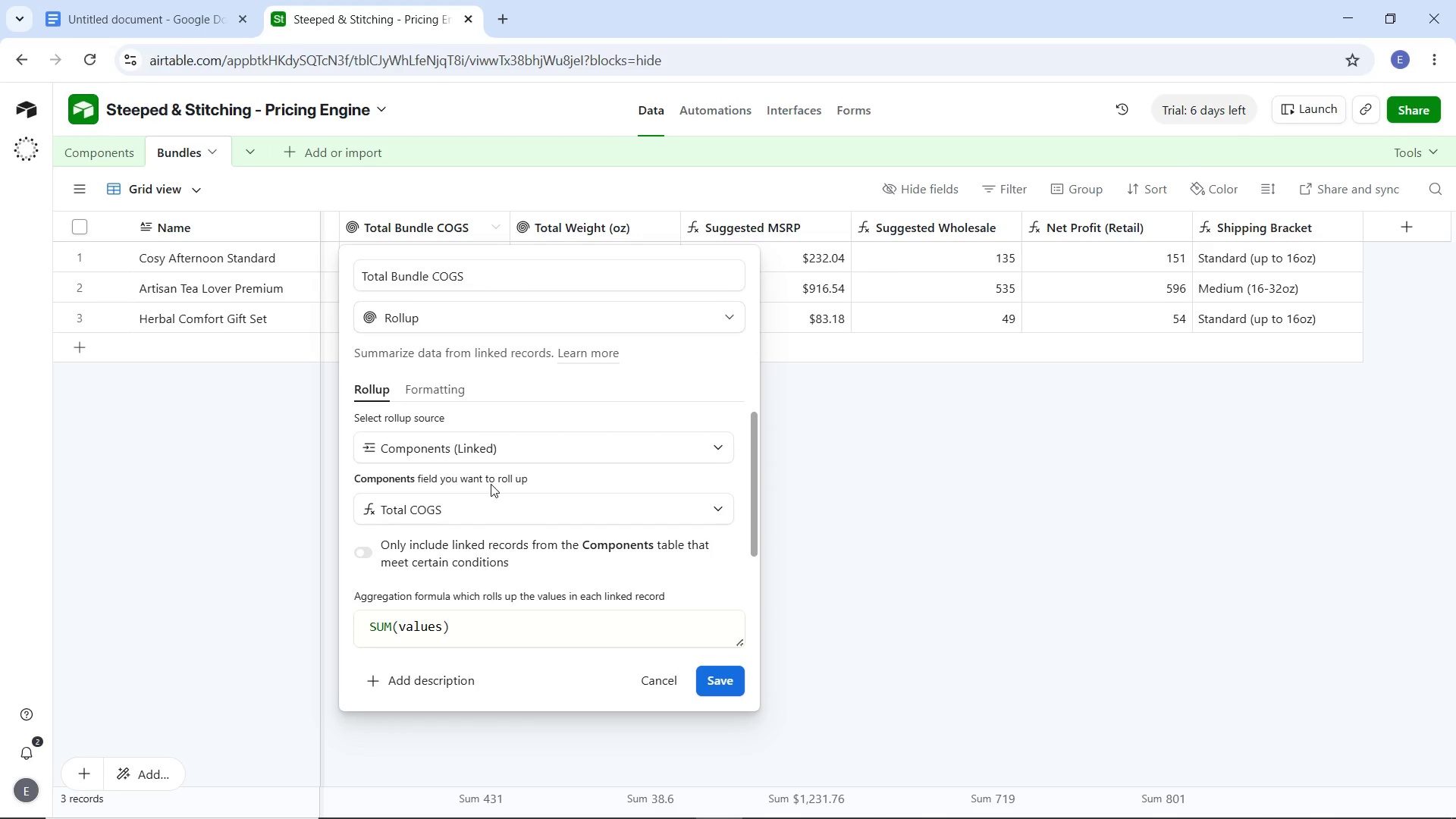 
left_click([499, 629])
 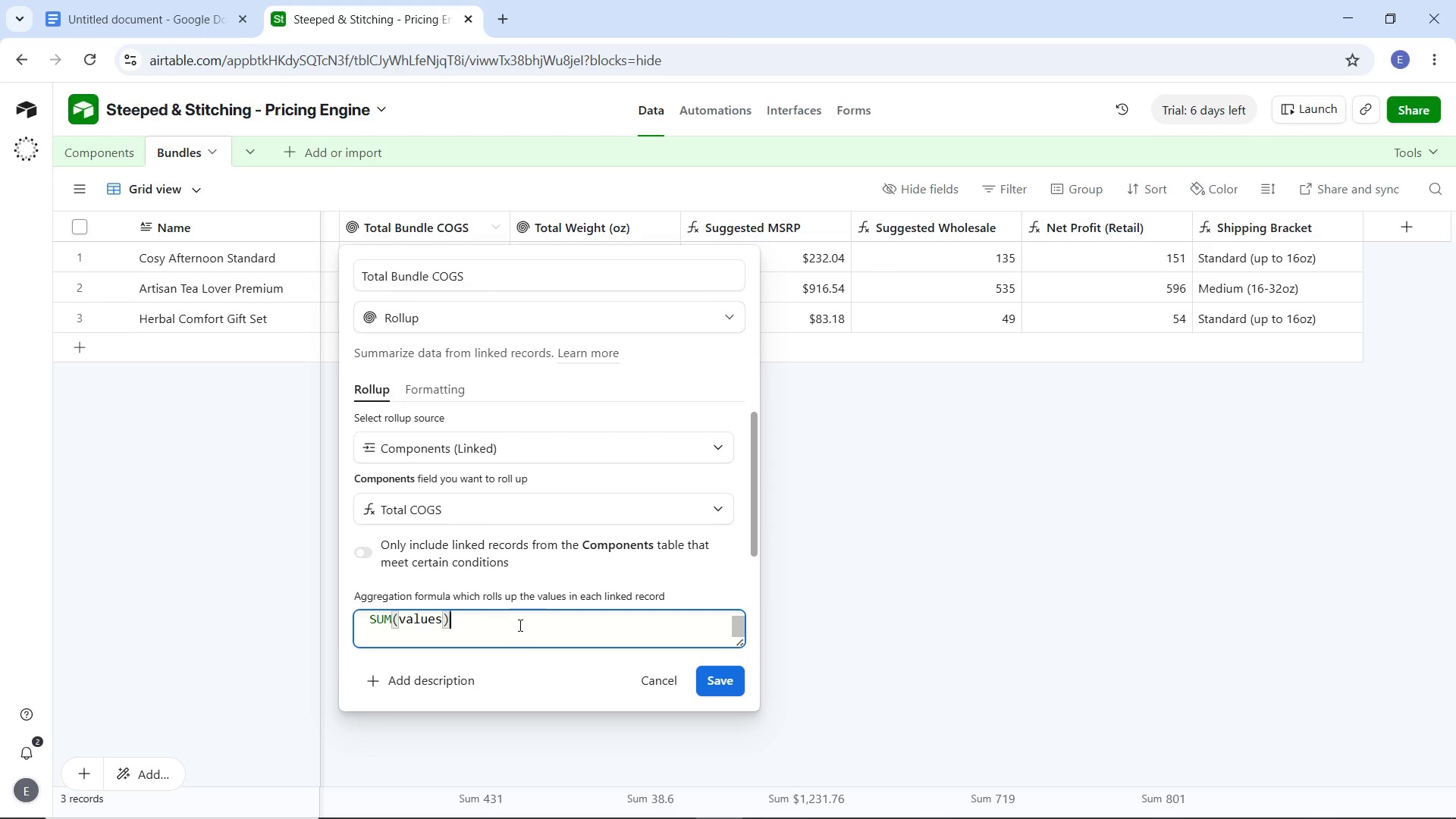 
left_click([519, 625])
 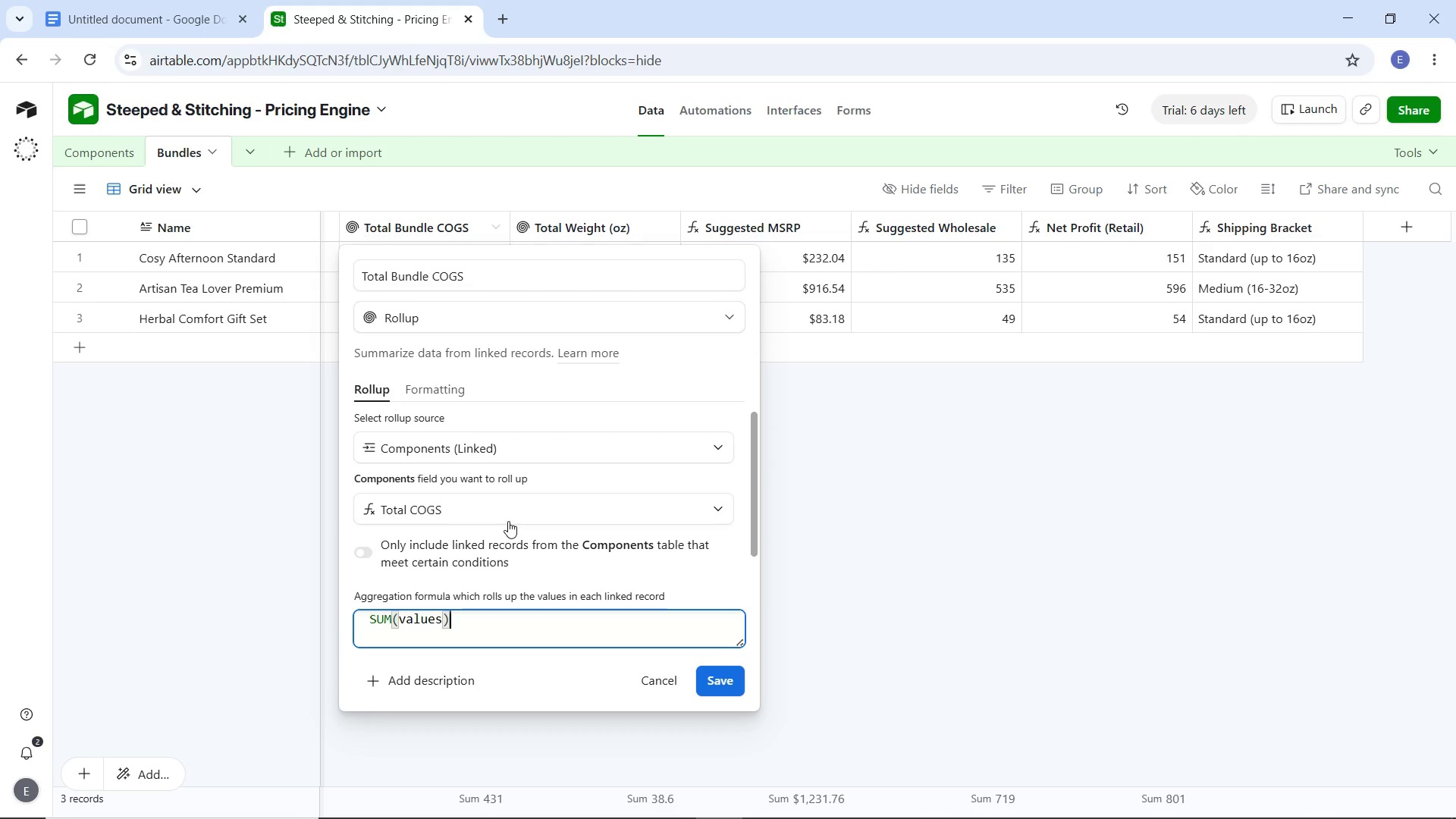 
left_click([508, 510])
 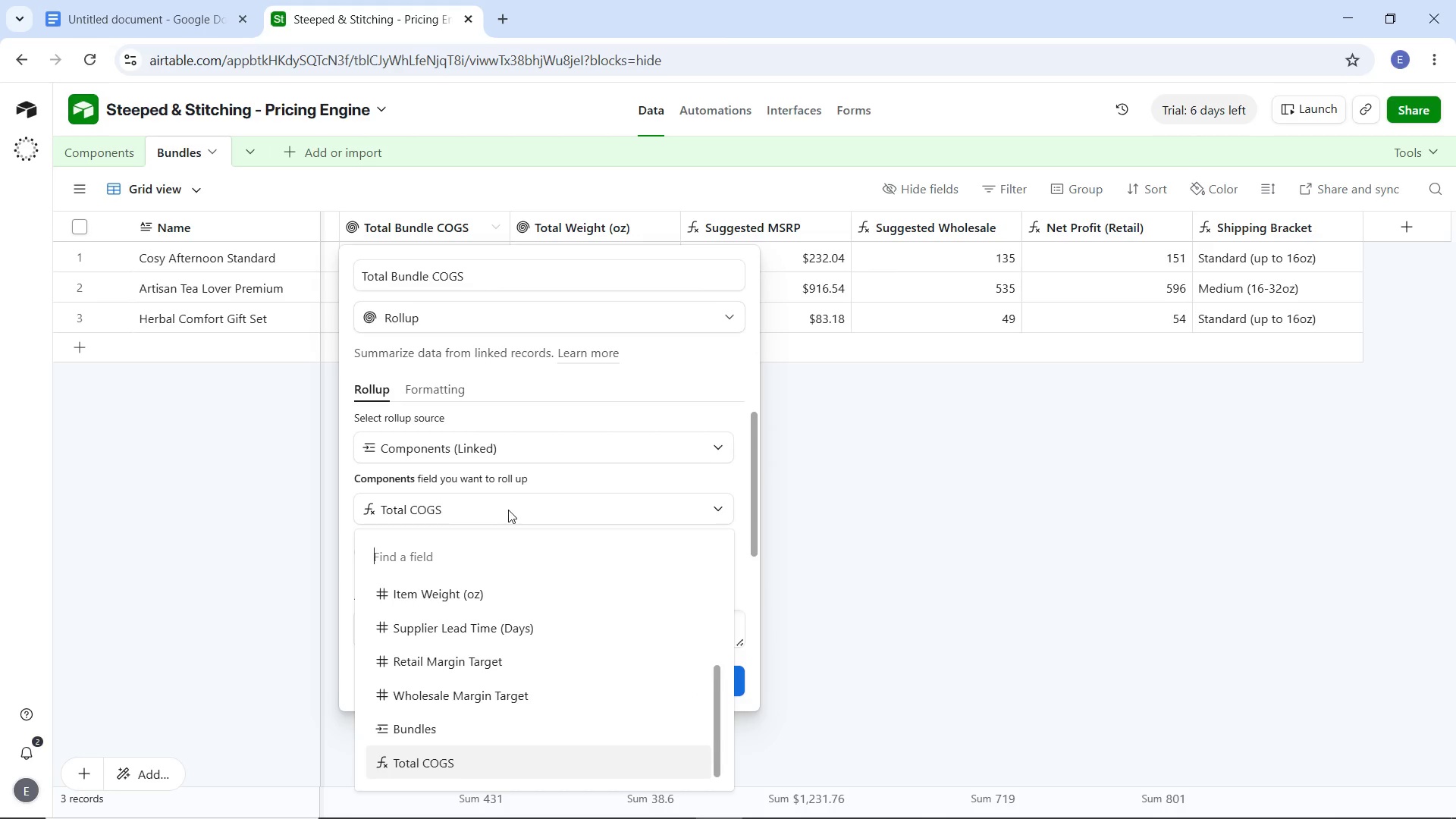 
left_click([508, 510])
 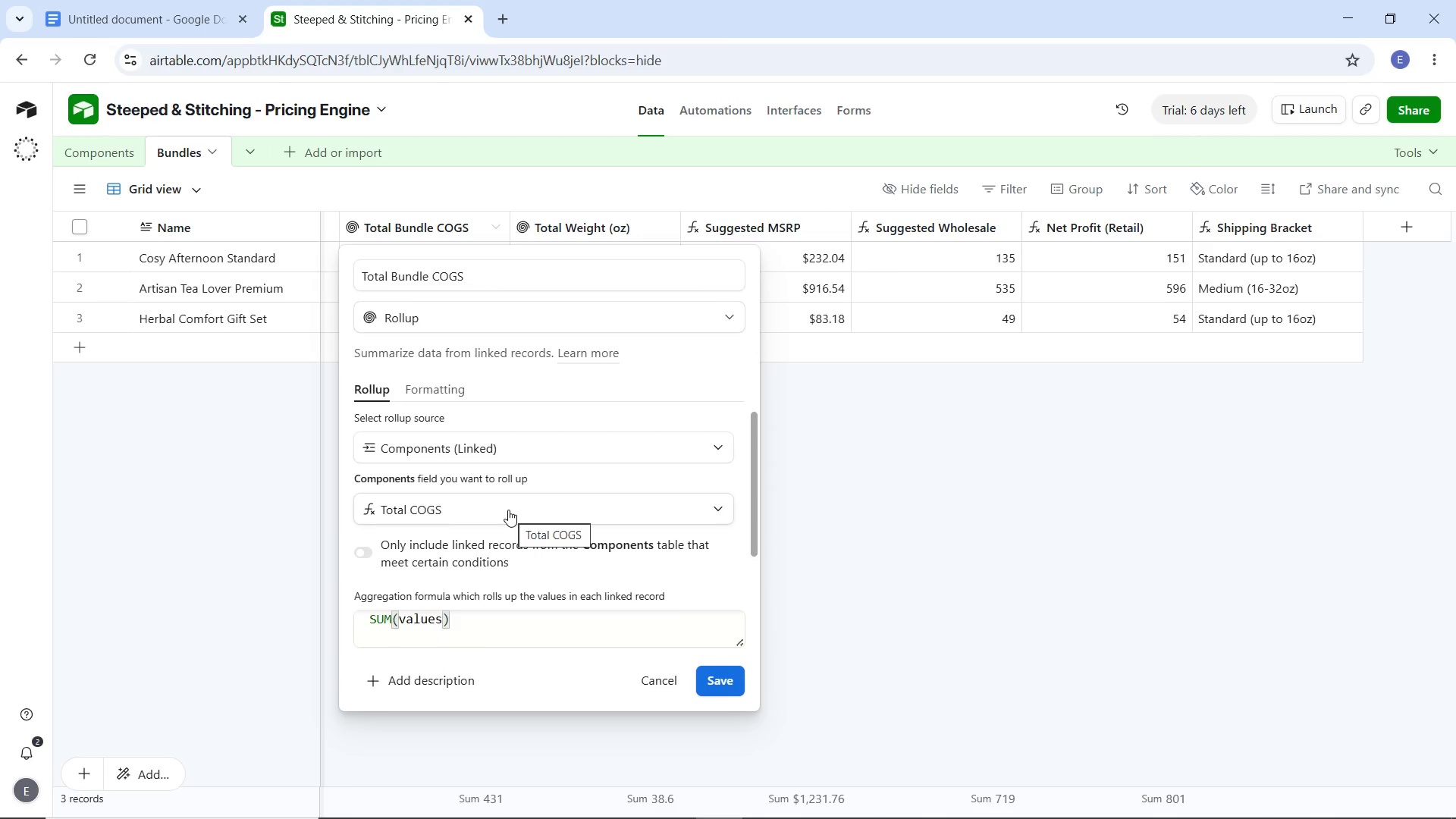 
wait(6.28)
 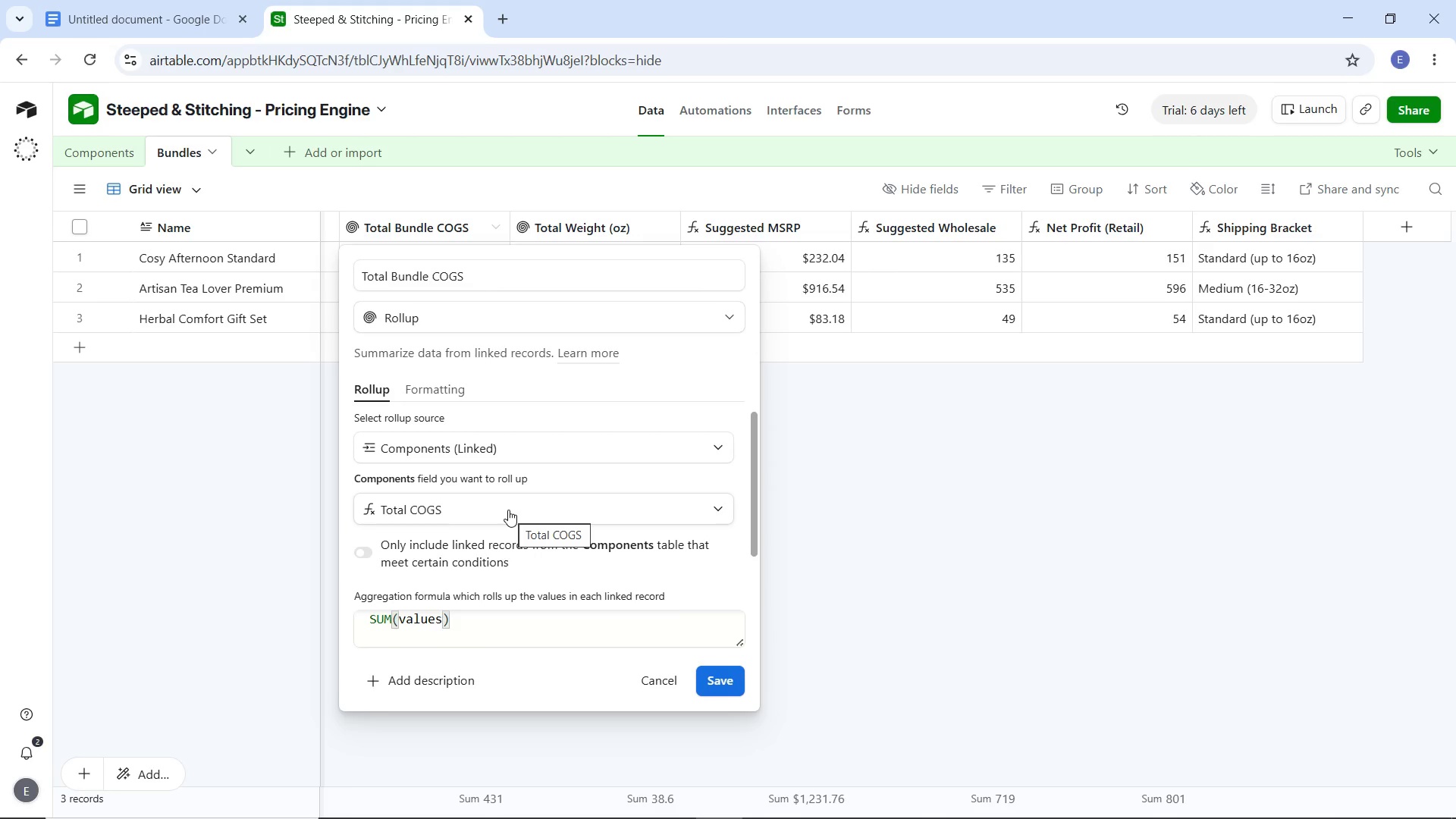 
left_click([508, 510])
 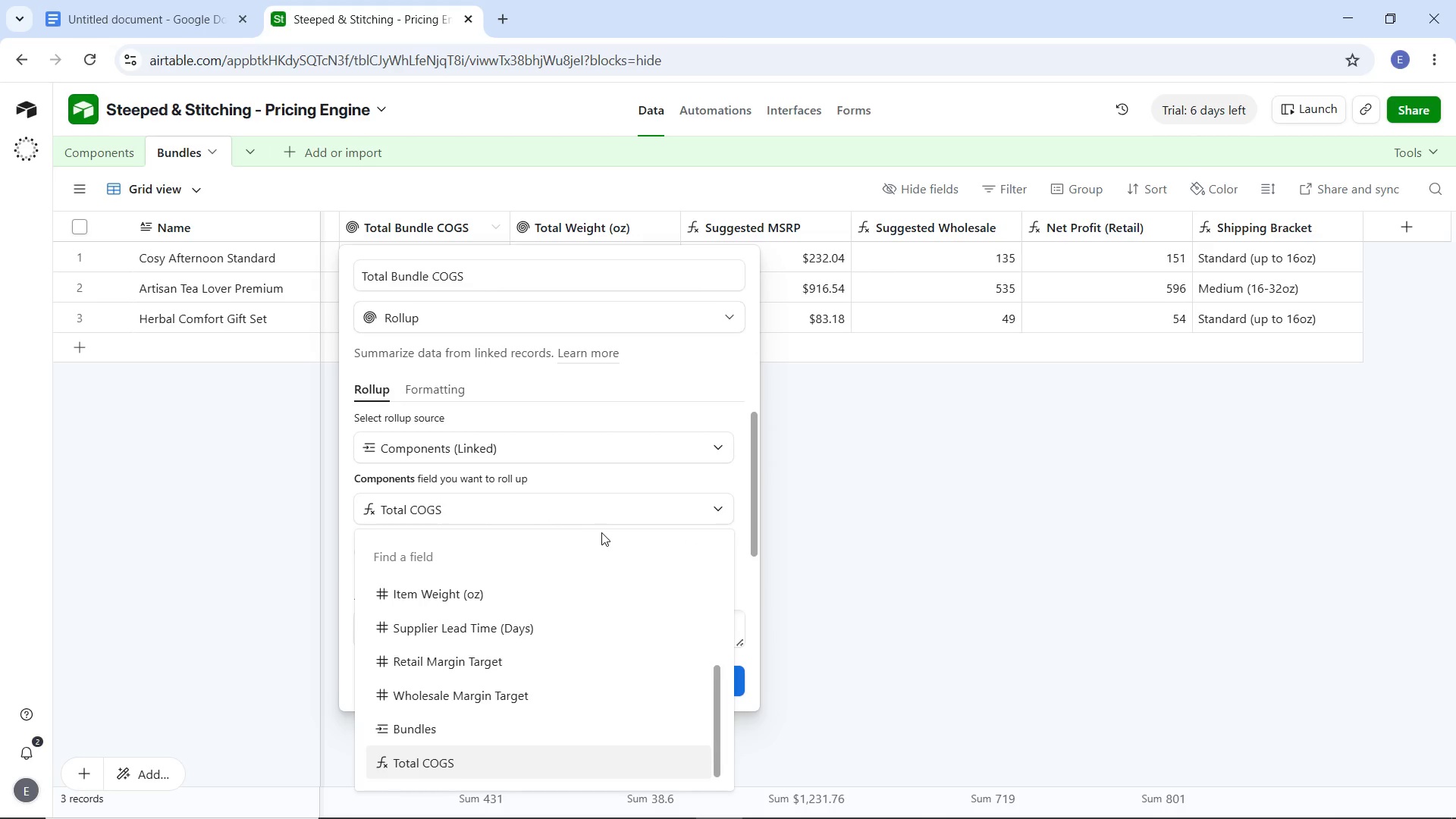 
left_click([843, 629])
 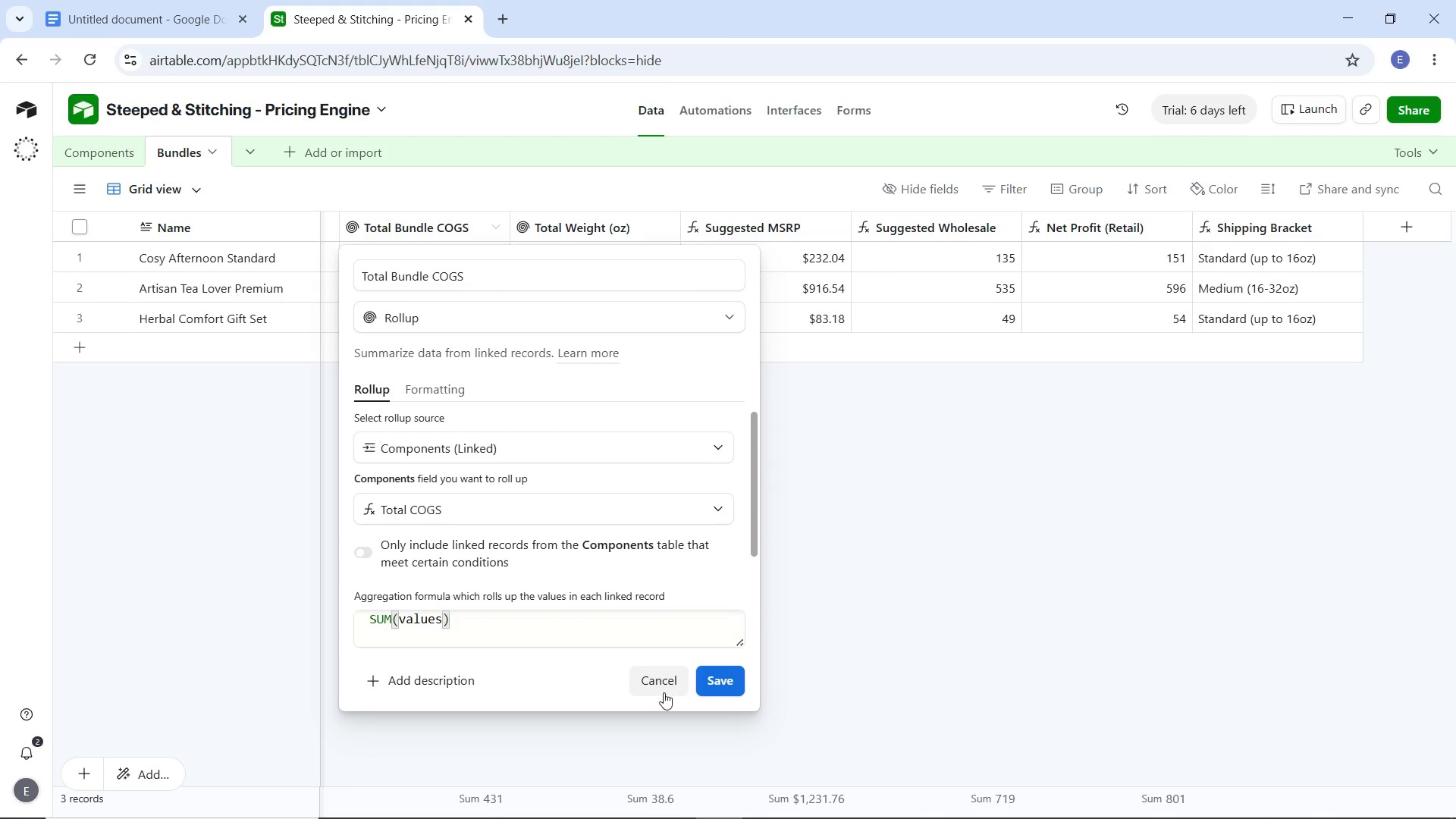 
scroll: coordinate [499, 697], scroll_direction: down, amount: 6.0
 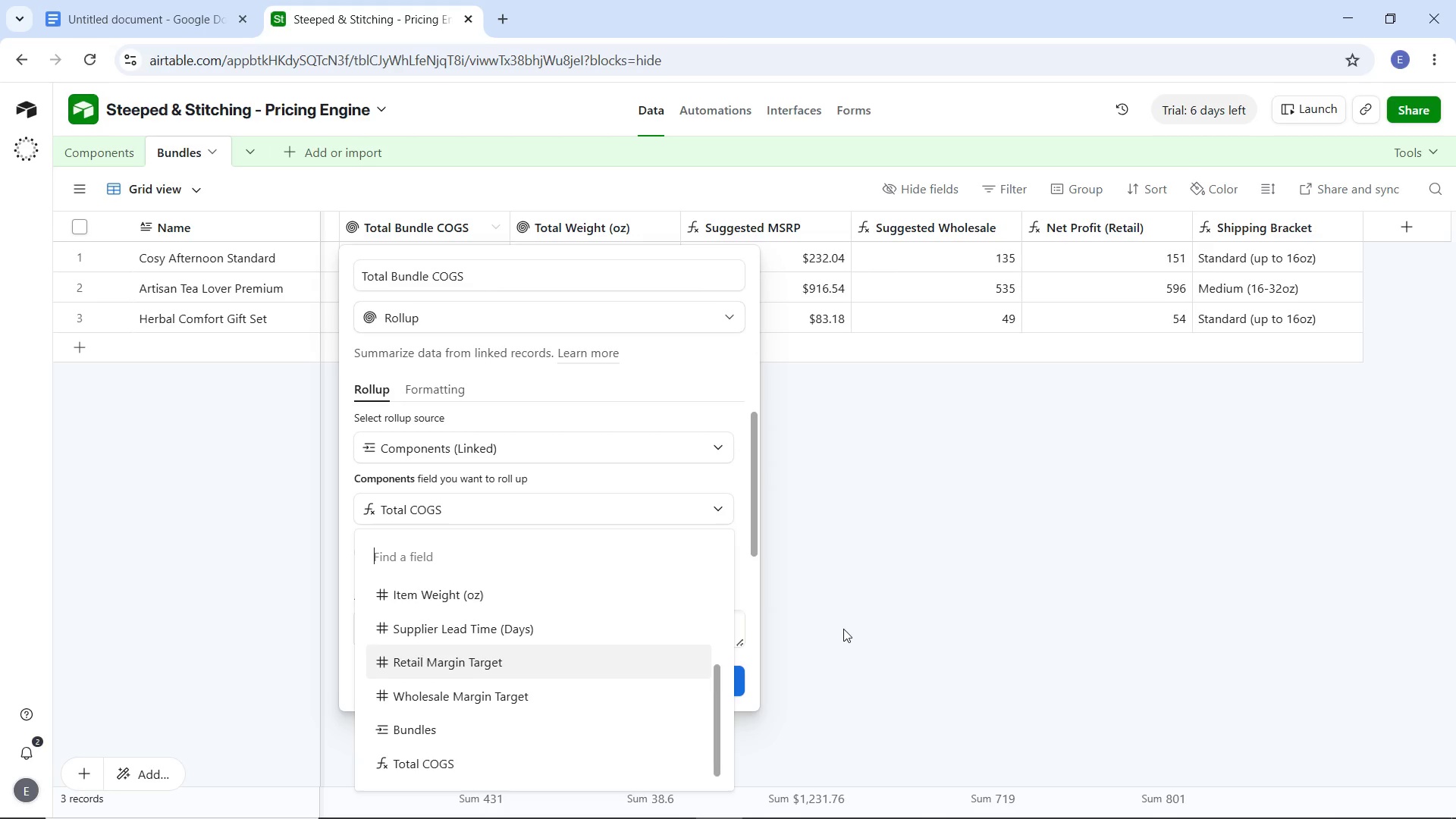 
left_click([662, 691])
 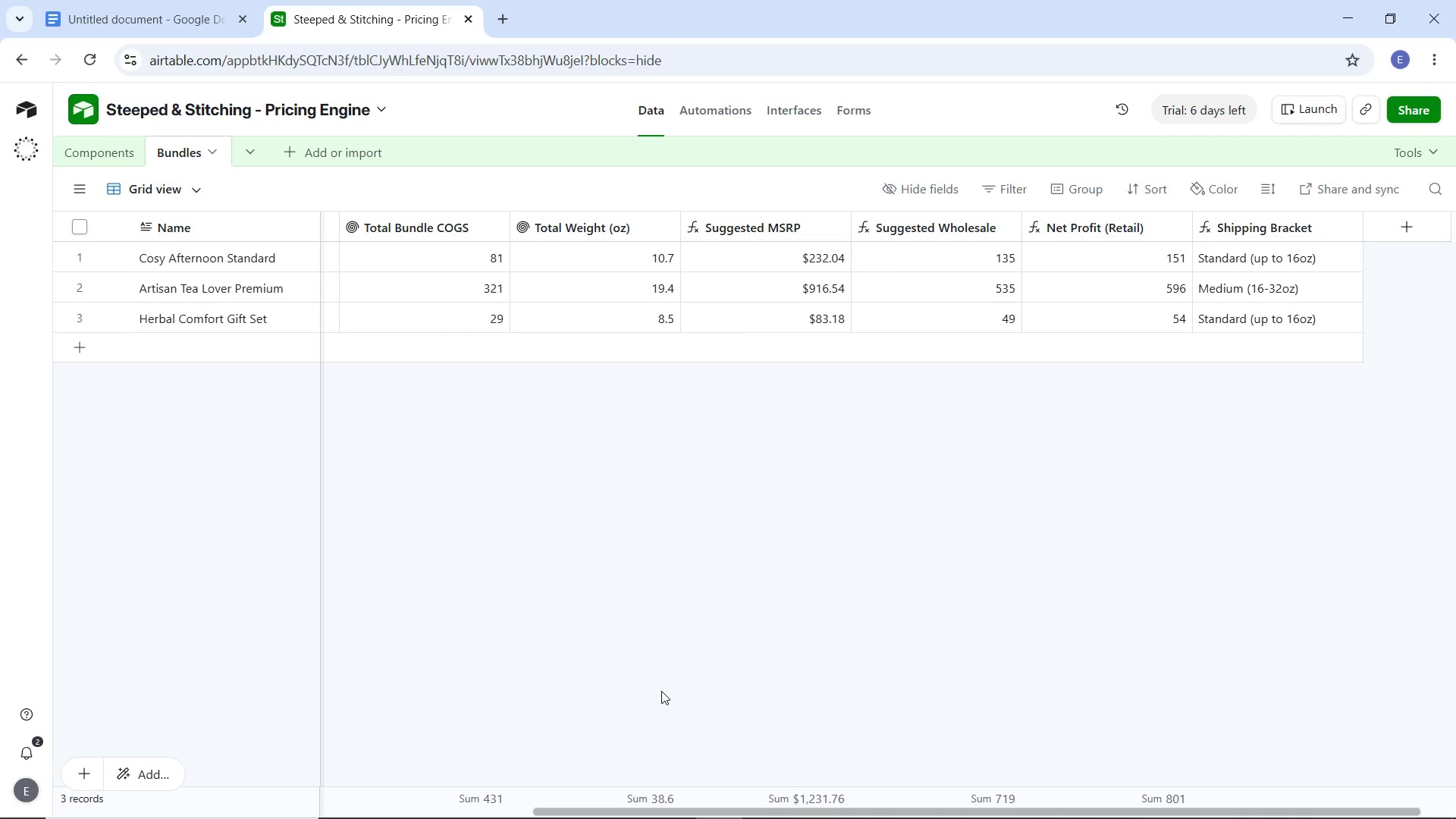 
wait(7.94)
 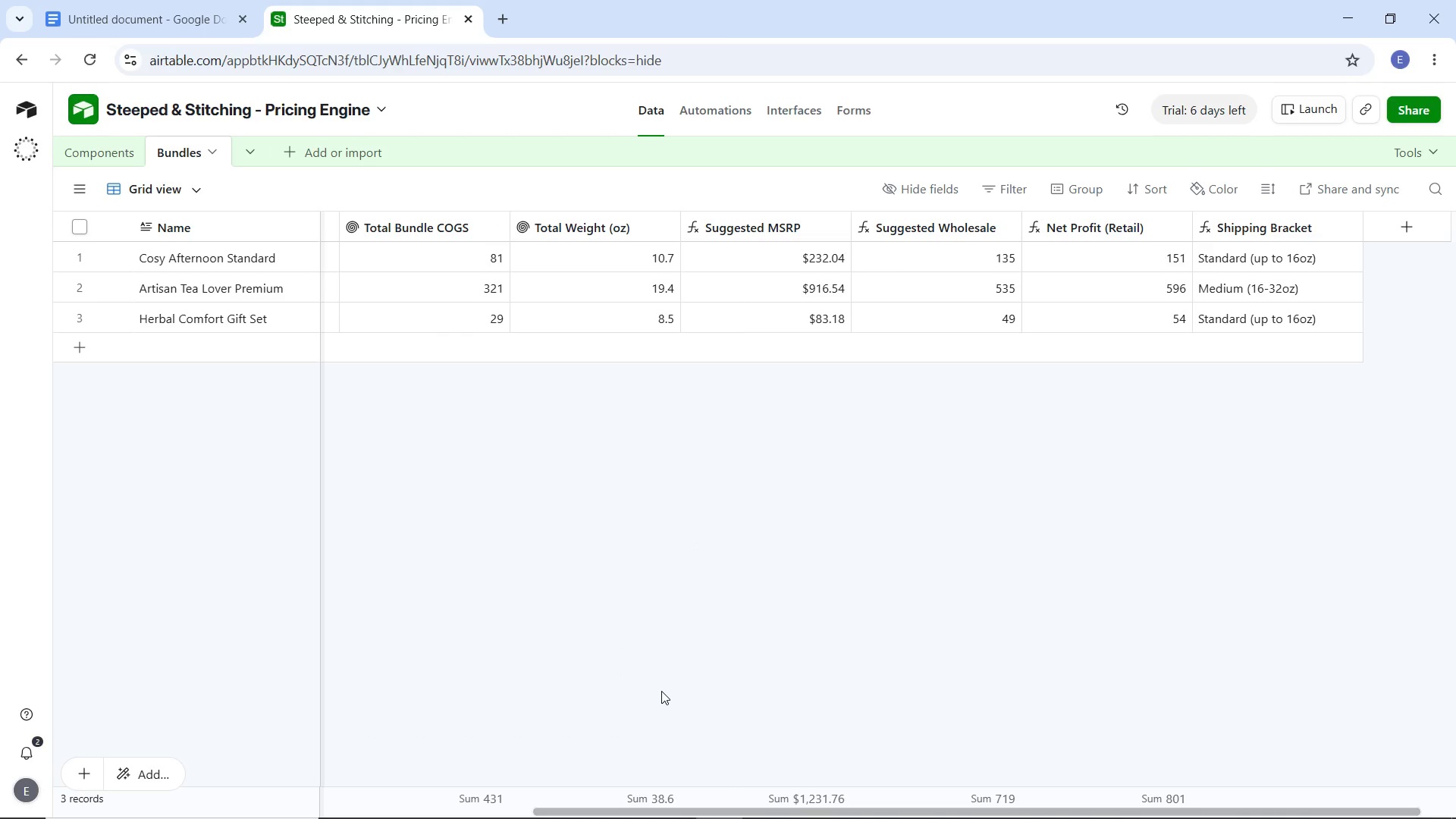 
left_click([126, 155])
 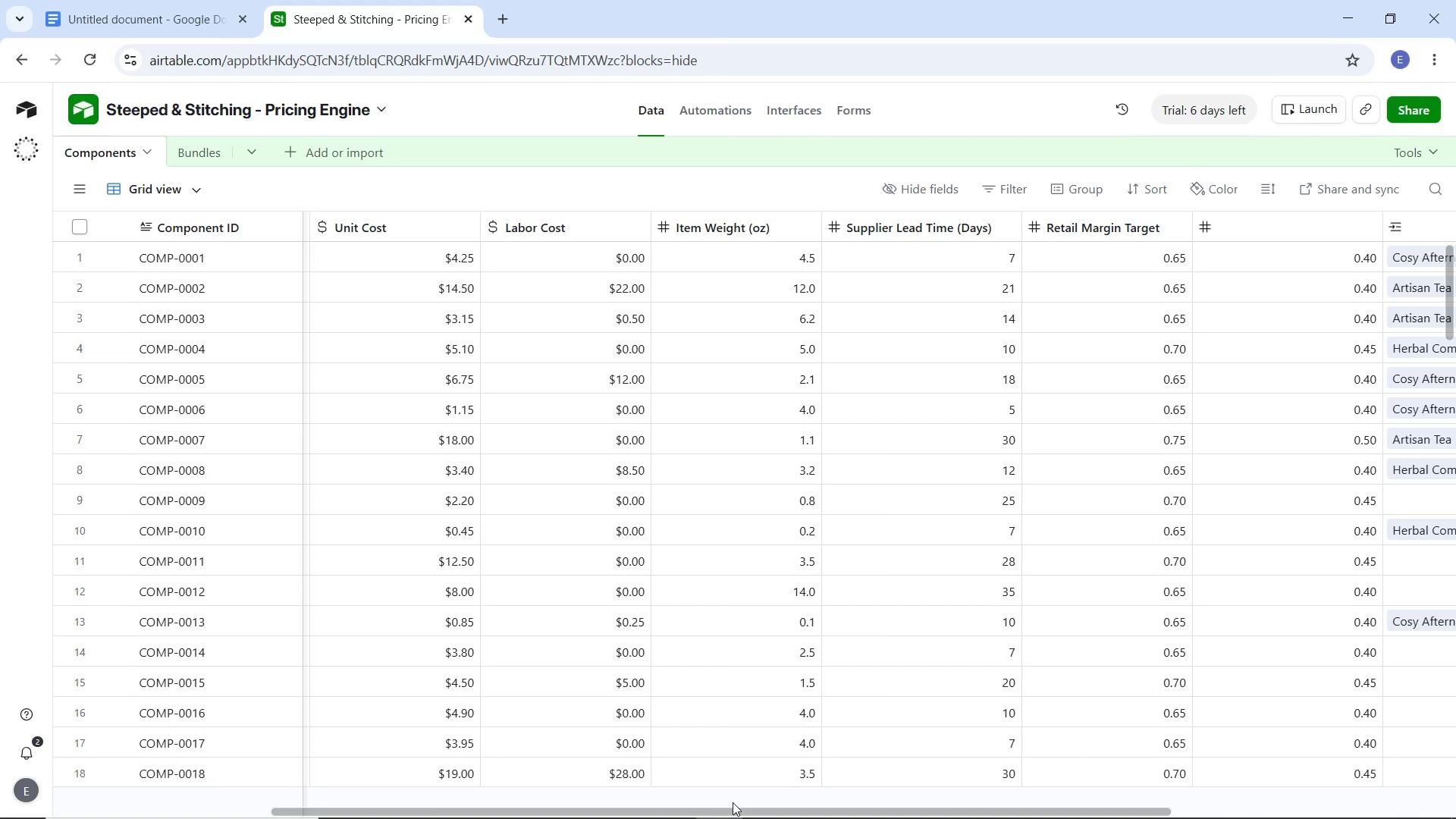 
left_click_drag(start_coordinate=[745, 811], to_coordinate=[1078, 790])
 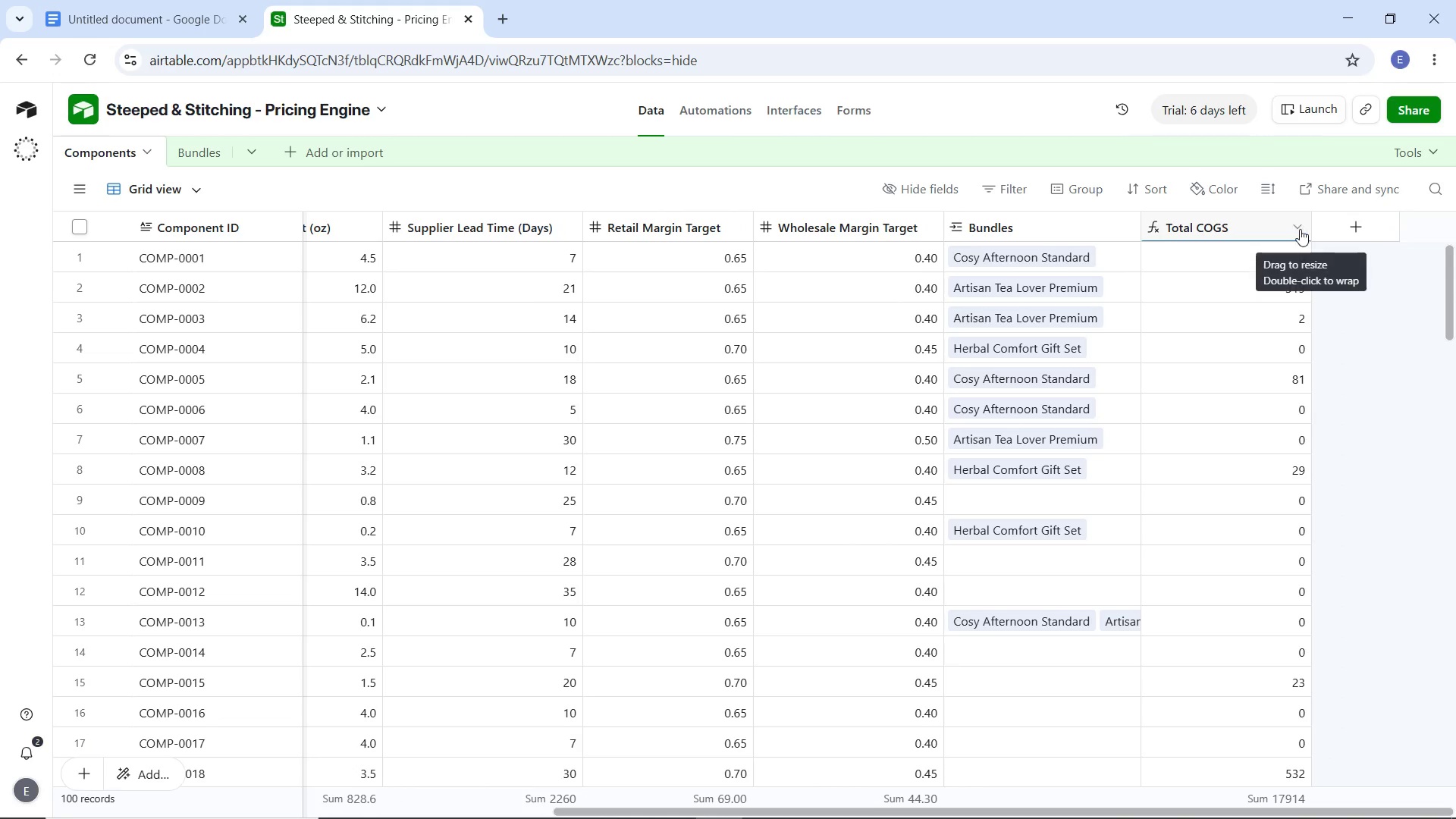 
left_click([1300, 226])
 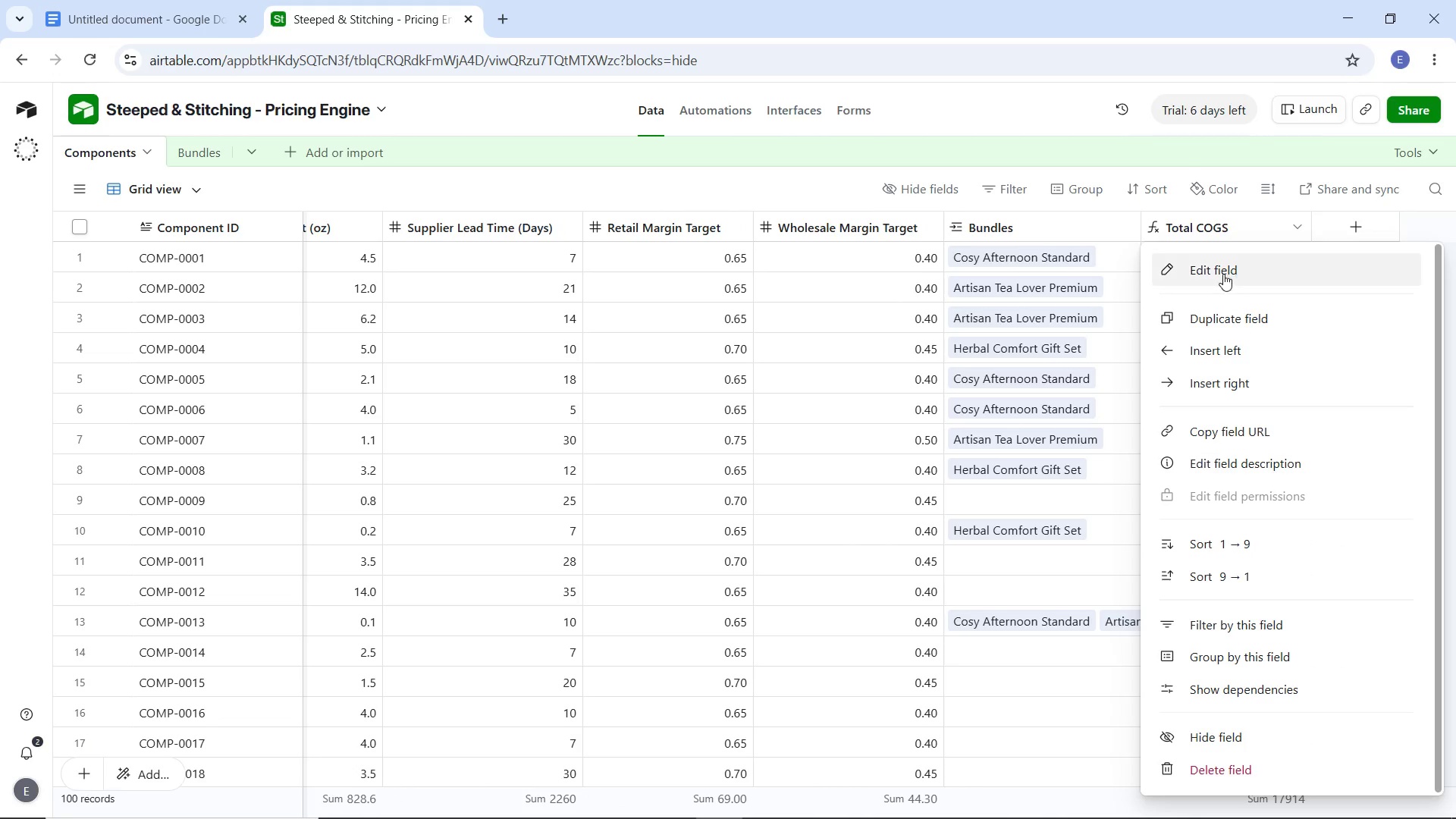 
left_click([1223, 274])
 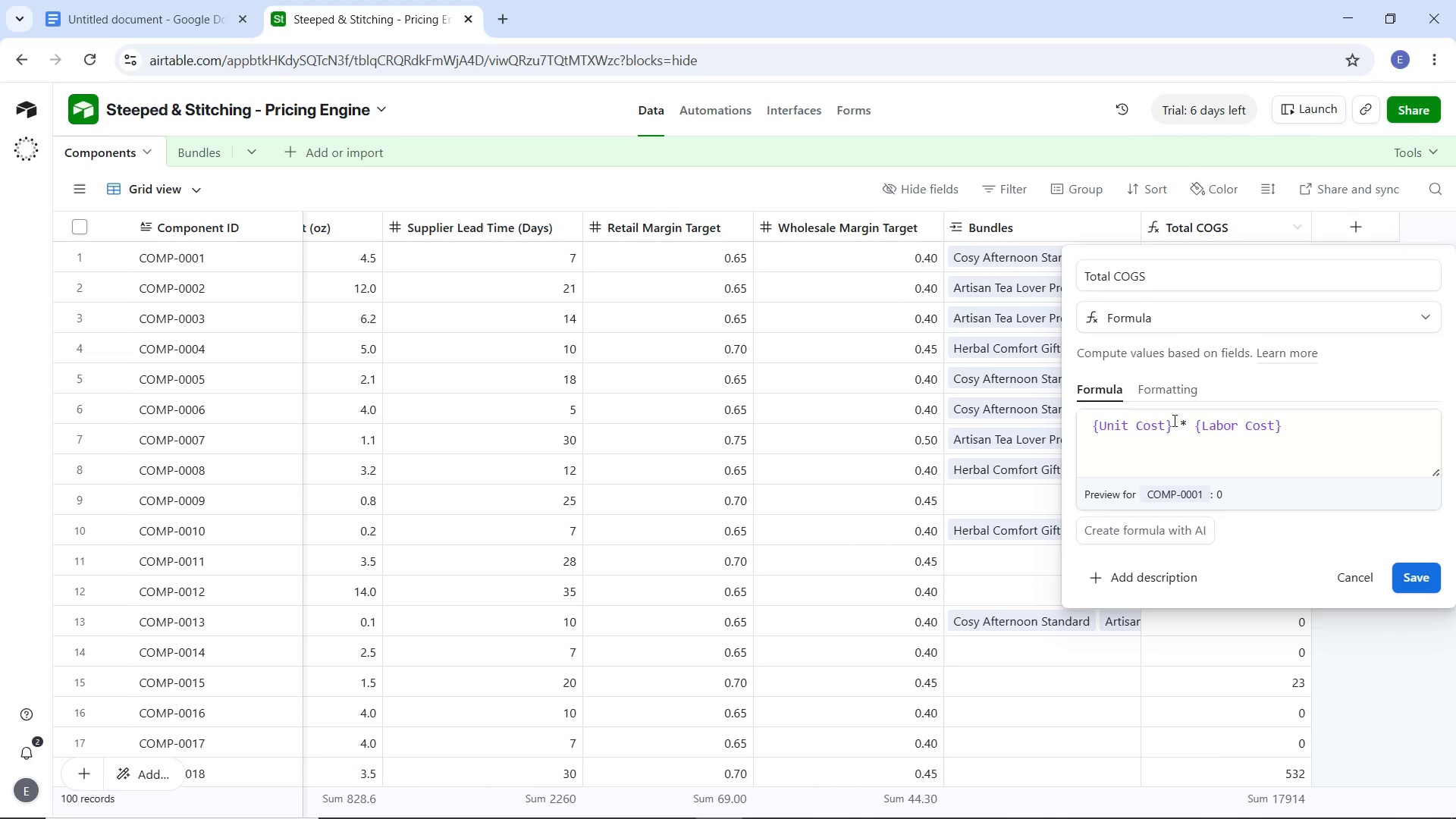 
left_click([1185, 423])
 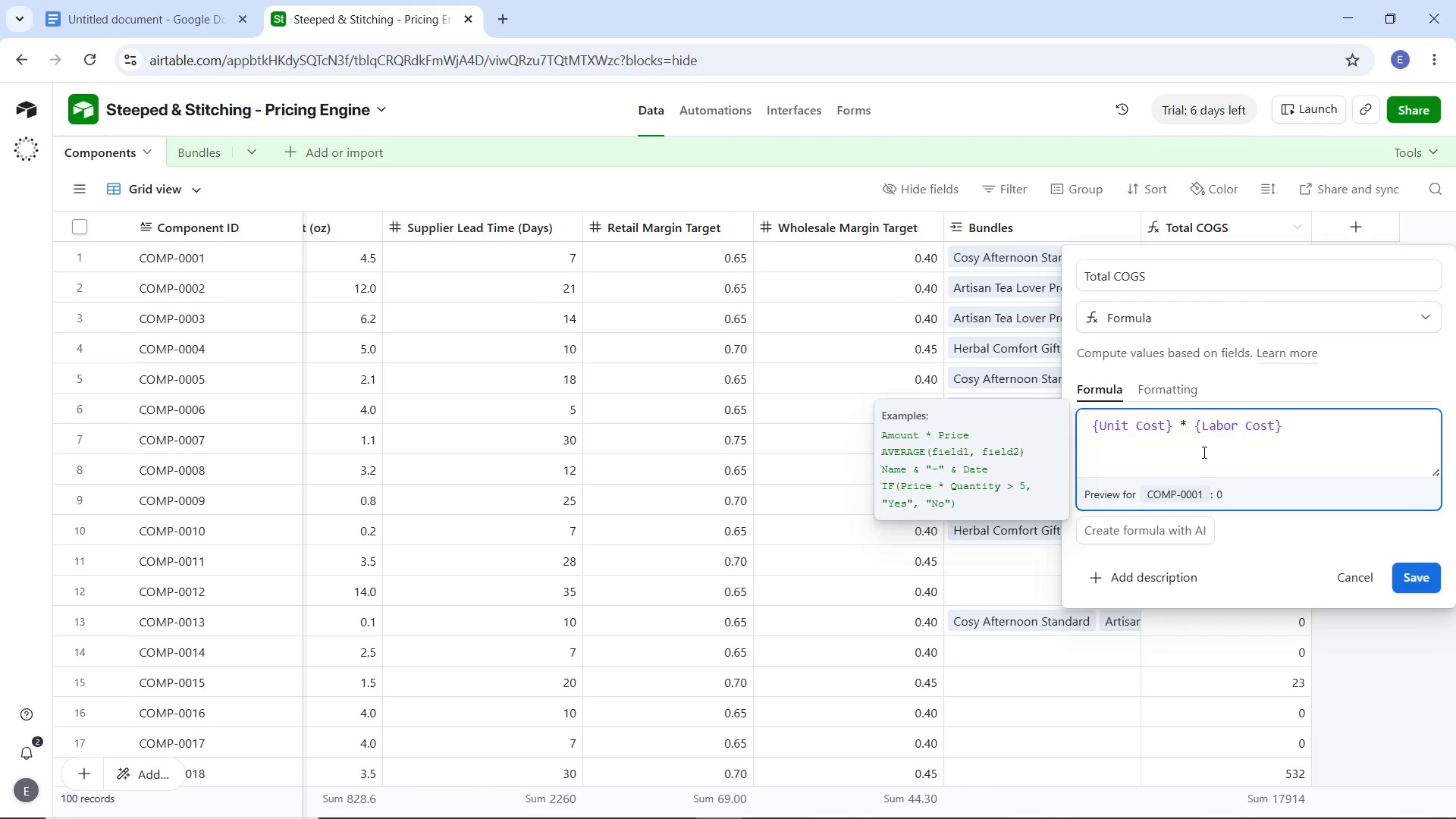 
key(Backspace)
 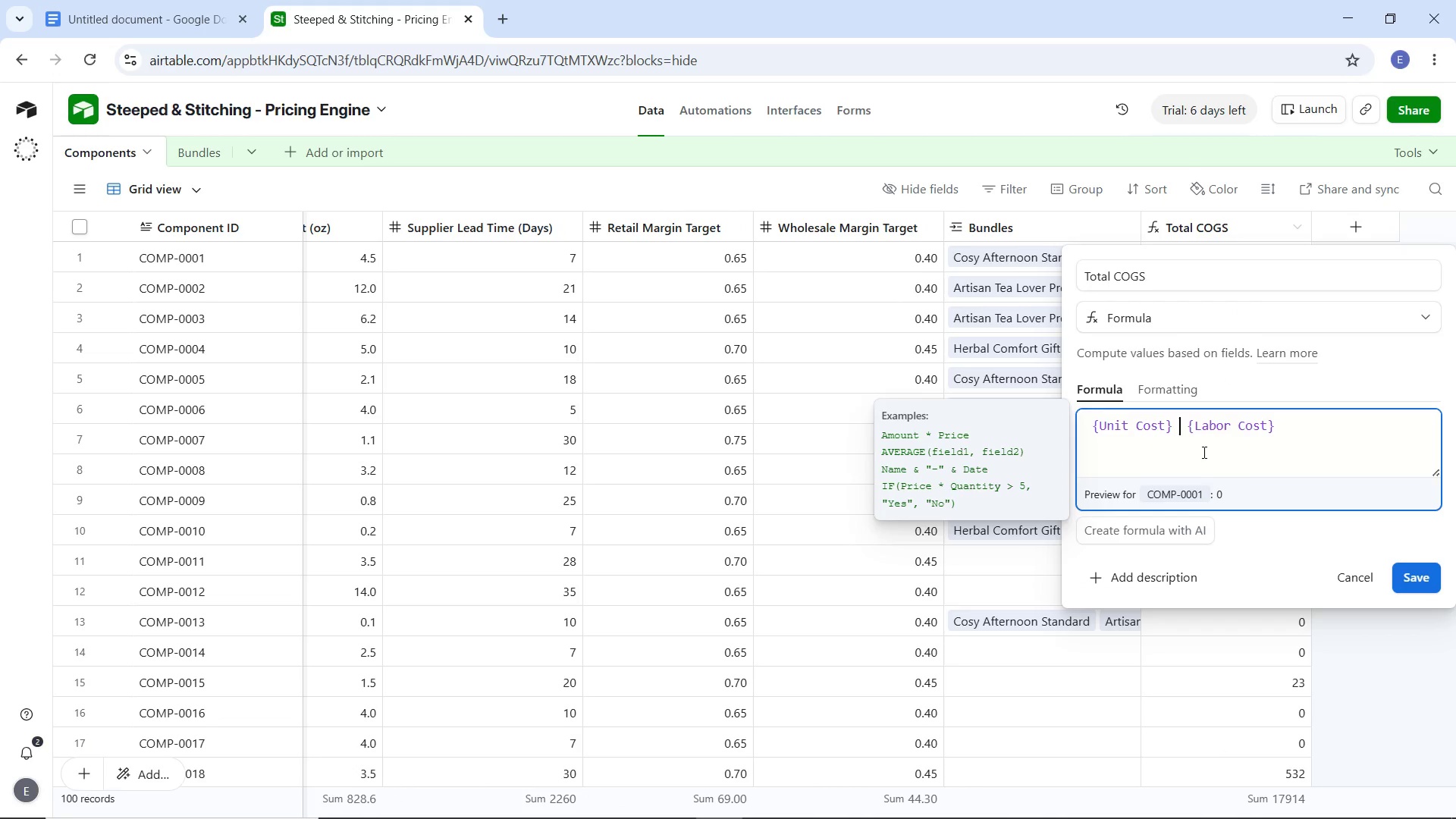 
key(Shift+Equal)
 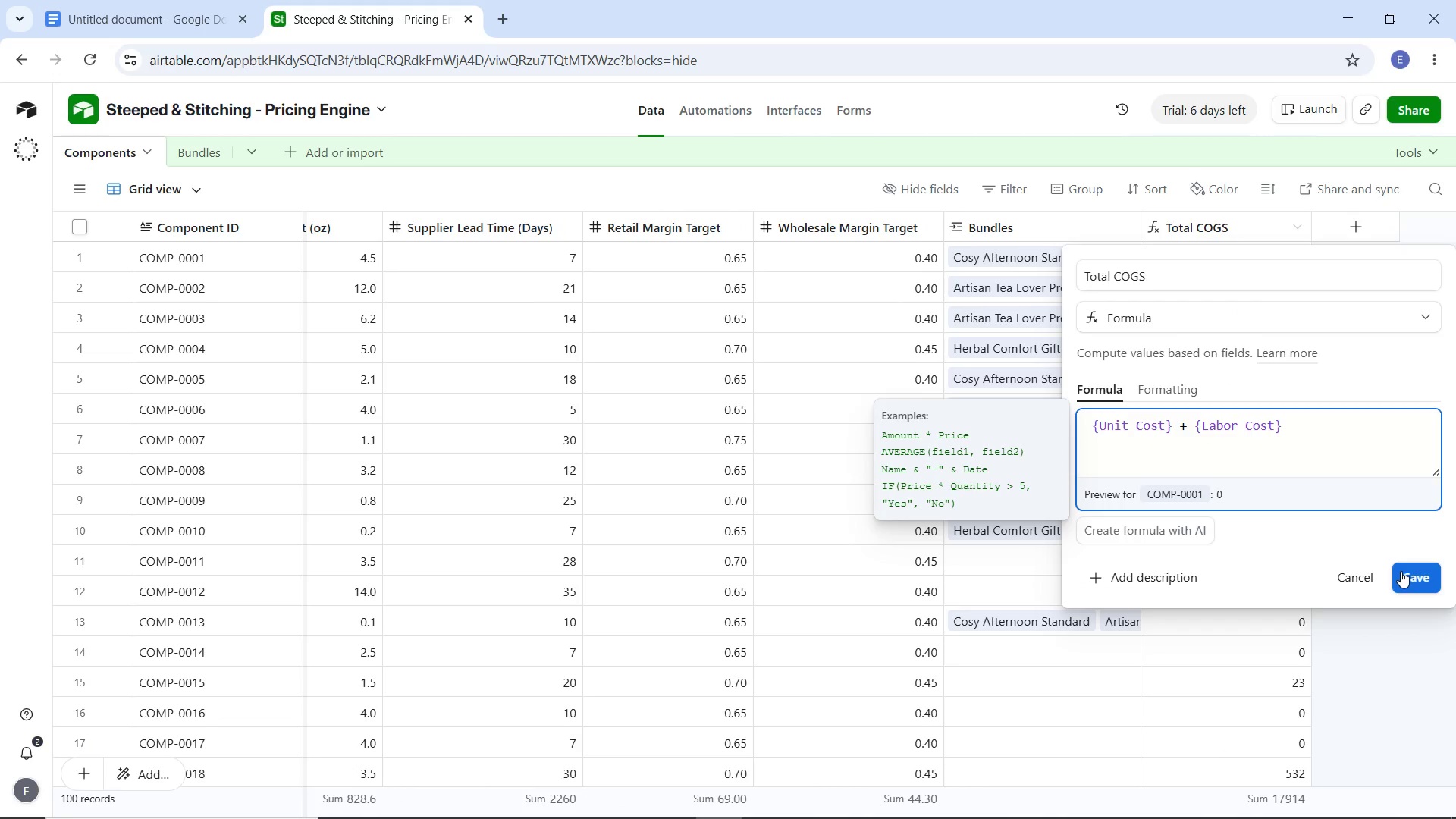 
left_click([1402, 573])
 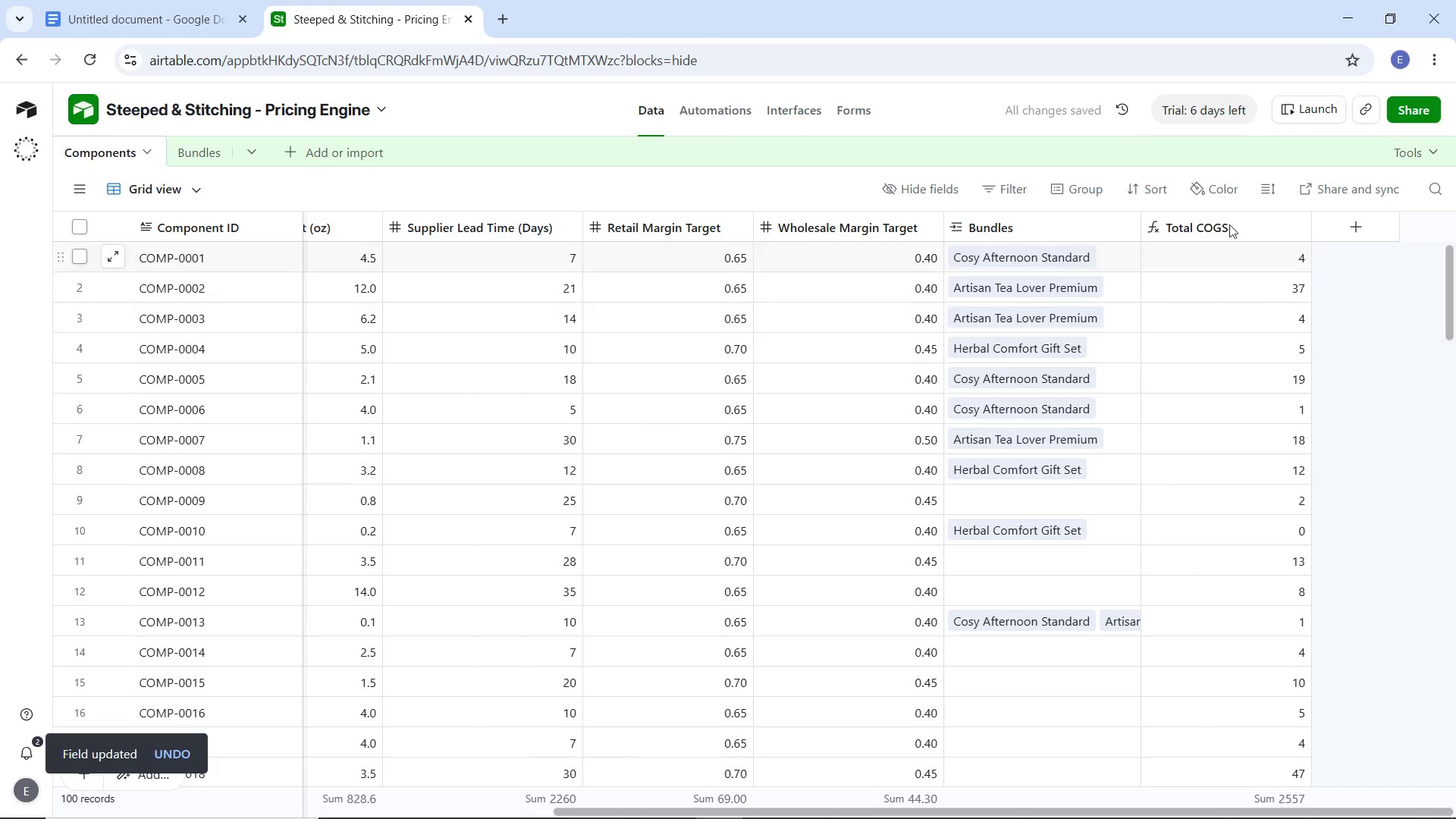 
wait(6.98)
 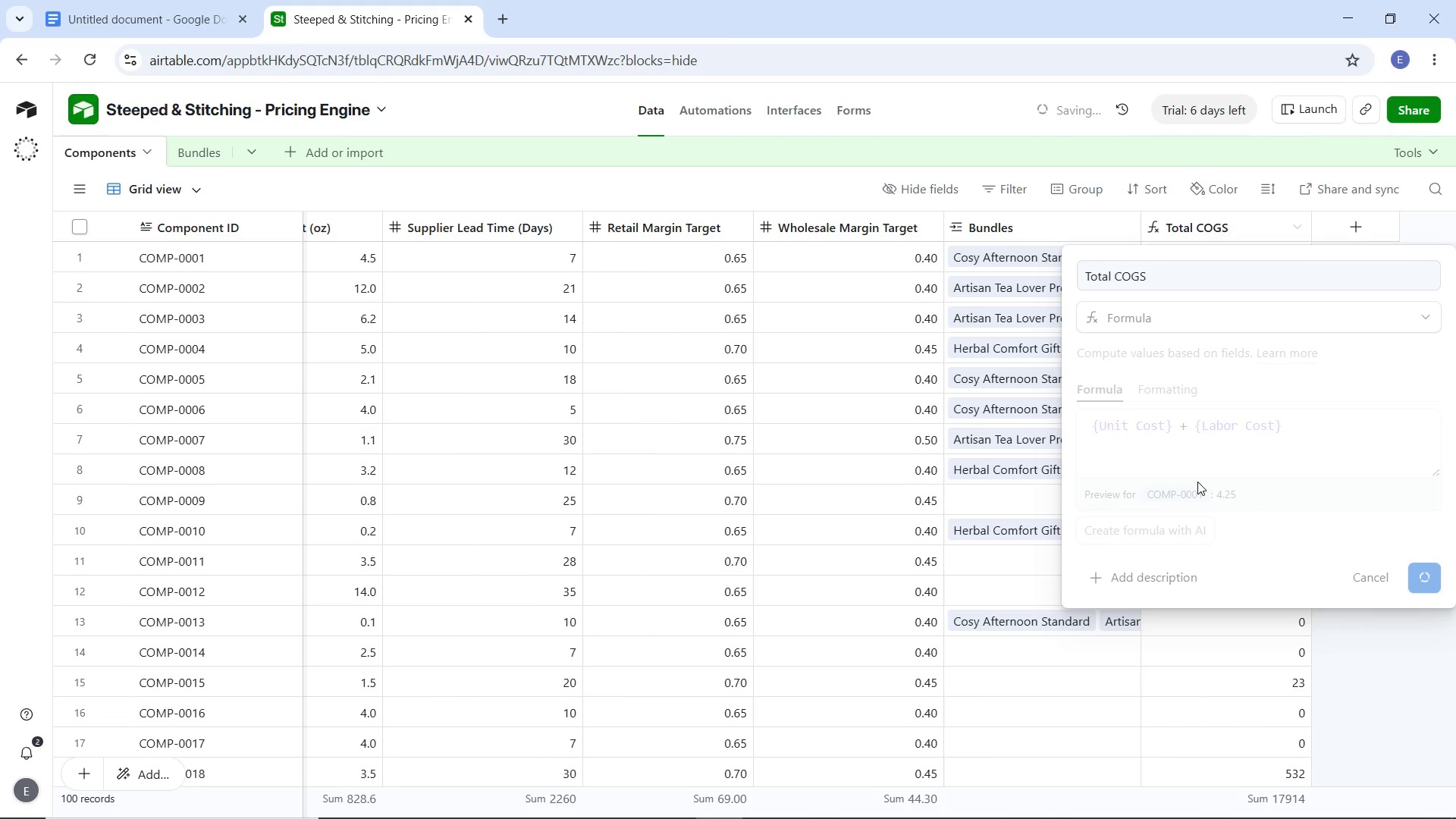 
left_click([180, 144])
 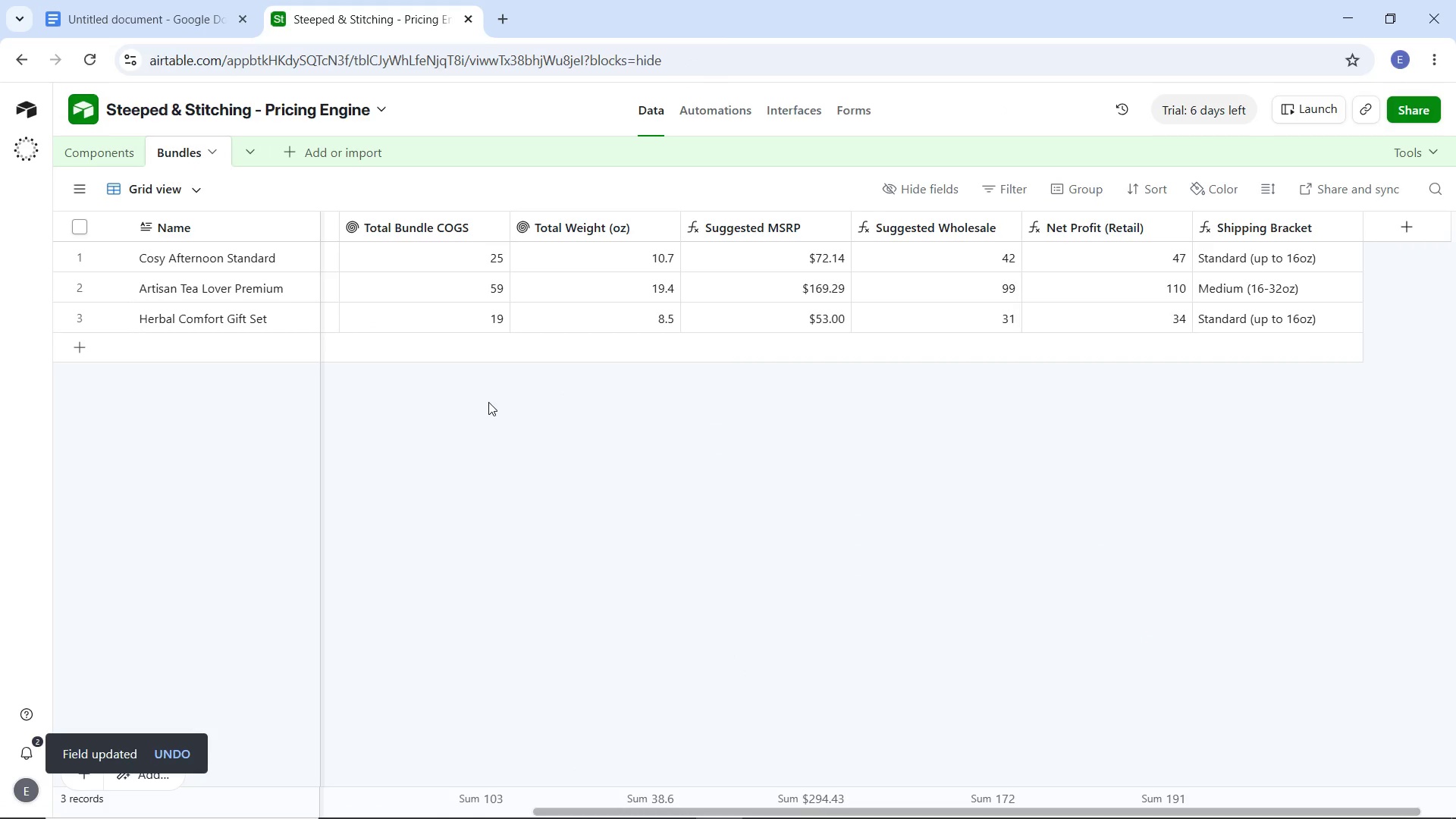 
wait(10.06)
 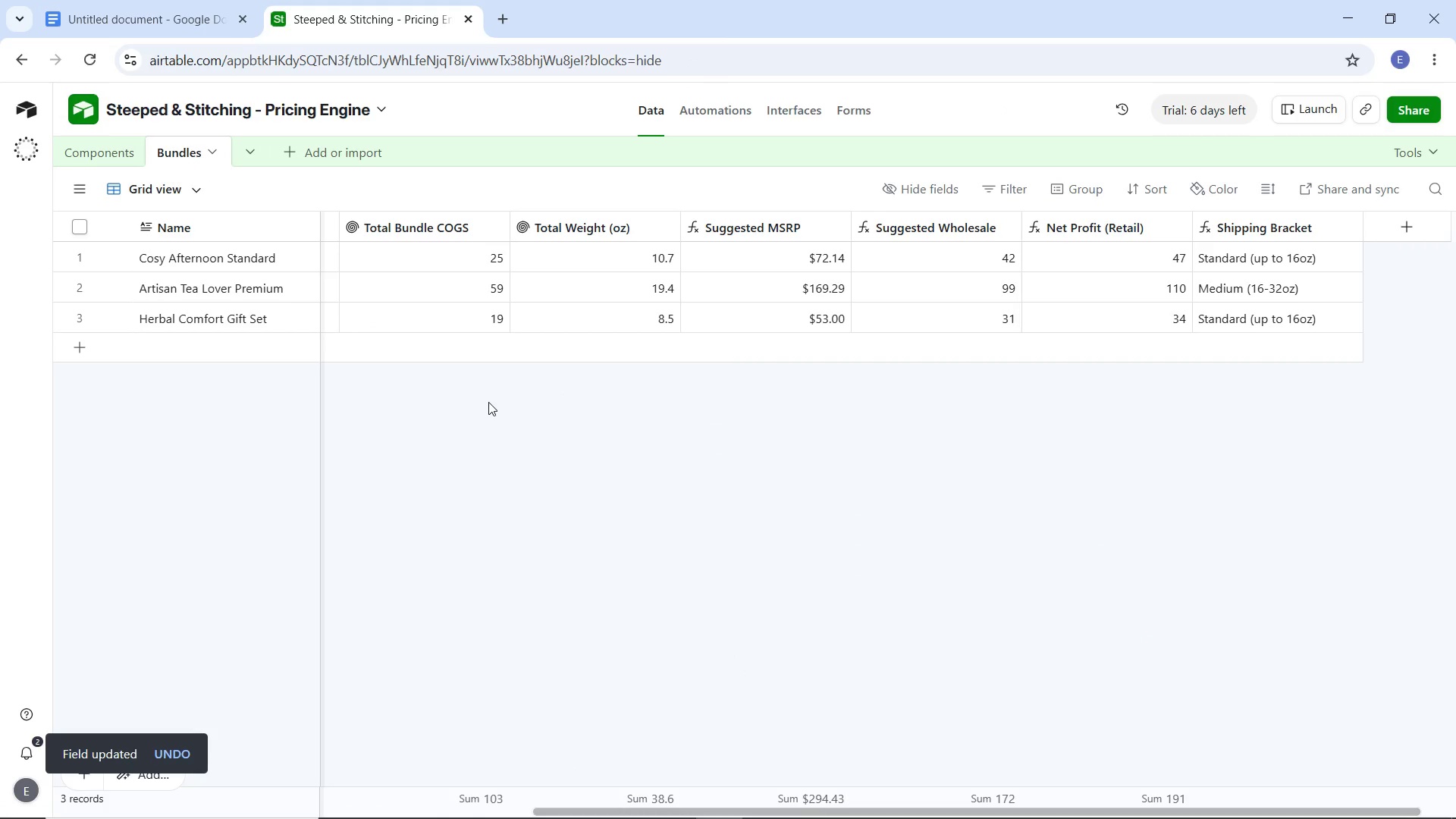 
left_click([494, 224])
 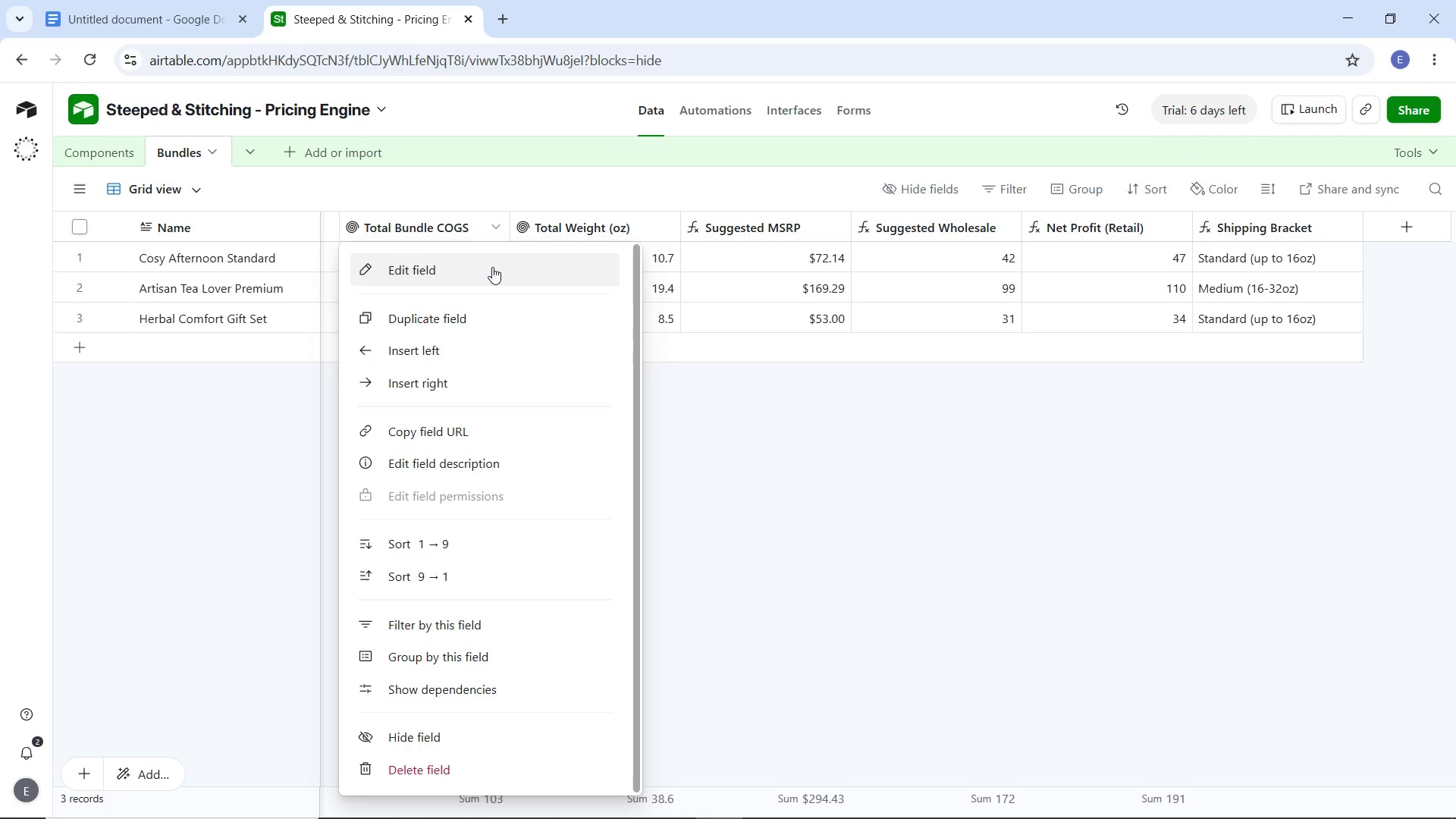 
left_click([488, 269])
 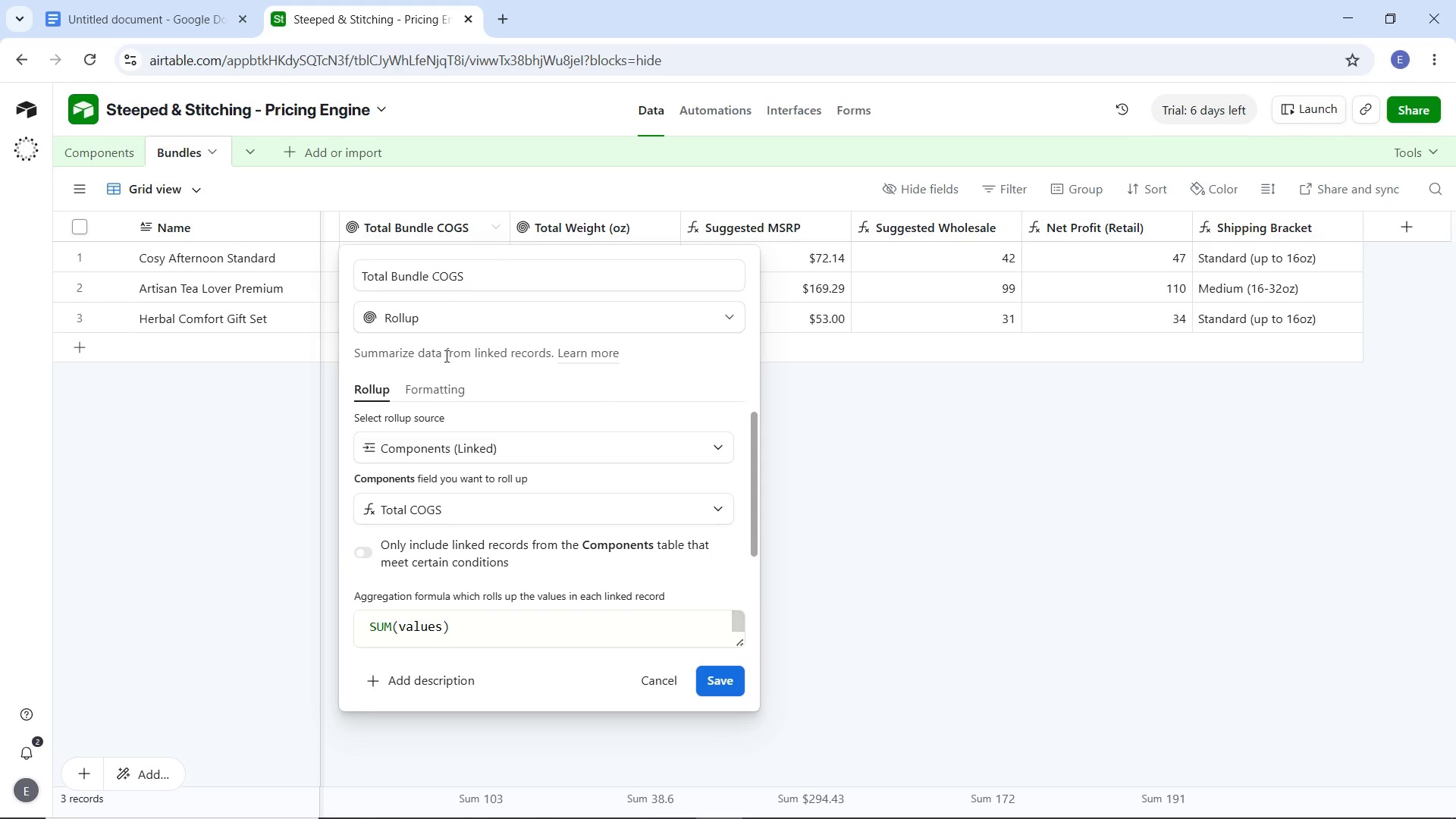 
left_click([433, 386])
 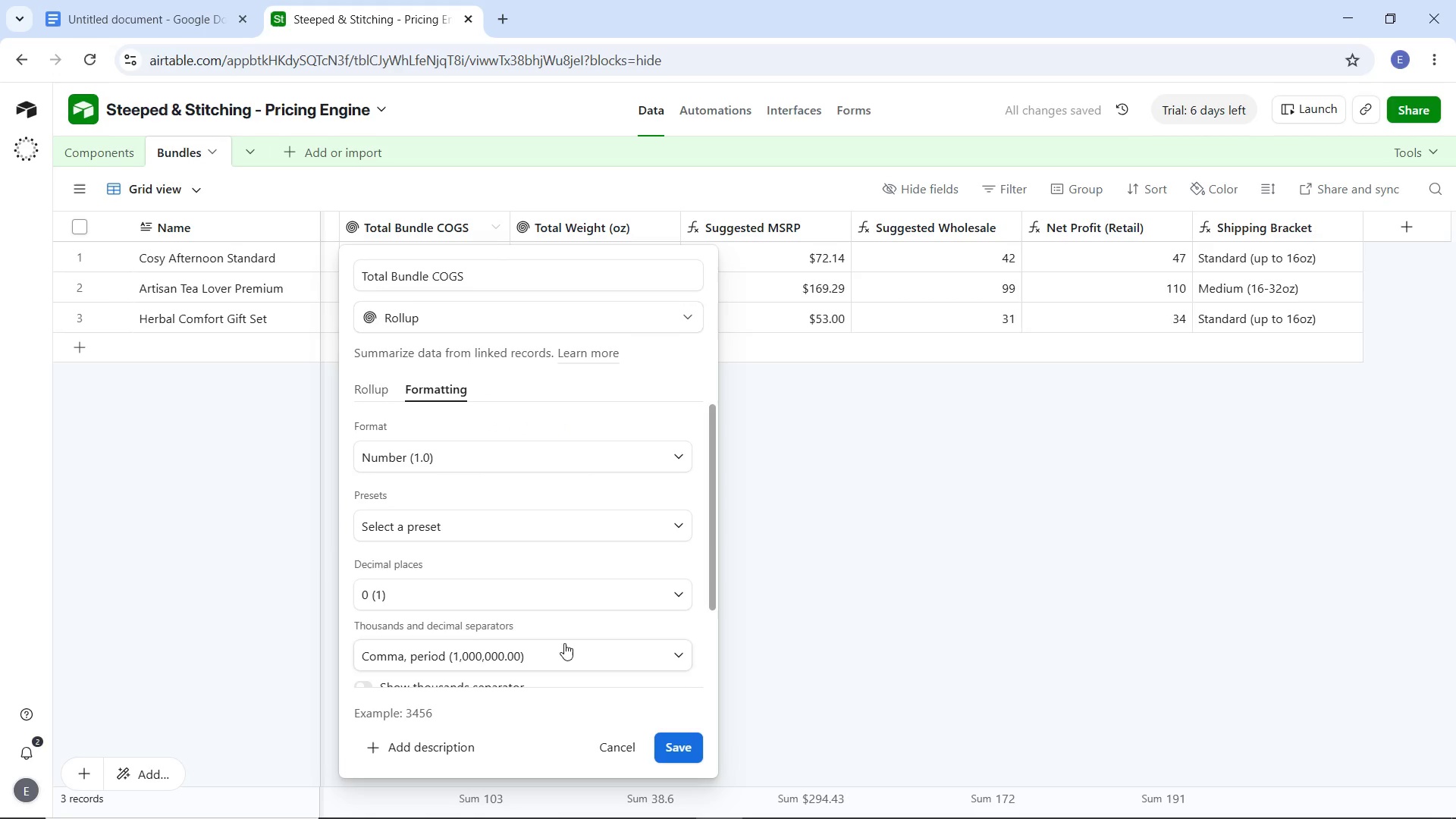 
scroll: coordinate [603, 566], scroll_direction: down, amount: 1.0
 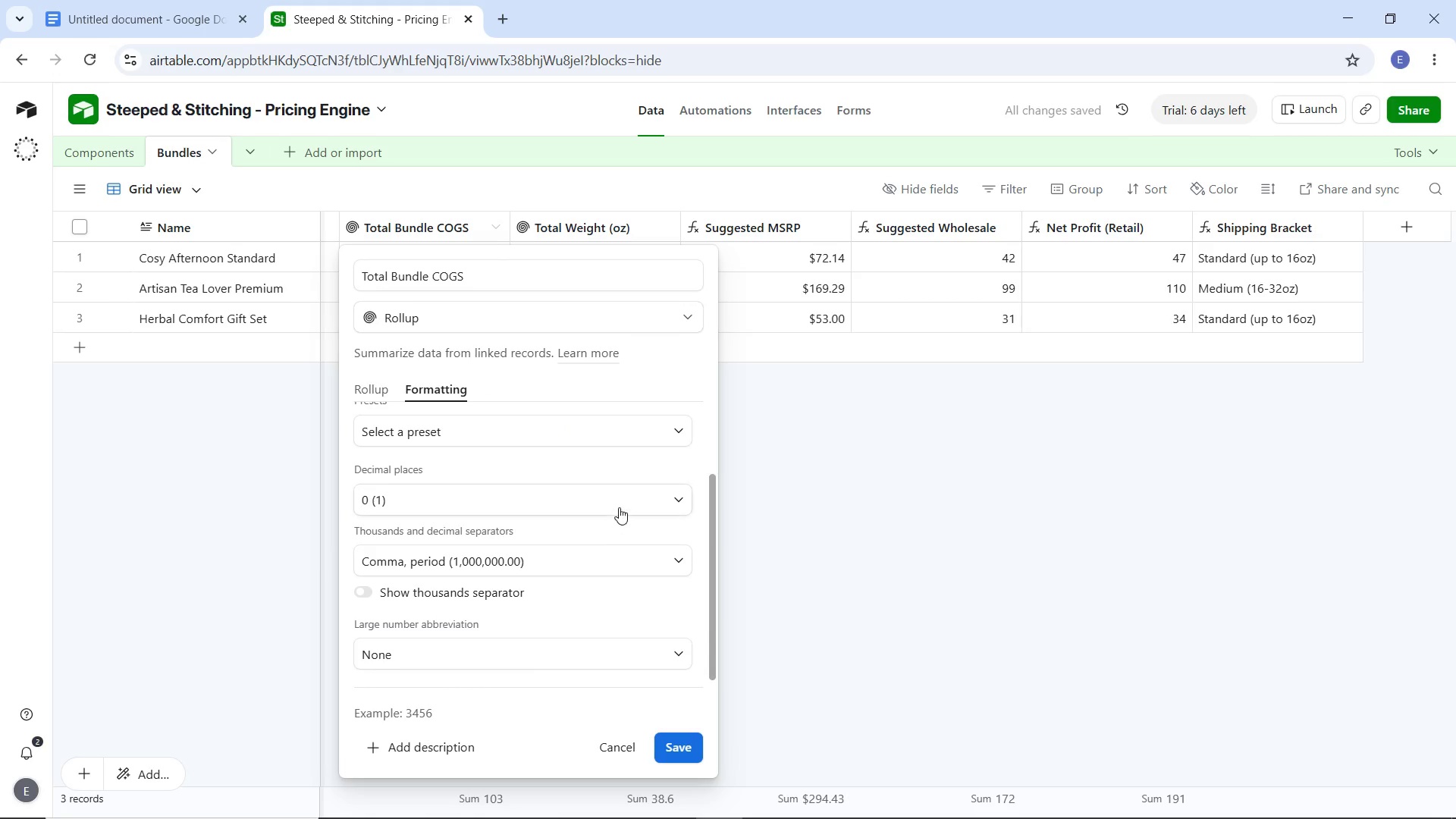 
left_click([619, 507])
 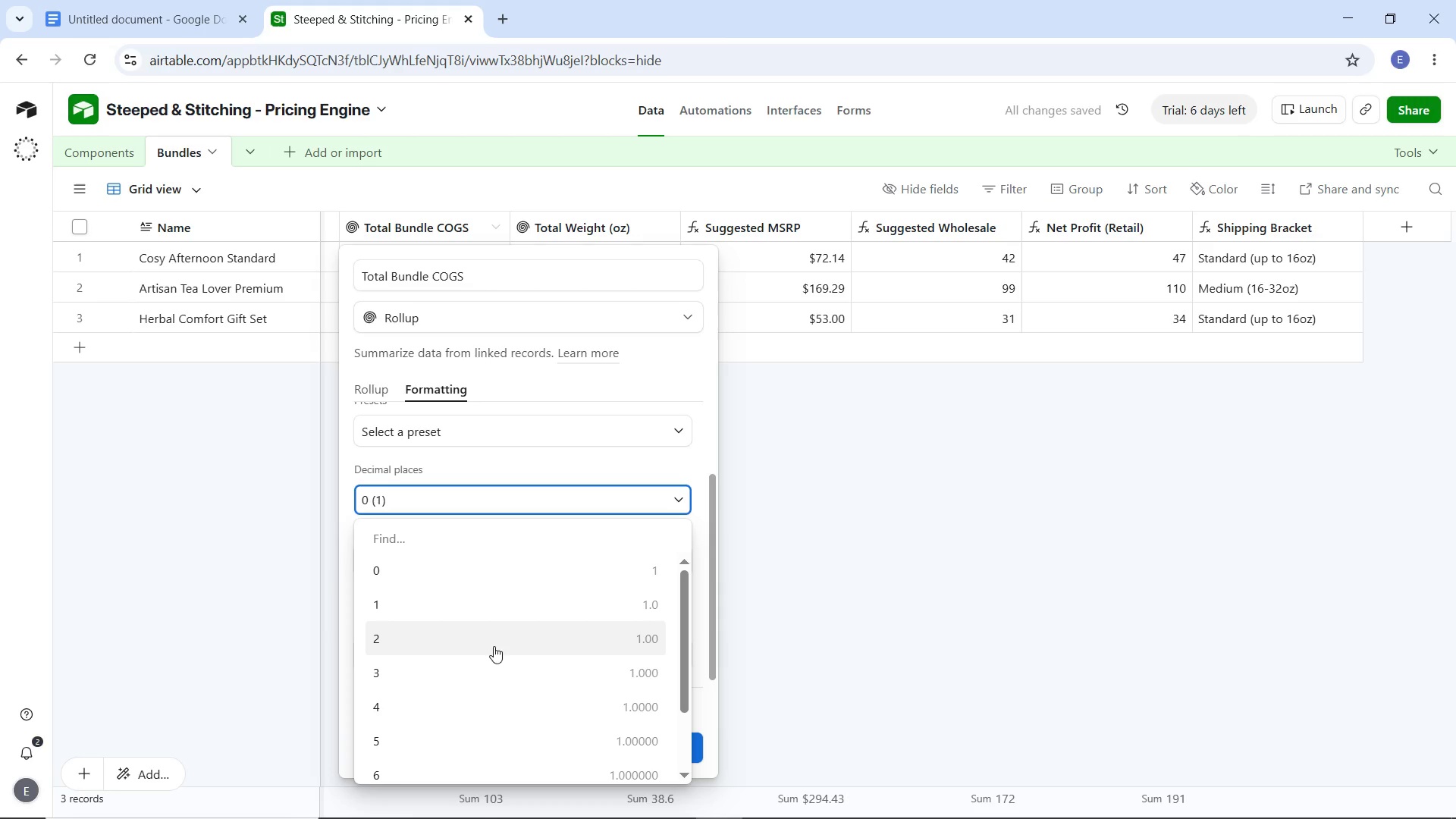 
left_click([504, 643])
 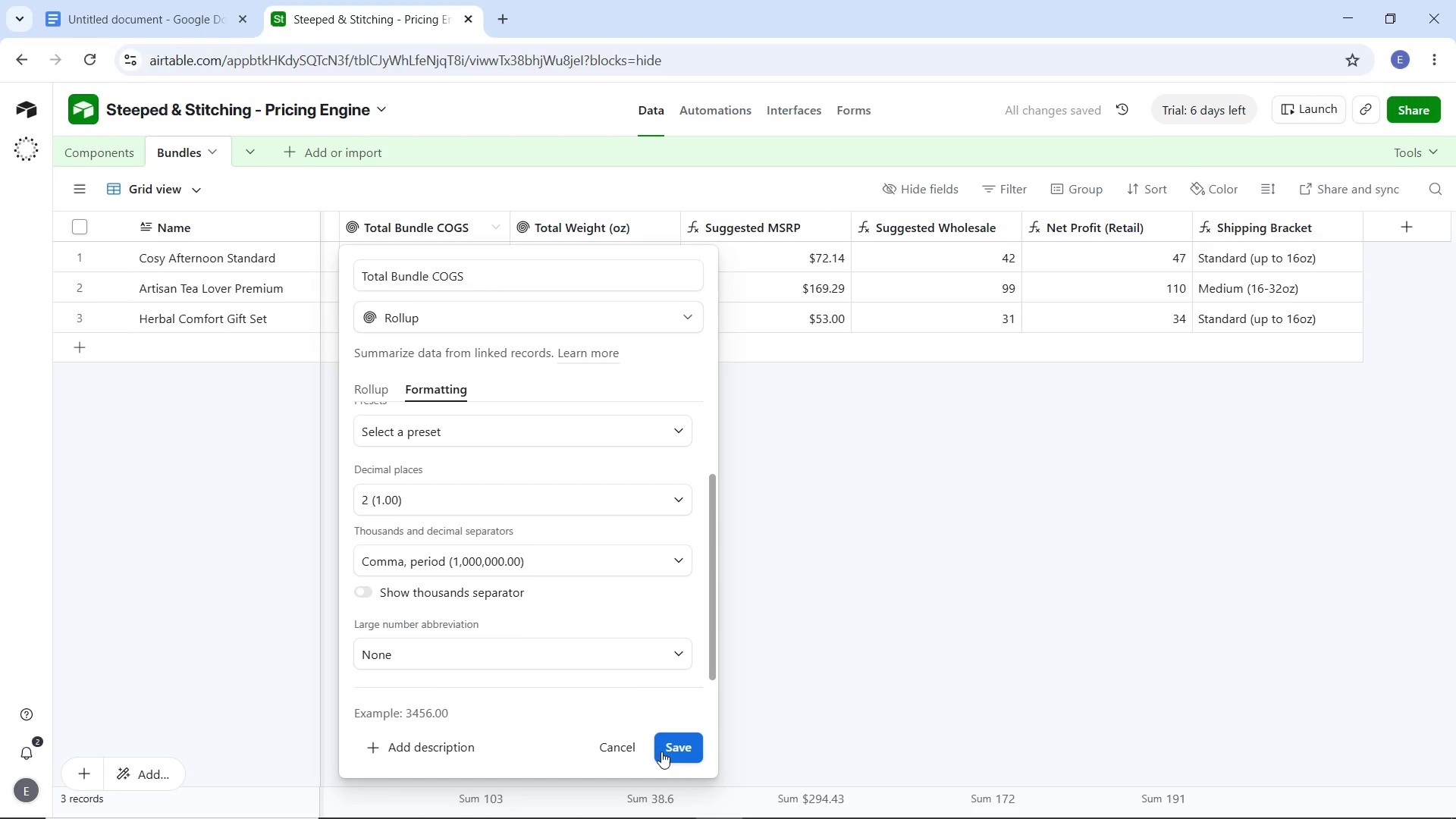 
left_click([662, 752])
 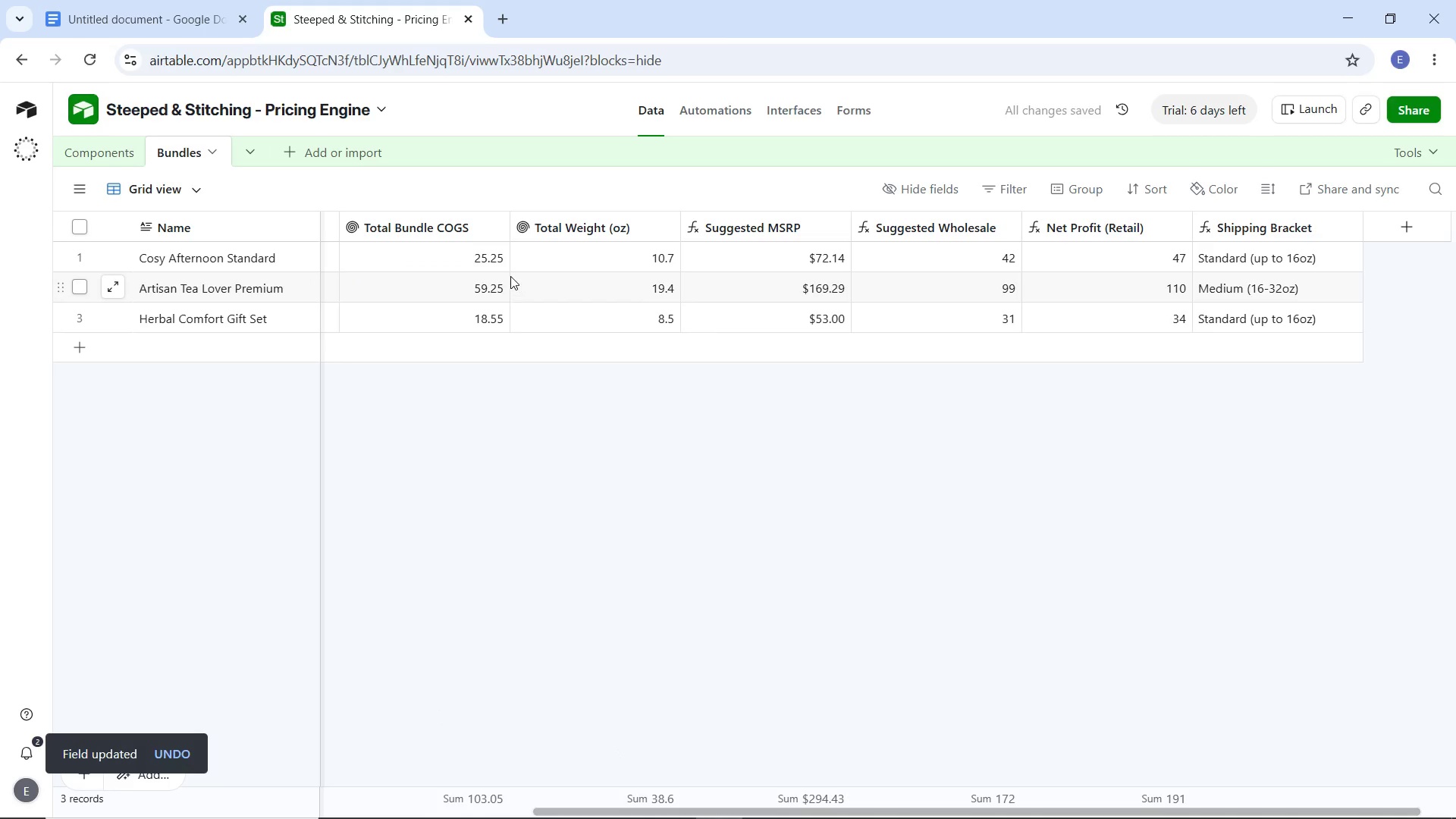 
wait(8.14)
 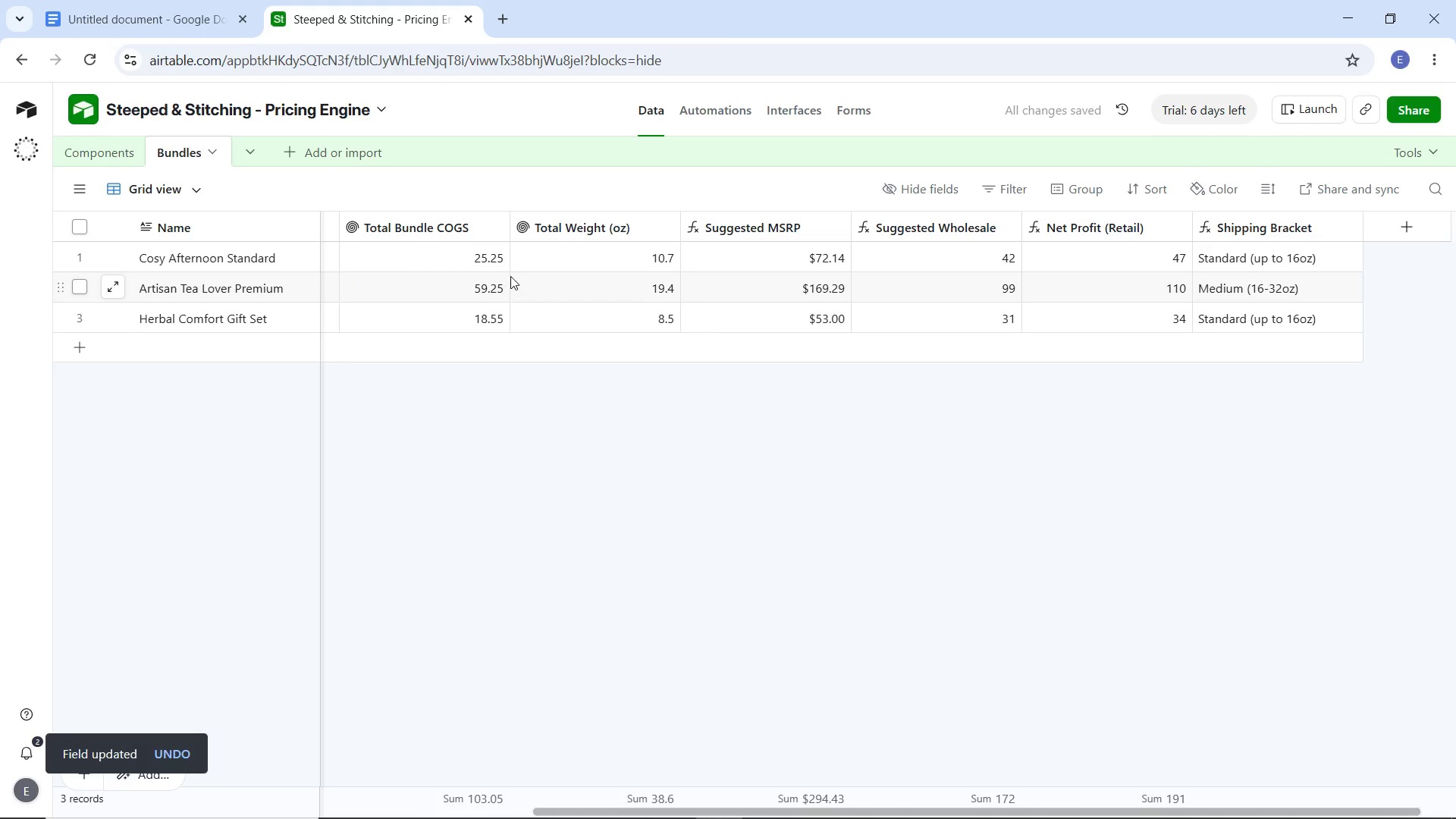 
left_click([1005, 229])
 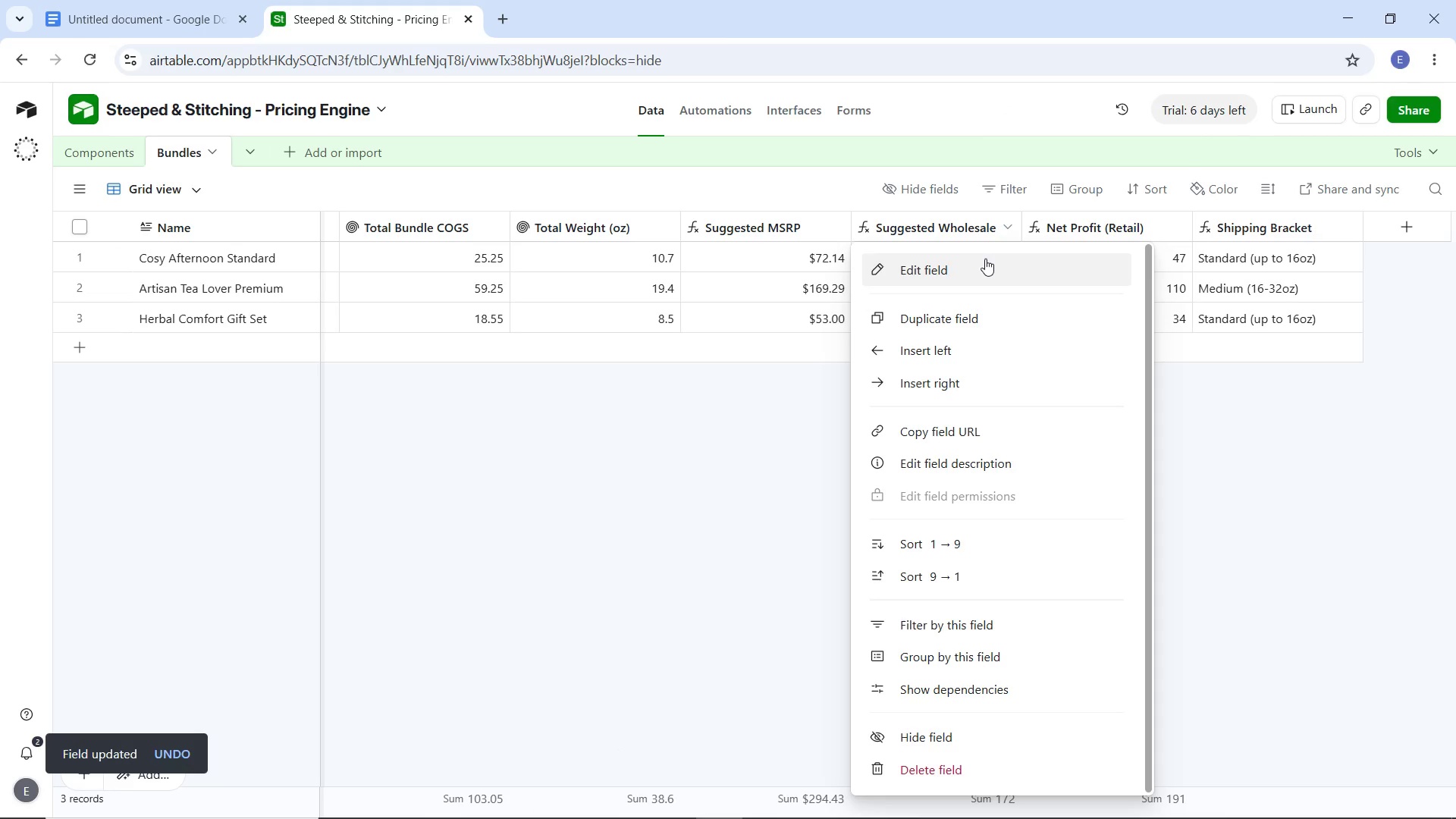 
left_click([983, 261])
 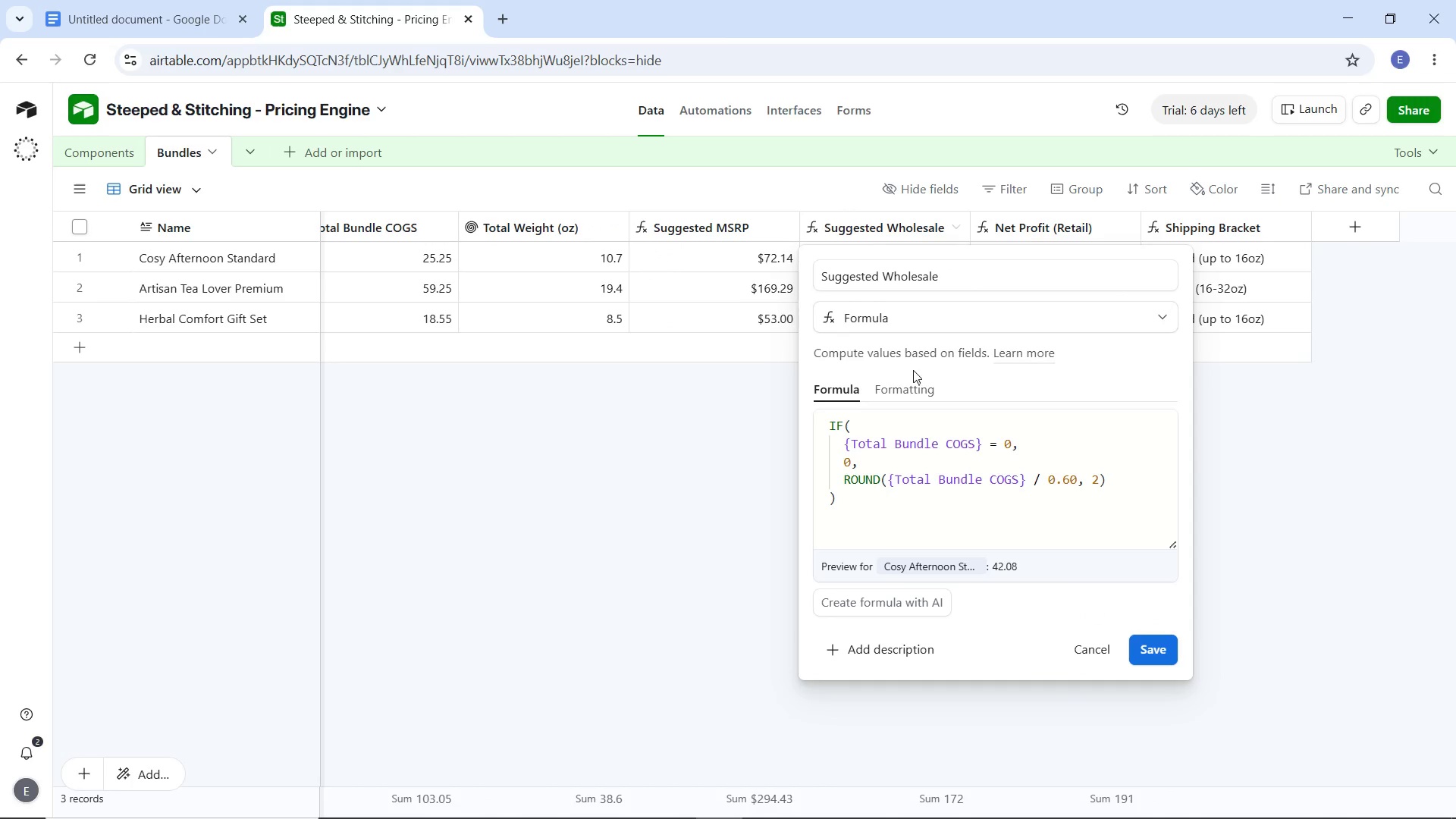 
left_click([907, 383])
 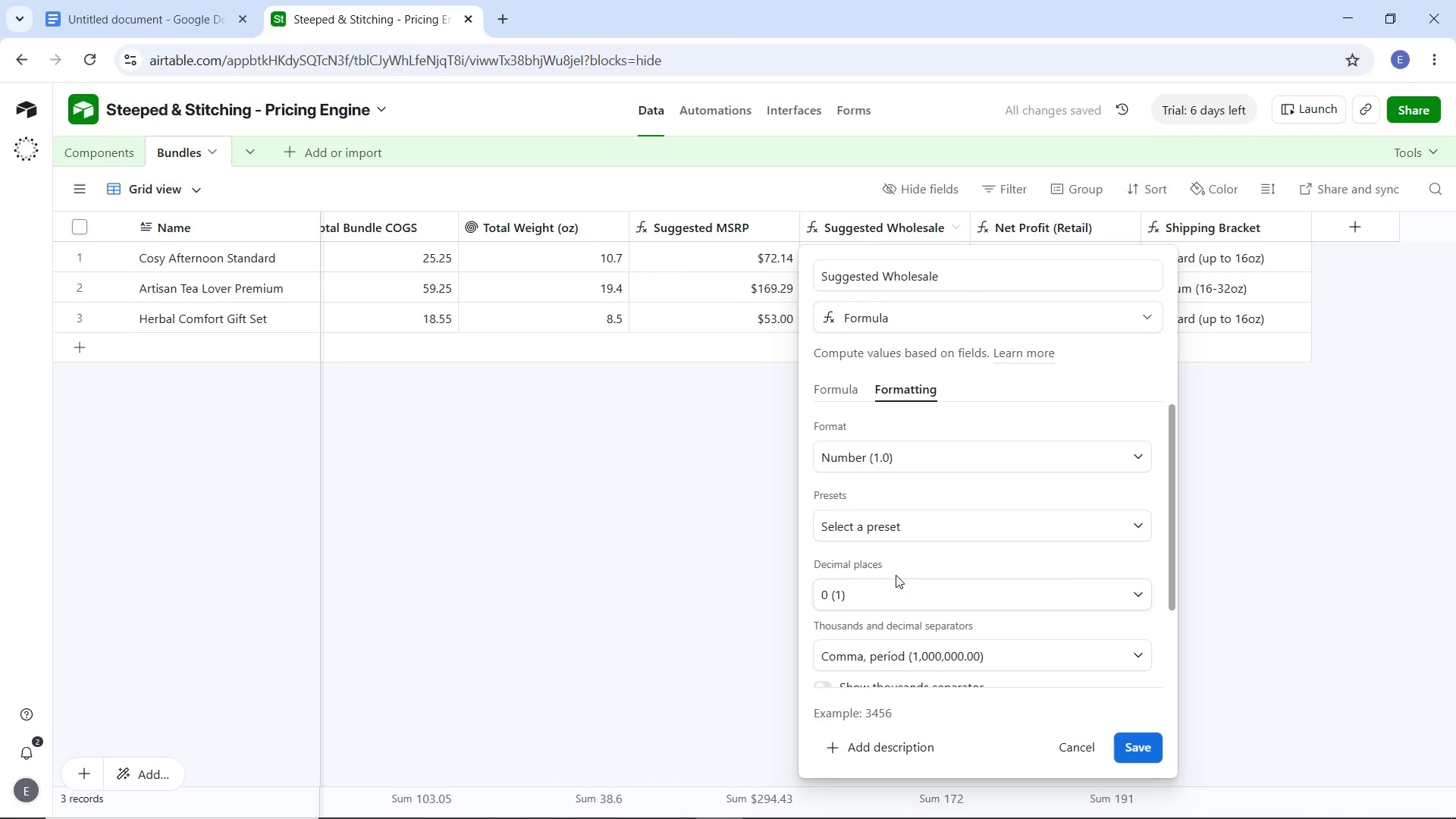 
left_click([892, 593])
 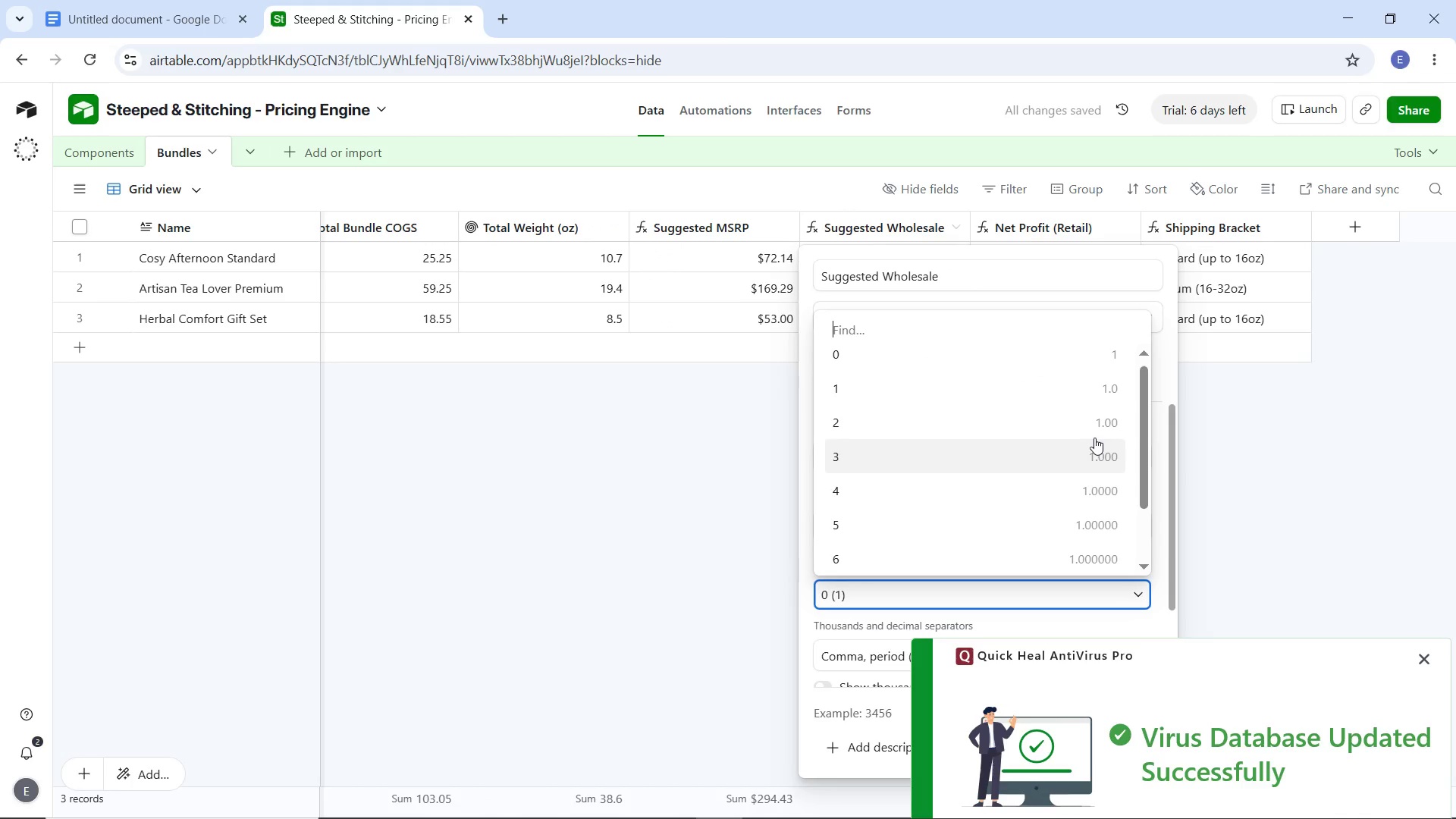 
left_click([1093, 428])
 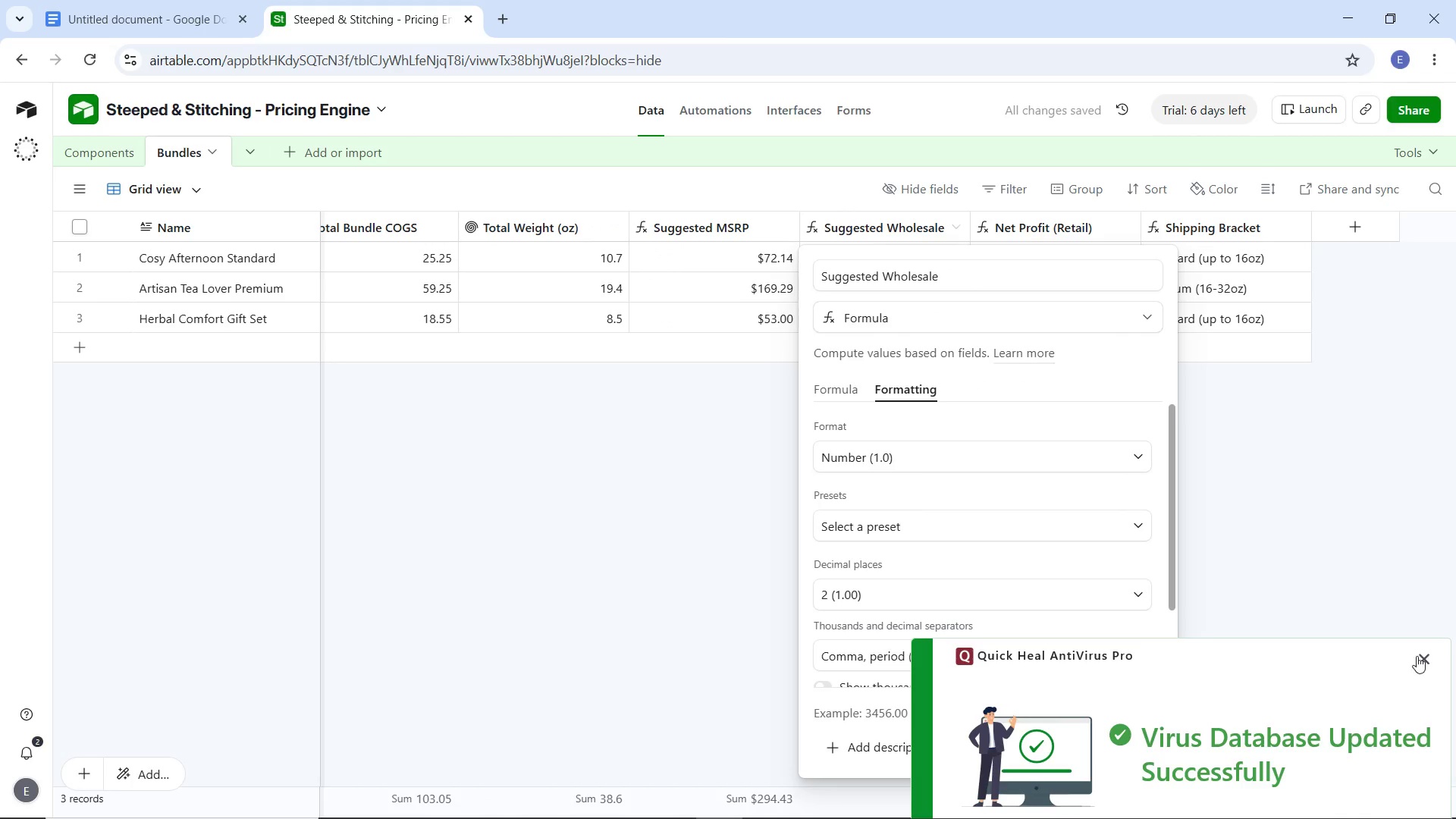 
left_click([1424, 656])
 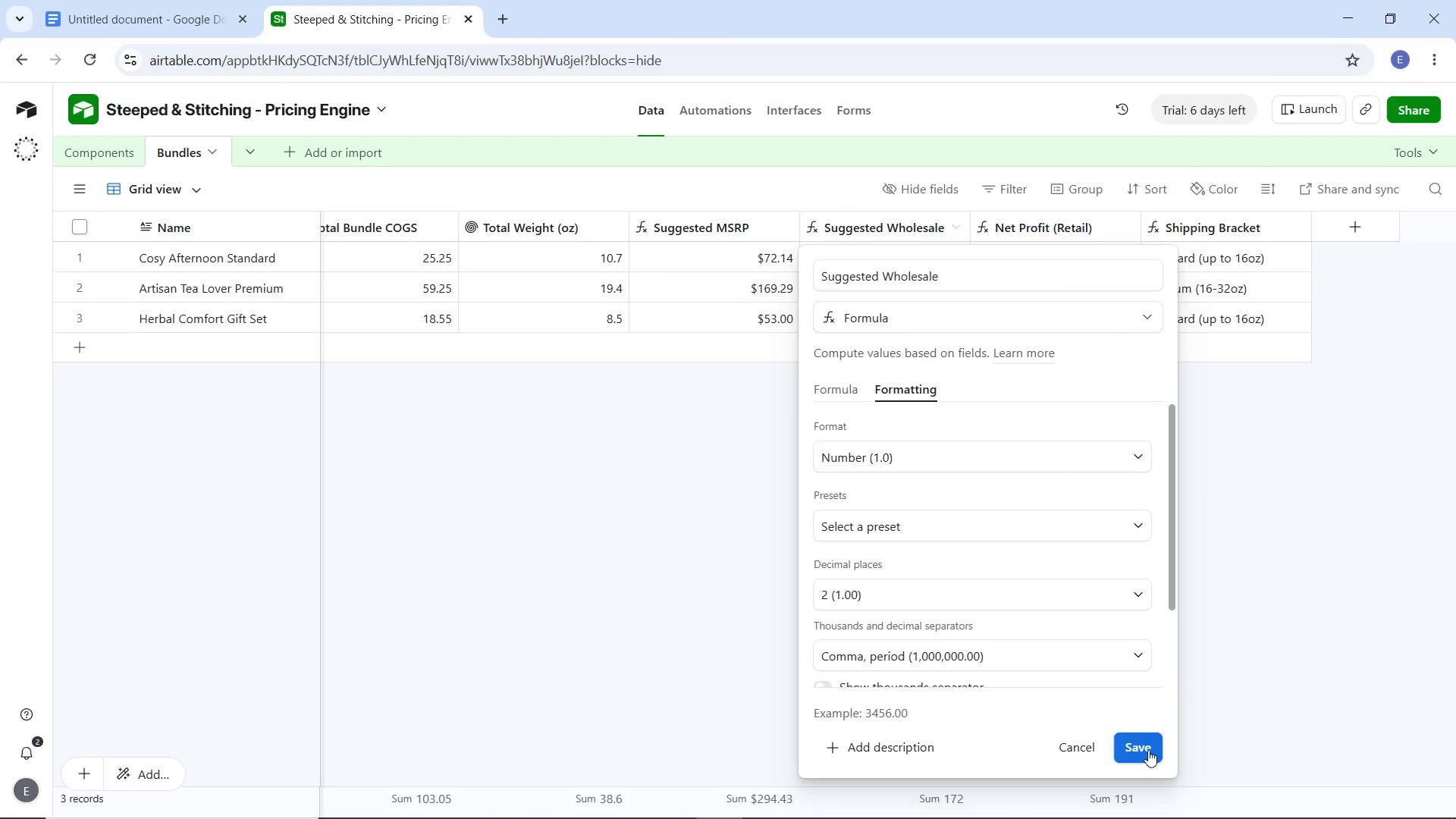 
left_click([1148, 750])
 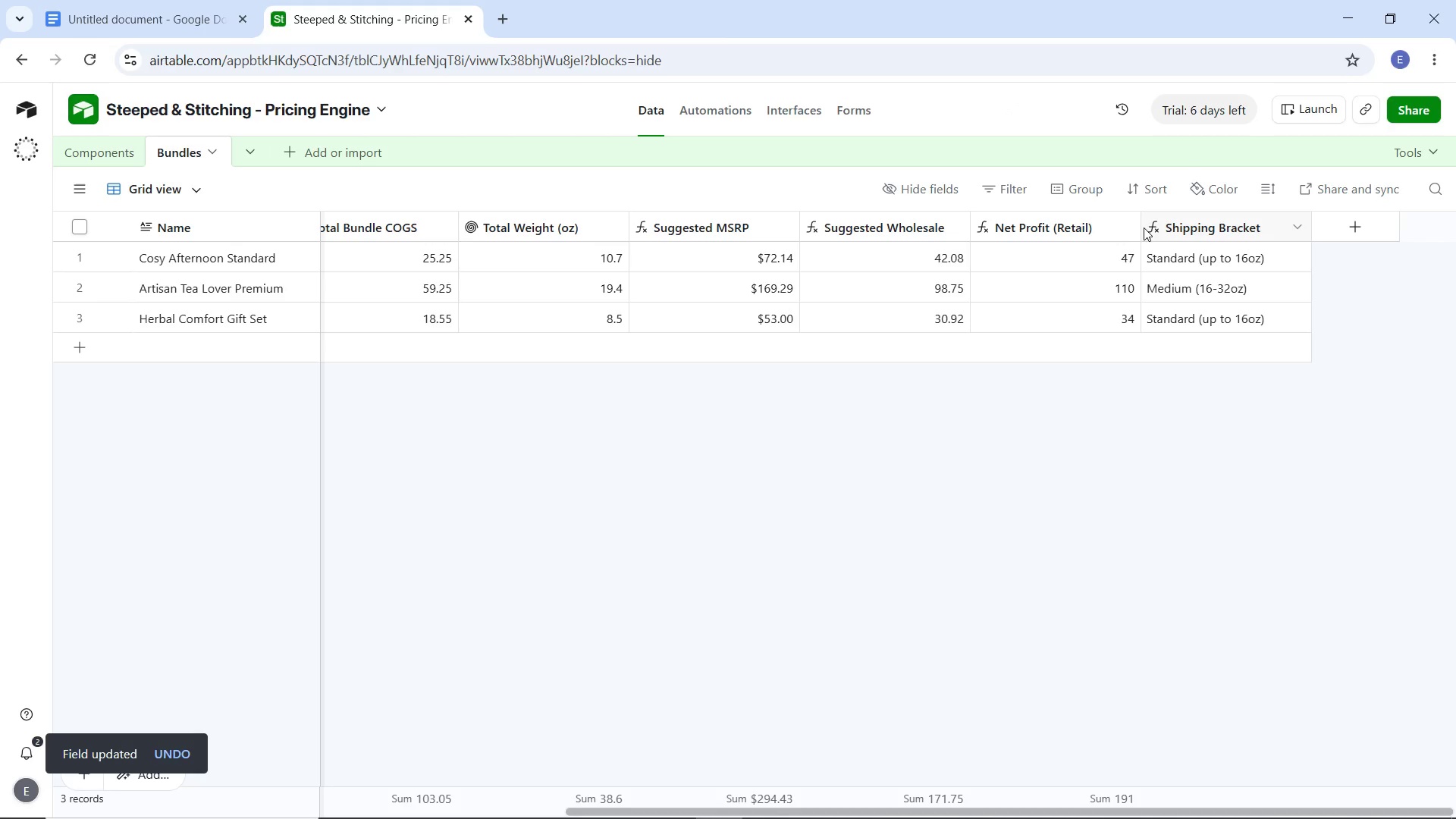 
wait(11.41)
 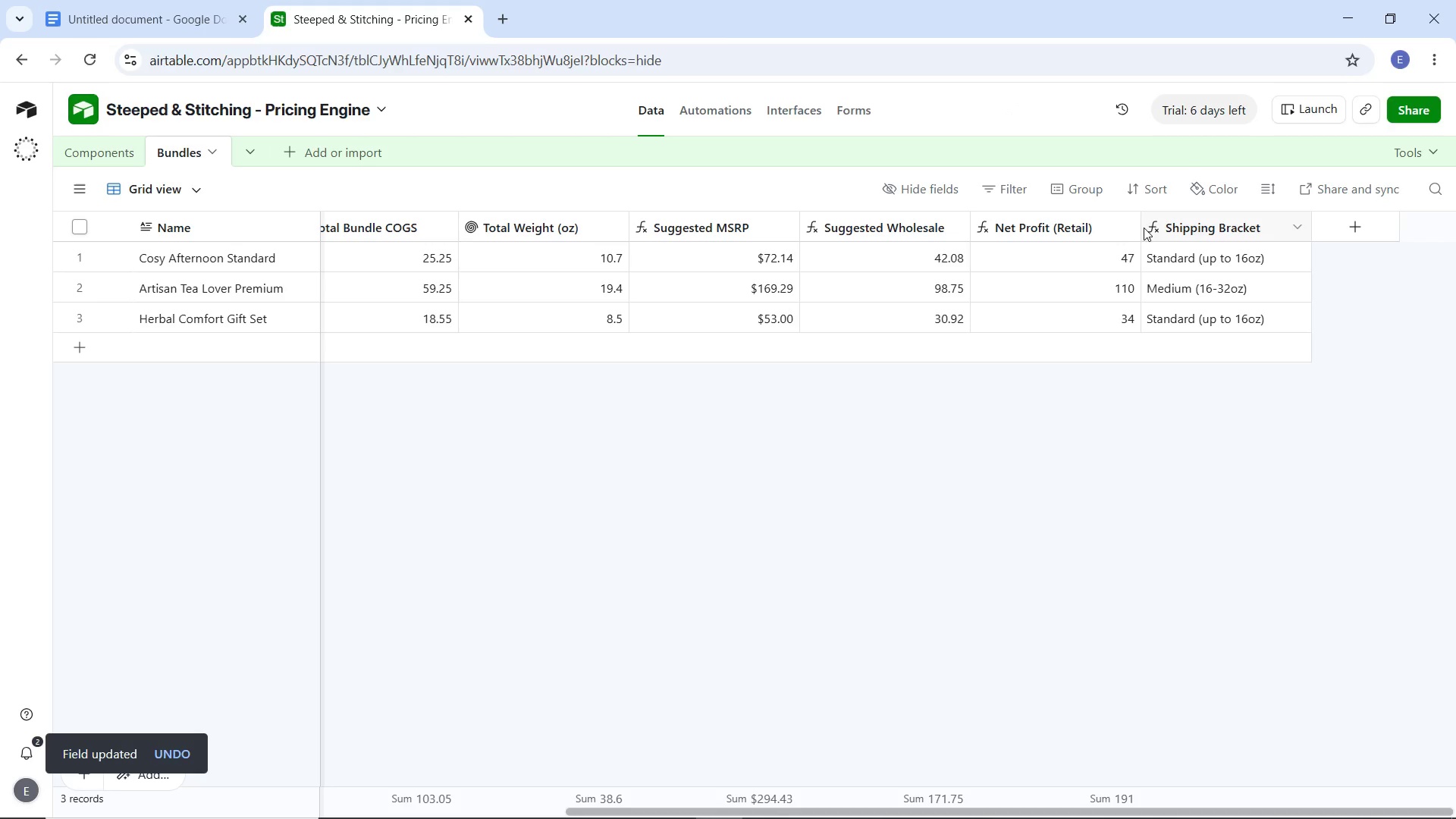 
left_click([1128, 226])
 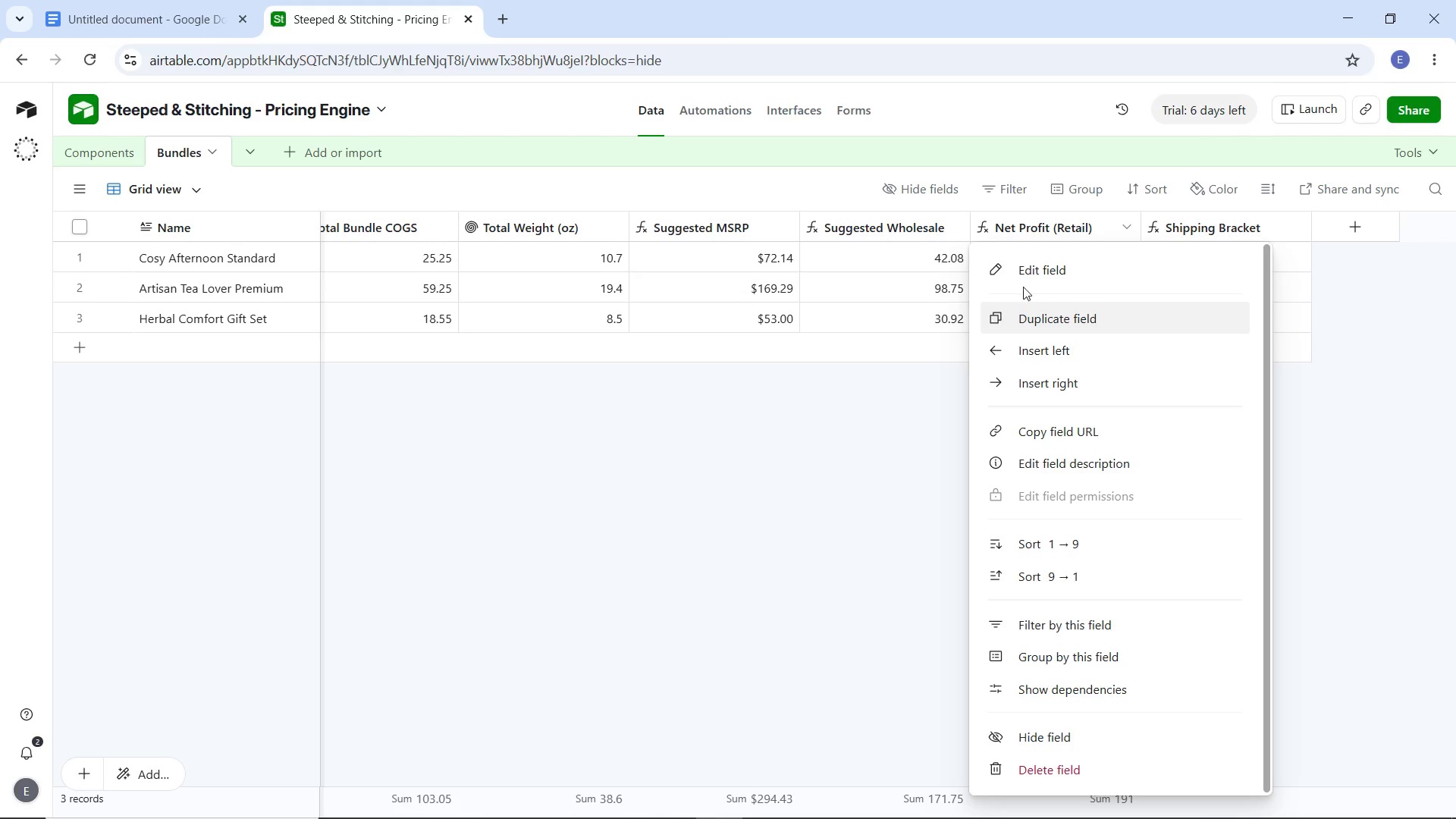 
left_click([1038, 276])
 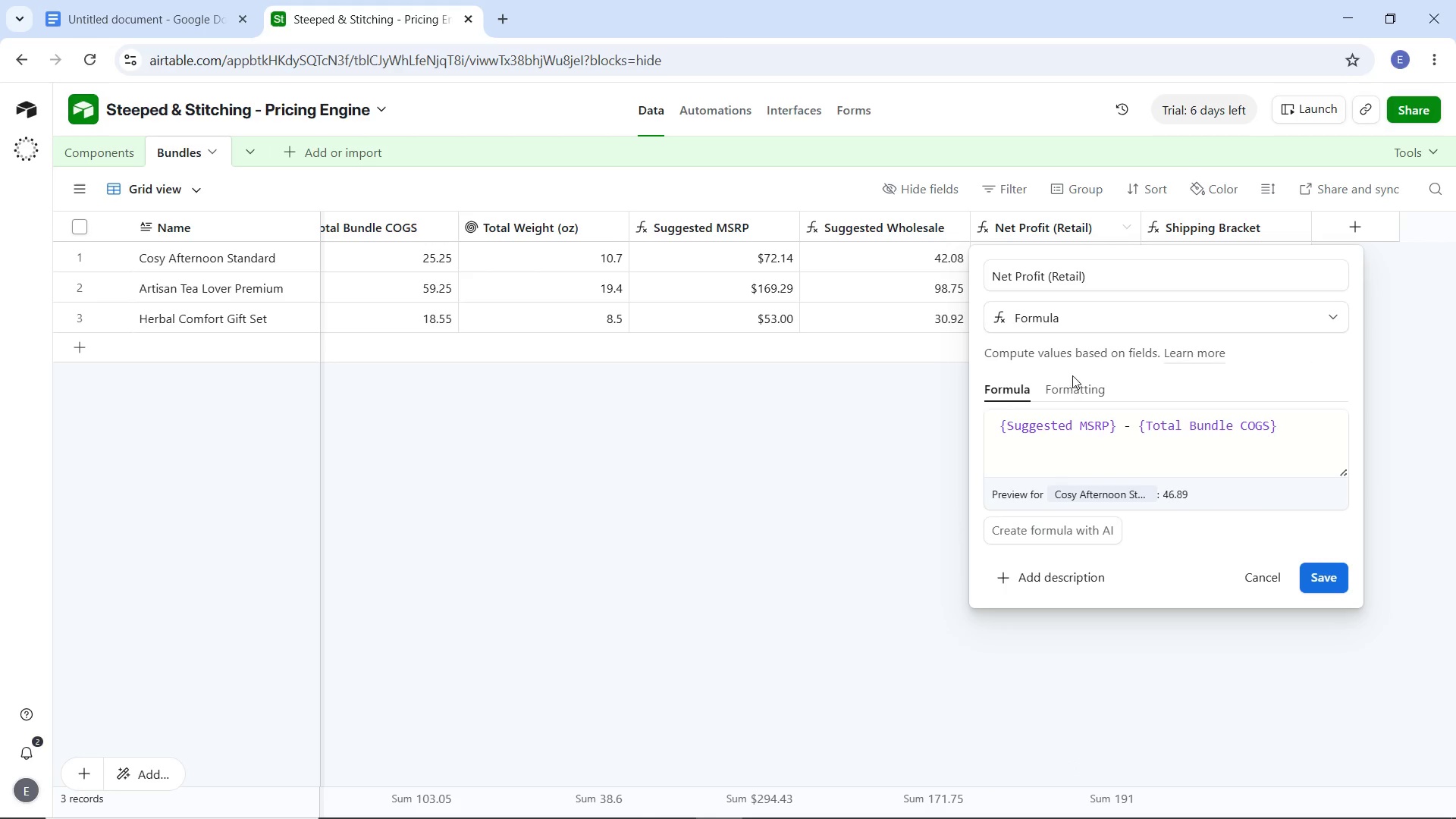 
left_click([1068, 388])
 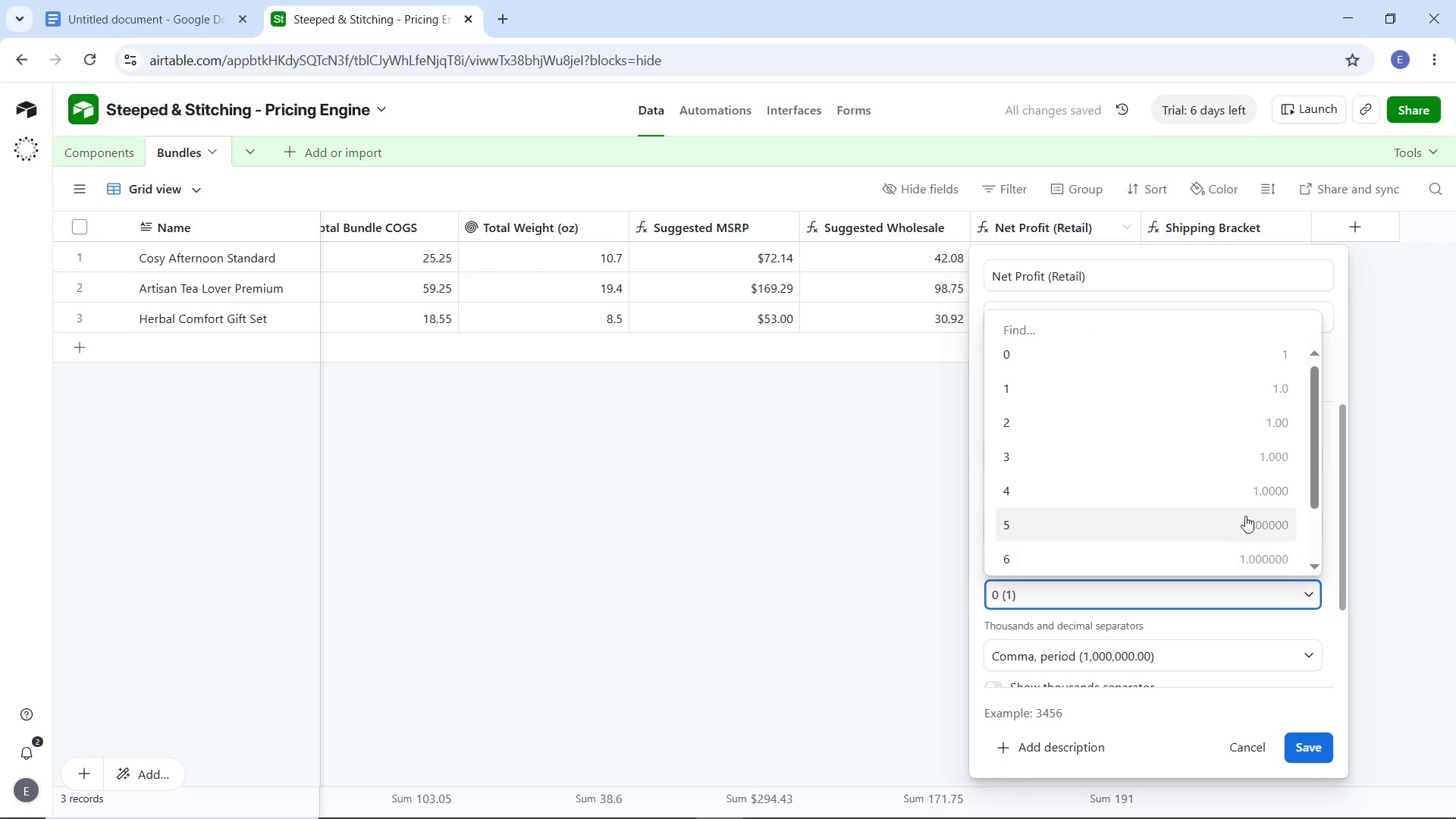 
left_click([1258, 432])
 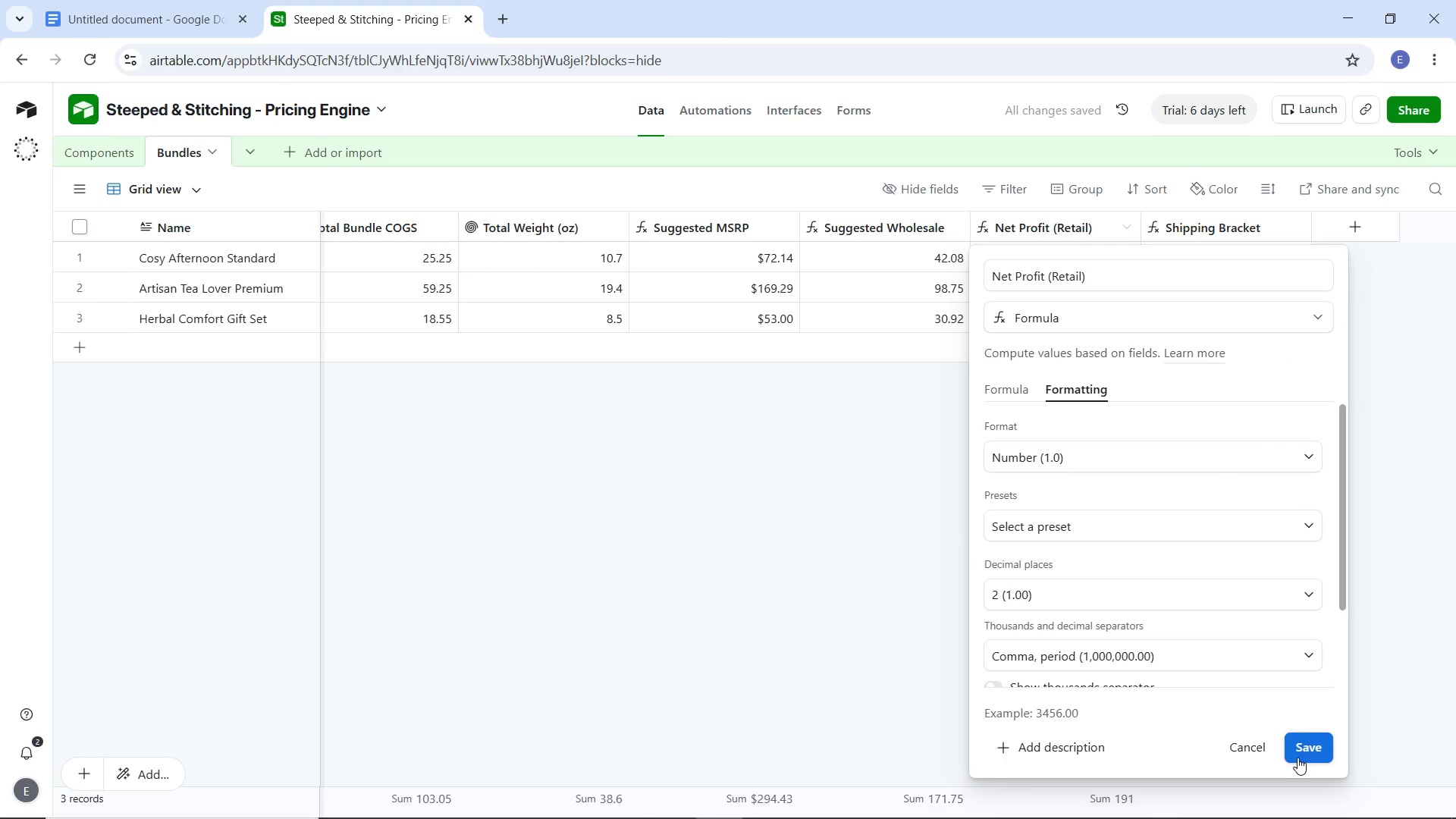 
left_click([1298, 758])
 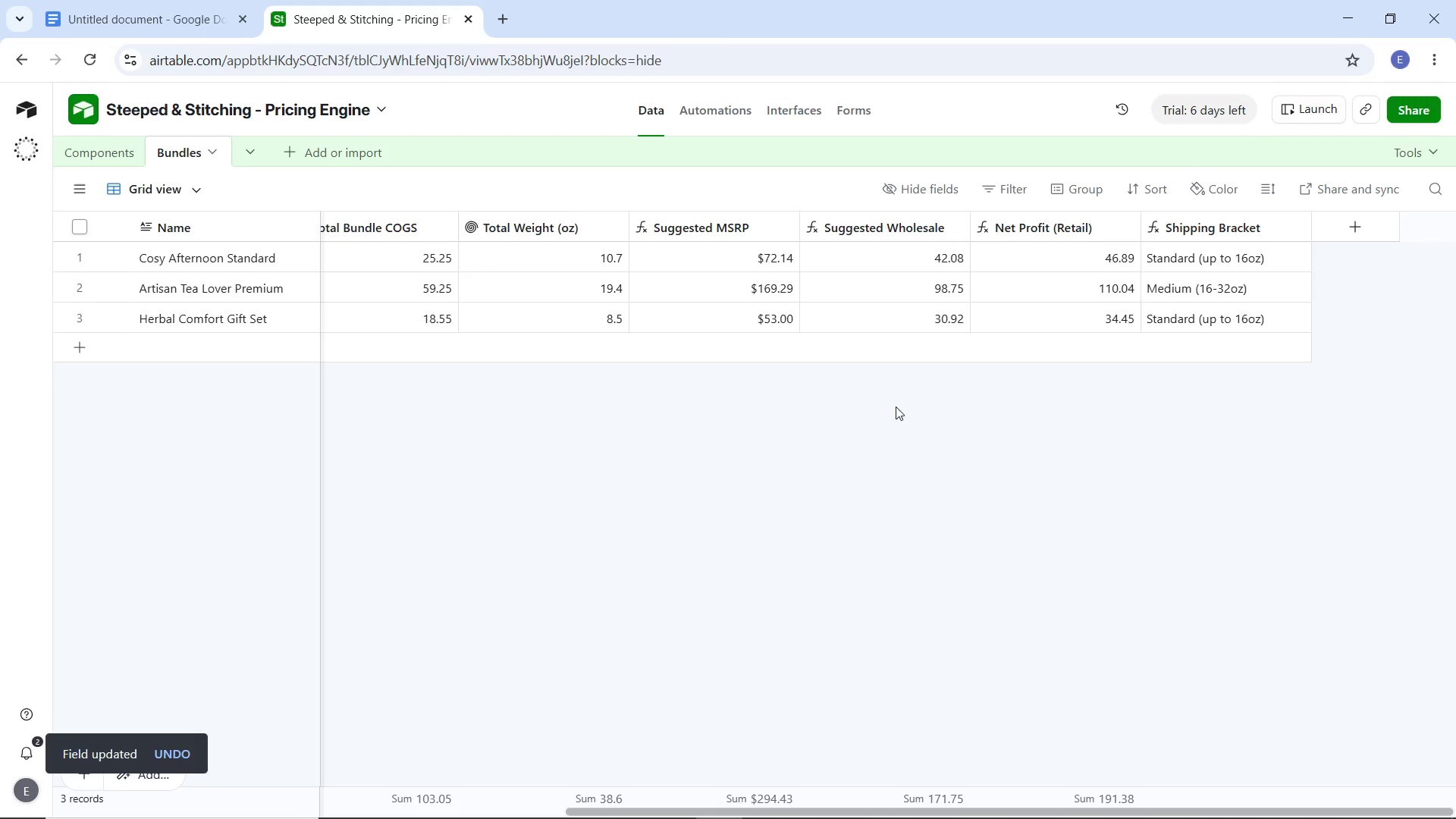 
wait(11.3)
 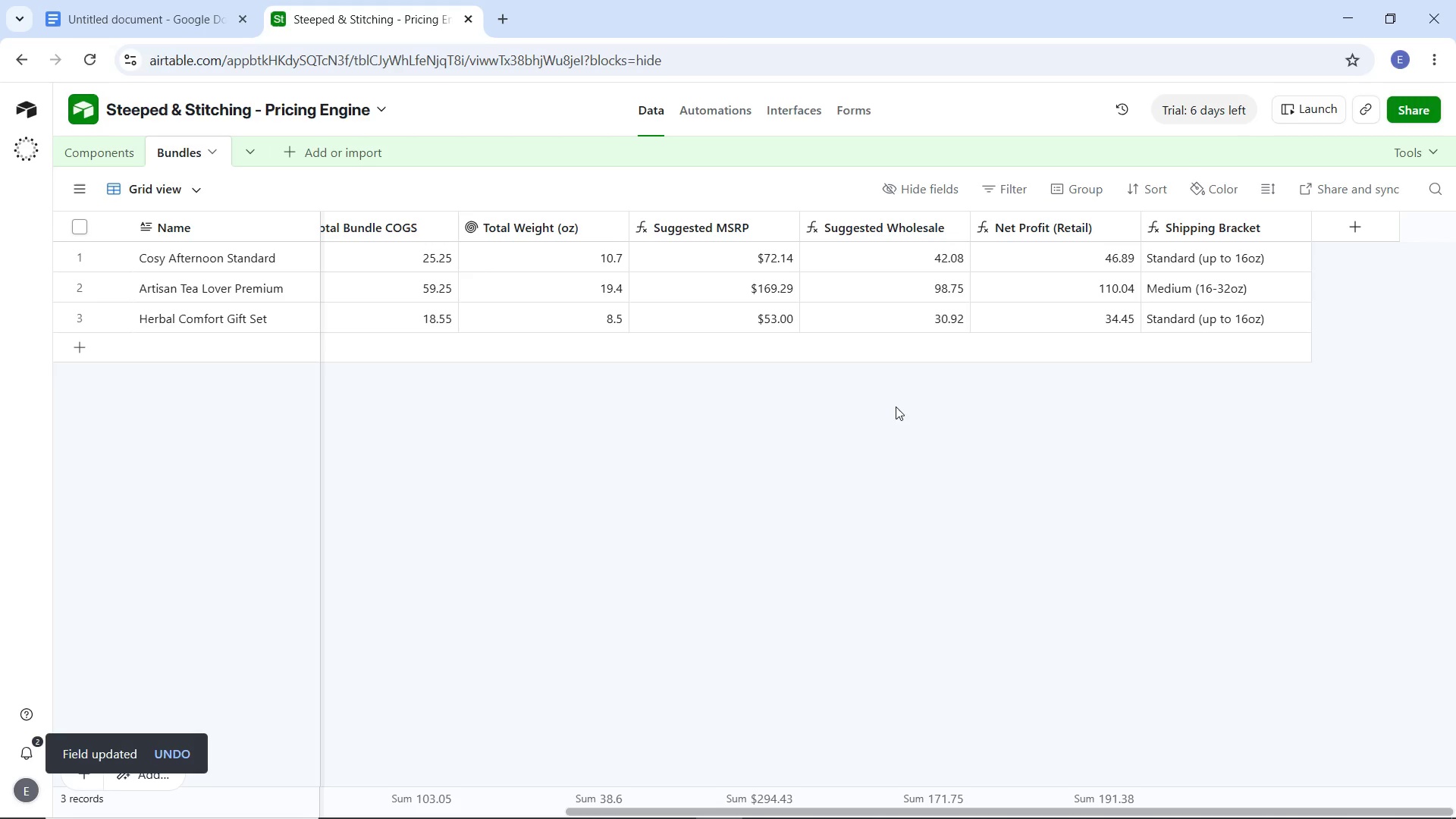 
left_click([1295, 229])
 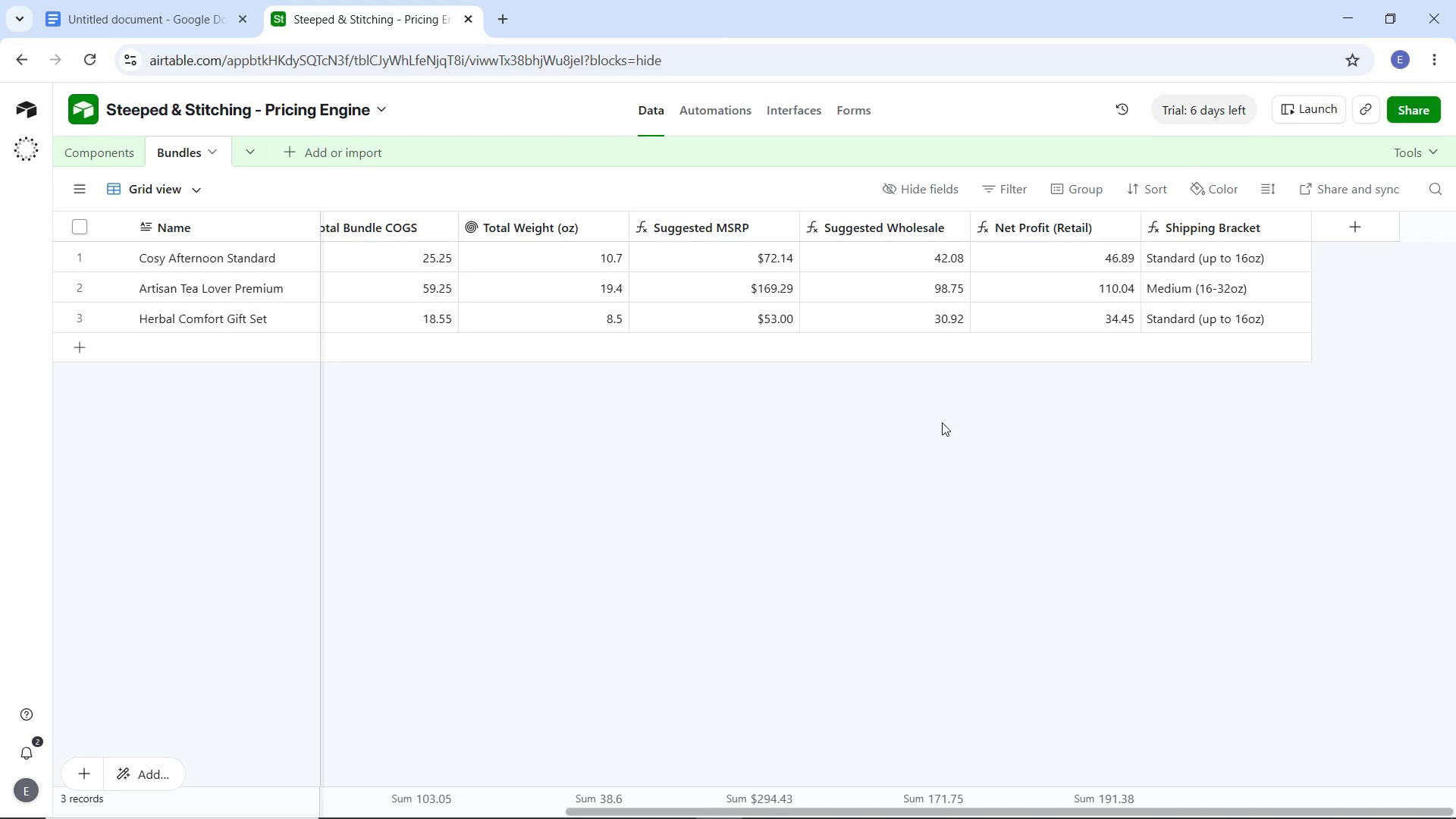 
wait(16.64)
 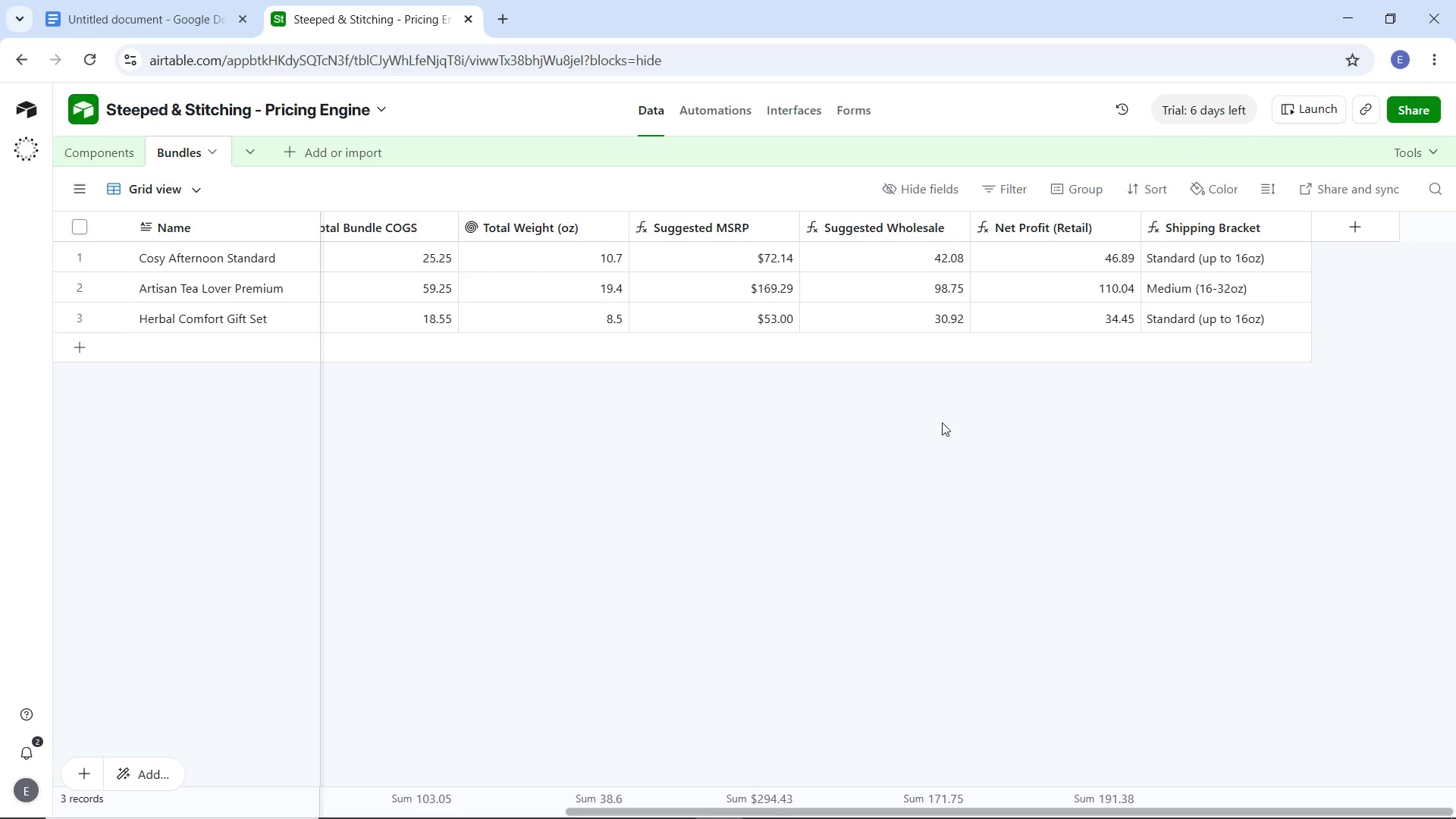 
left_click([83, 194])
 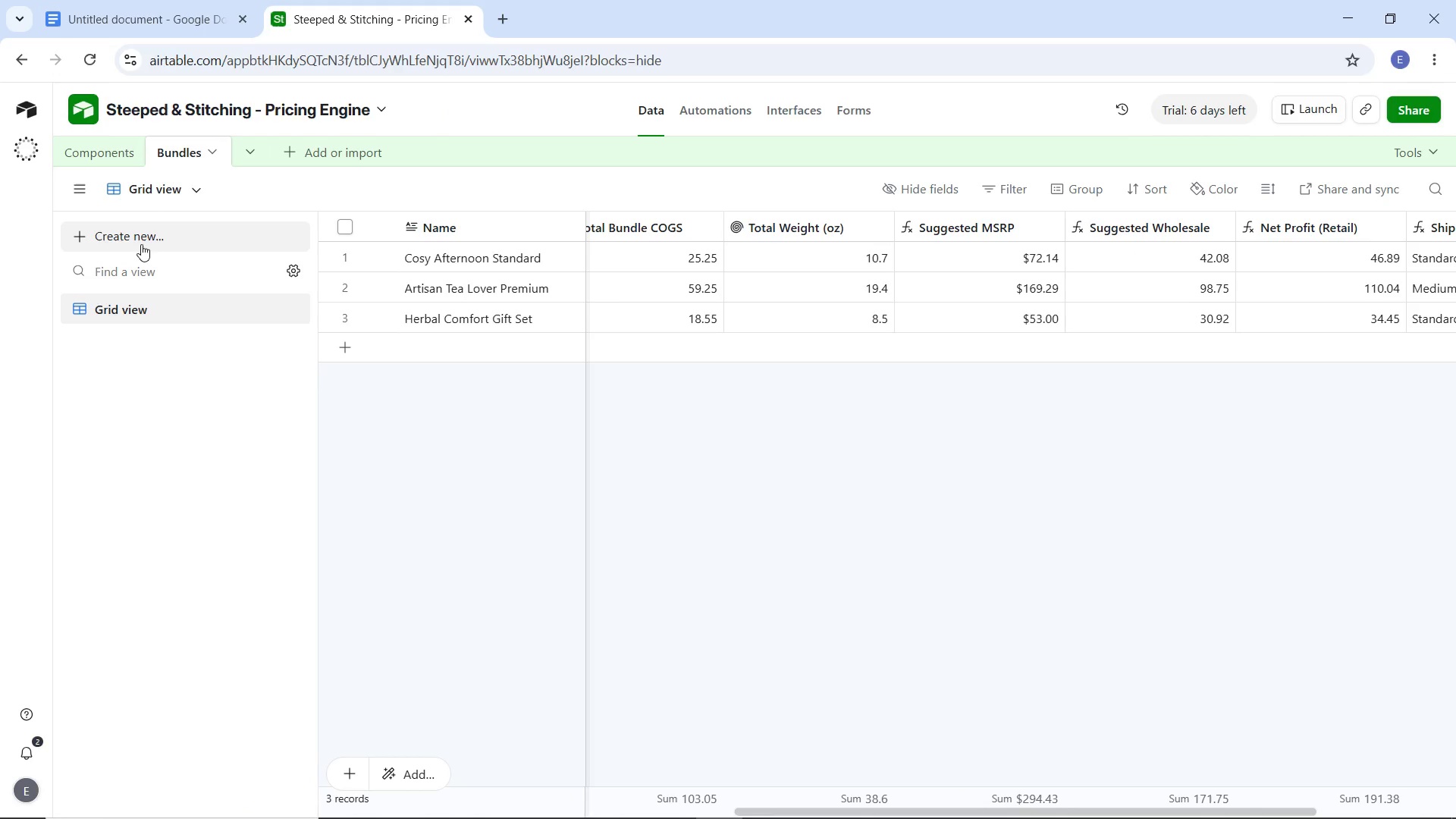 
left_click([141, 244])
 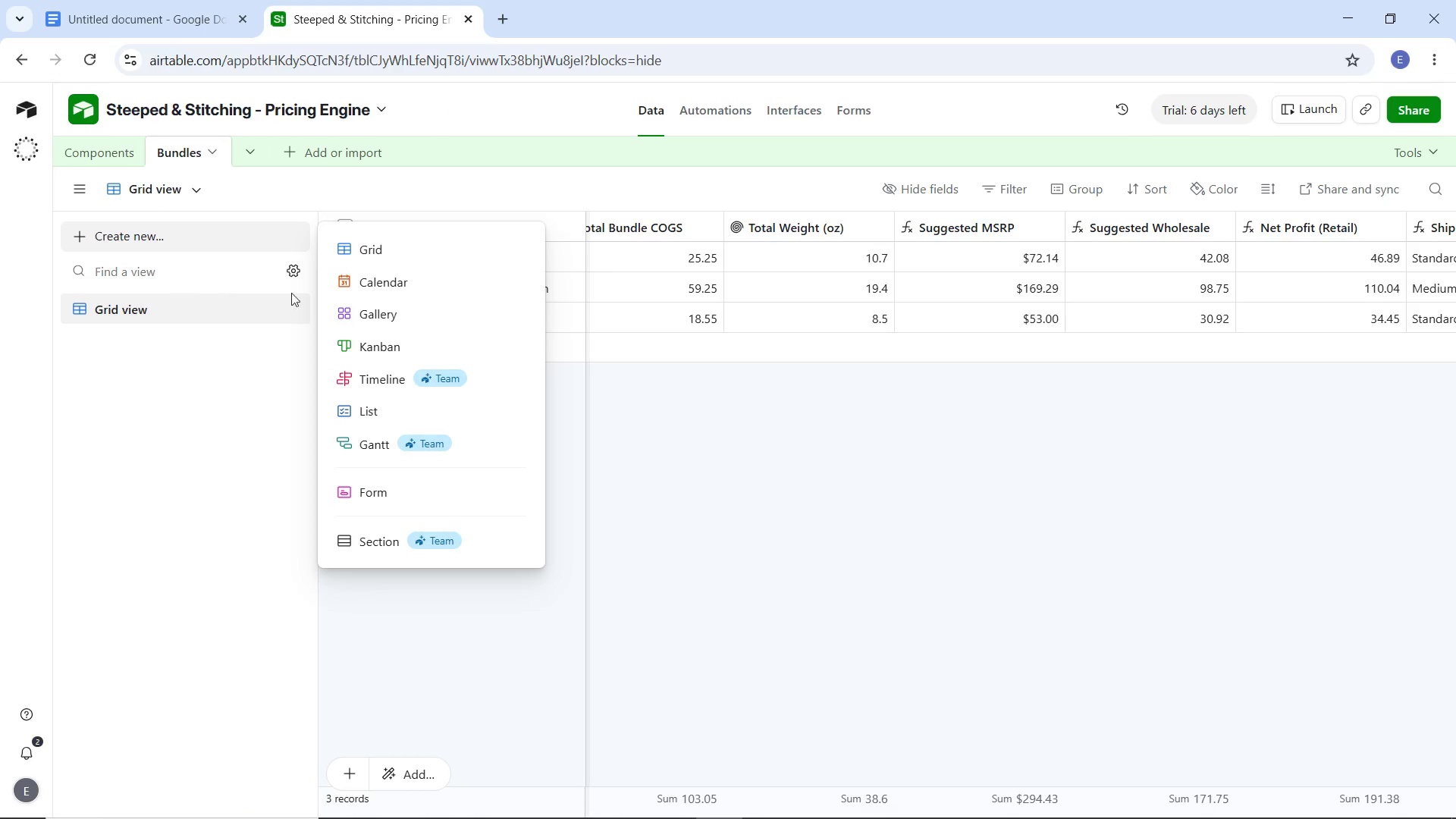 
left_click([438, 317])
 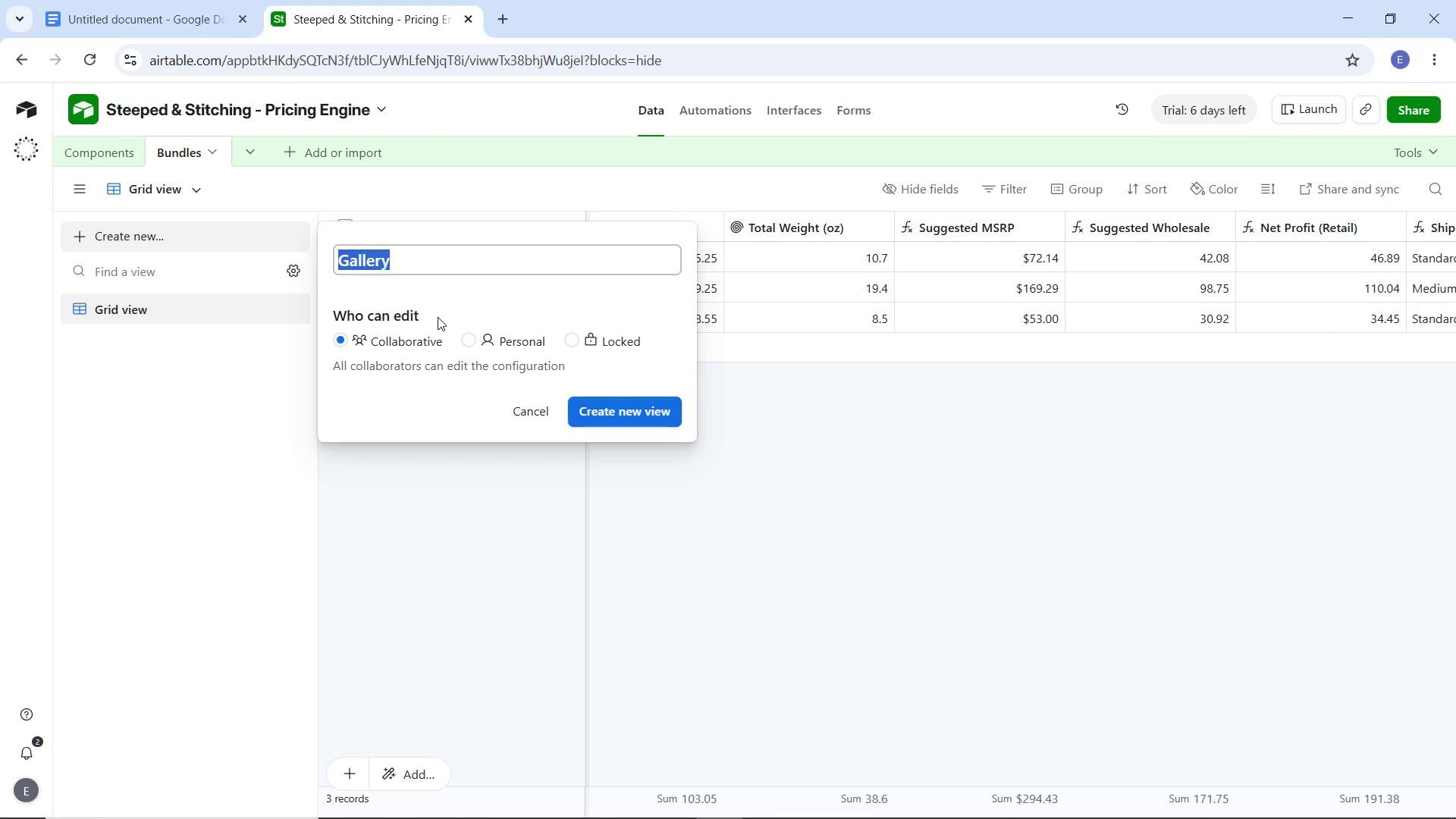 
type(Pricing Dashboard)
 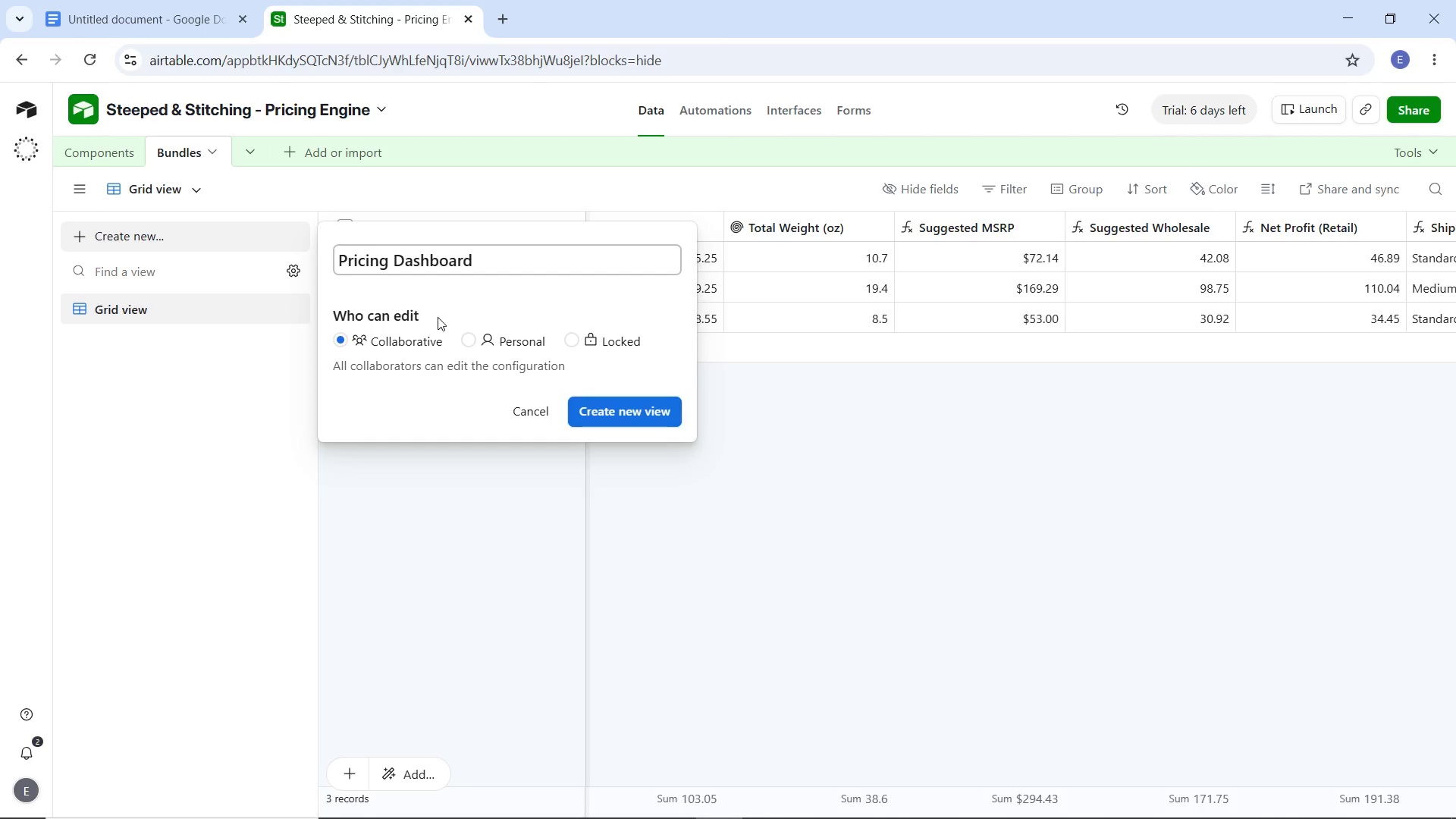 
 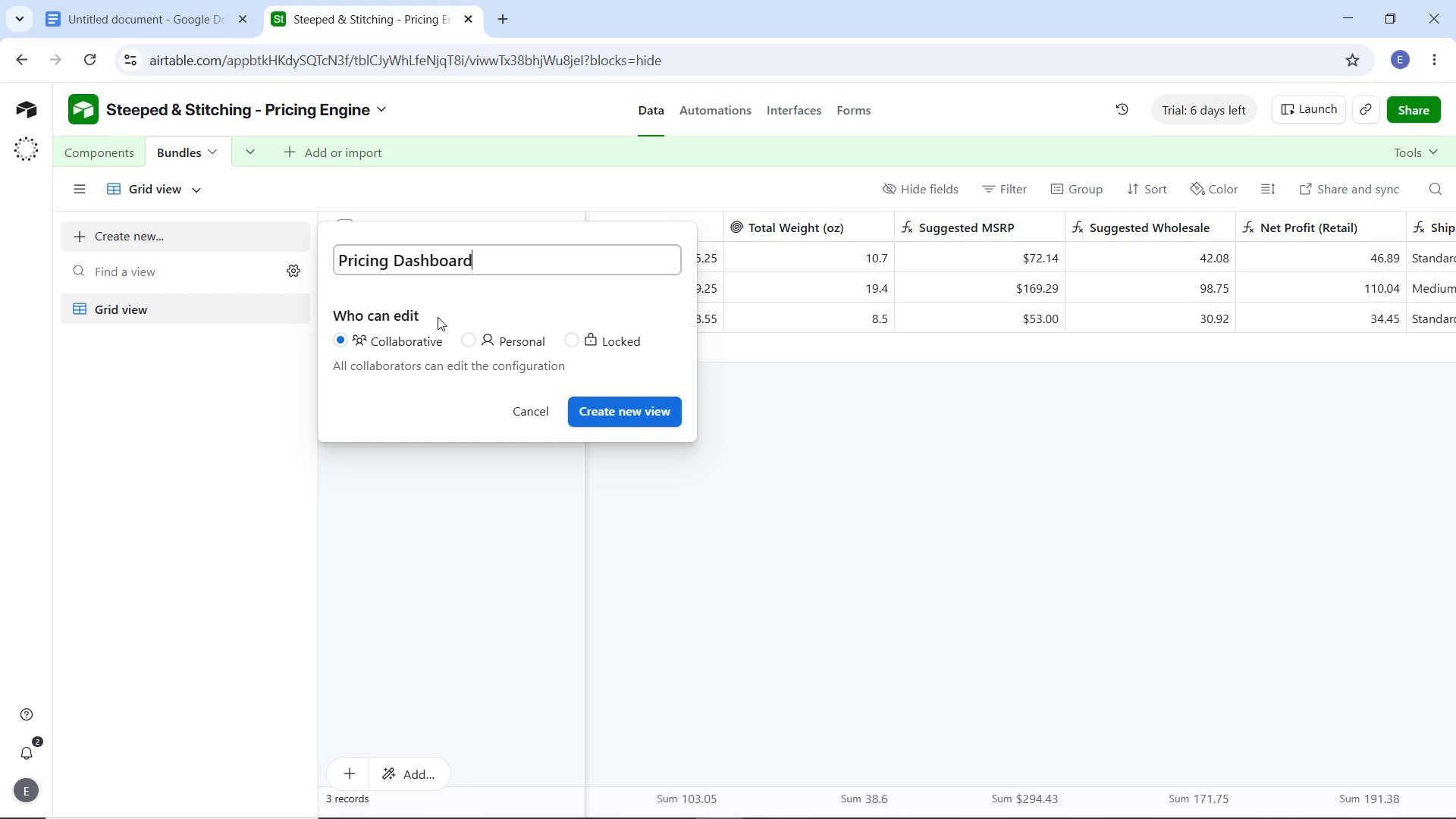 
key(Enter)
 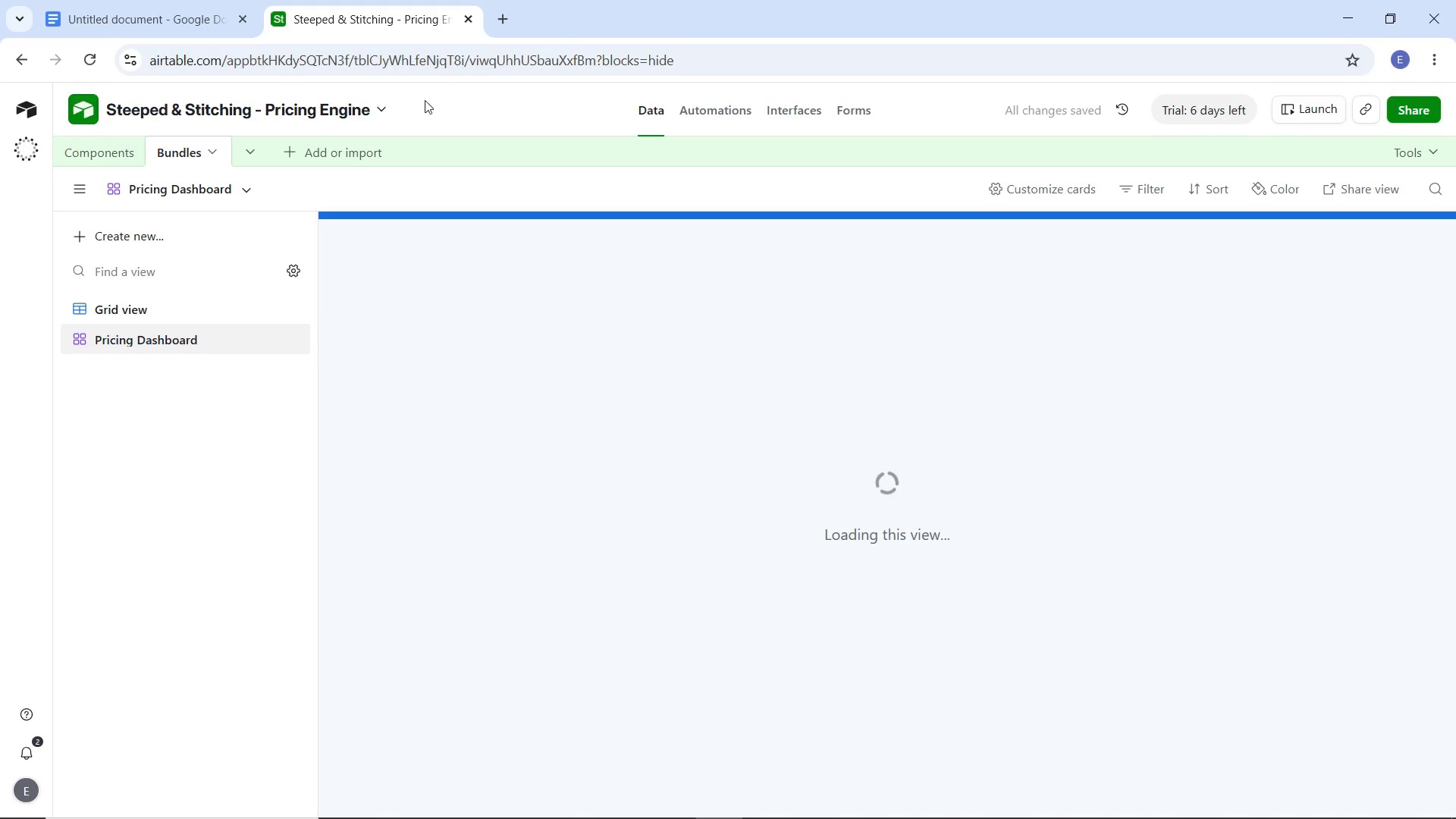 
left_click([174, 27])
 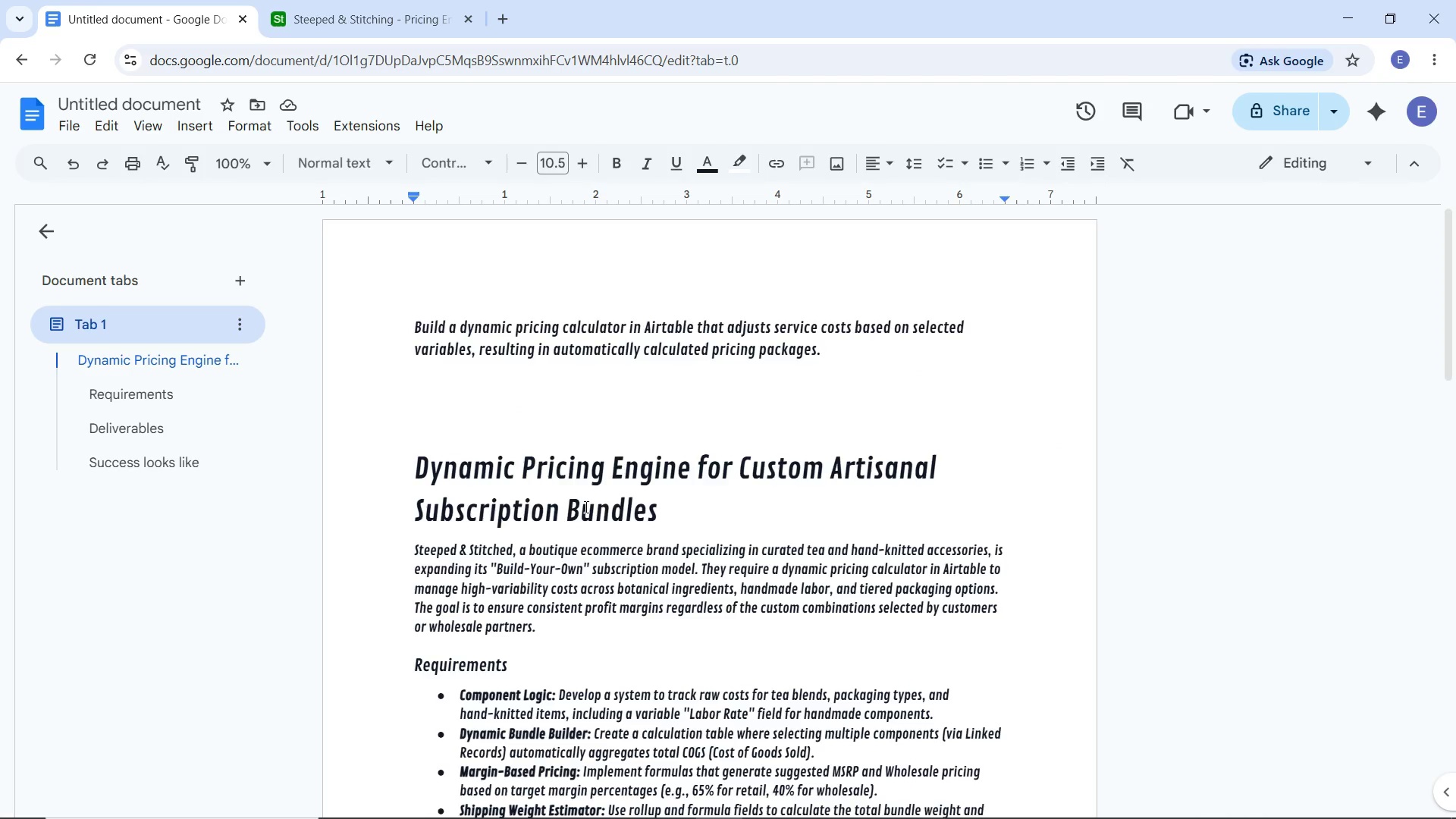 
scroll: coordinate [571, 499], scroll_direction: down, amount: 4.0
 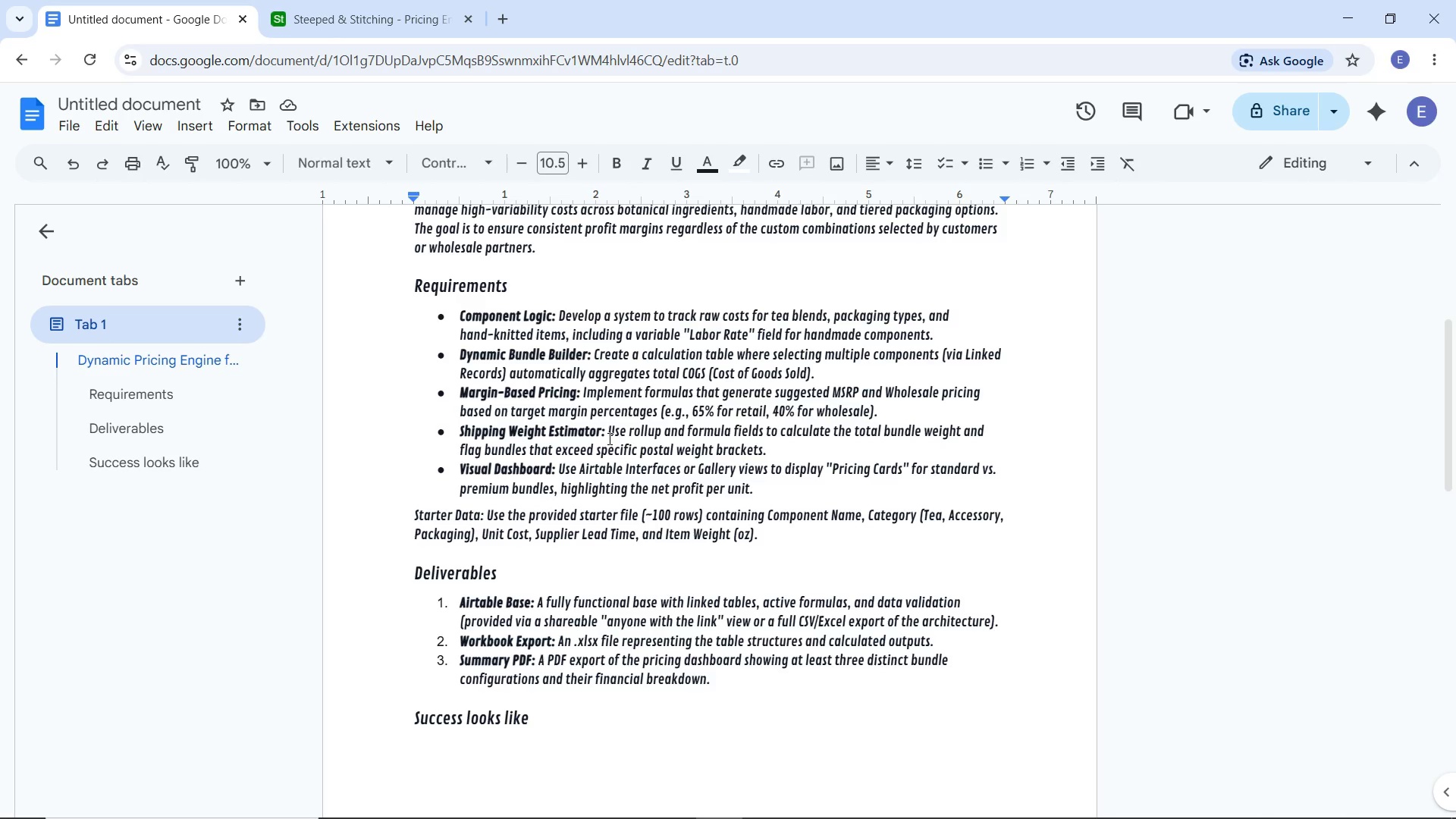 
wait(19.55)
 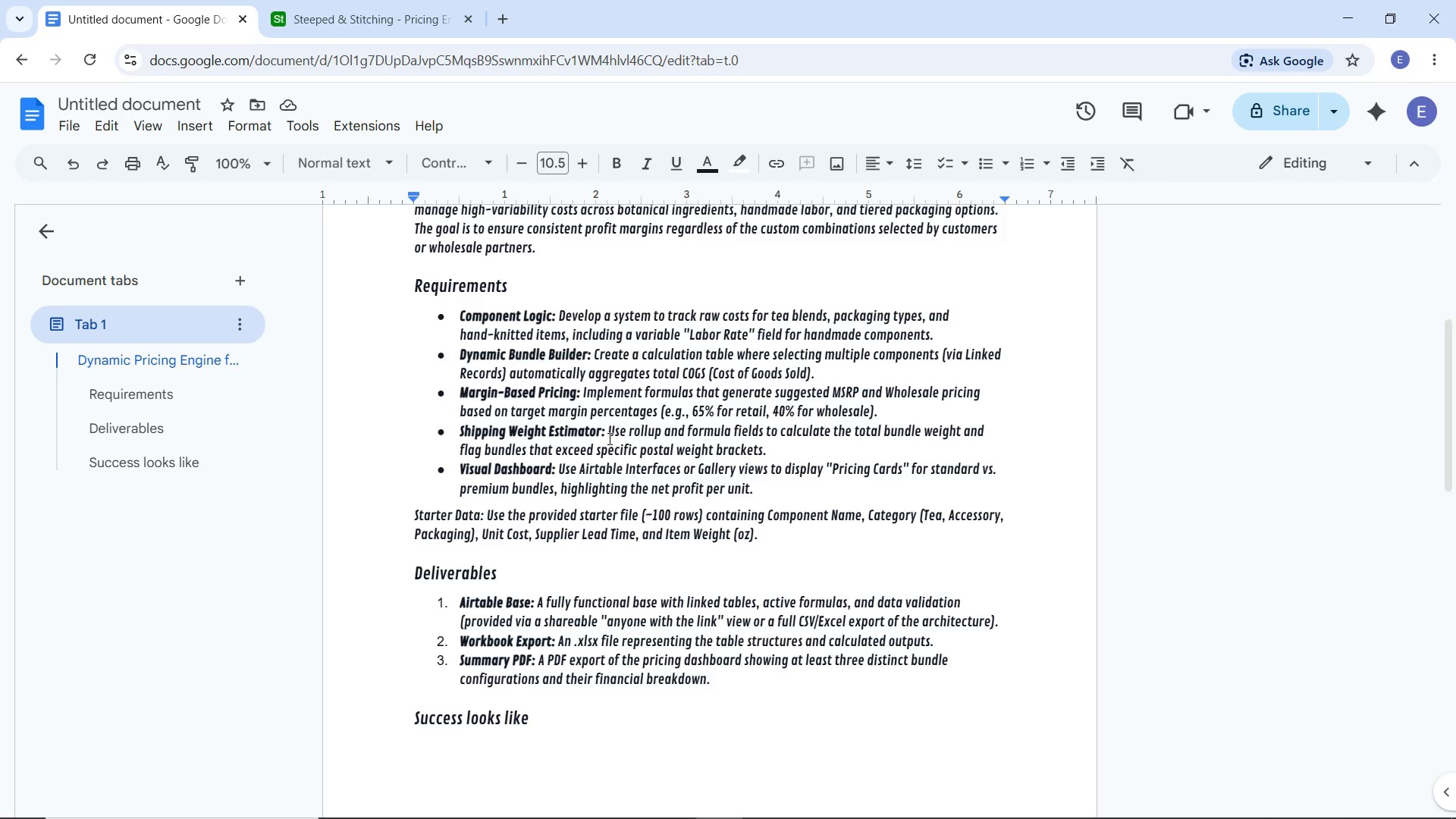 
left_click_drag(start_coordinate=[460, 315], to_coordinate=[799, 453])
 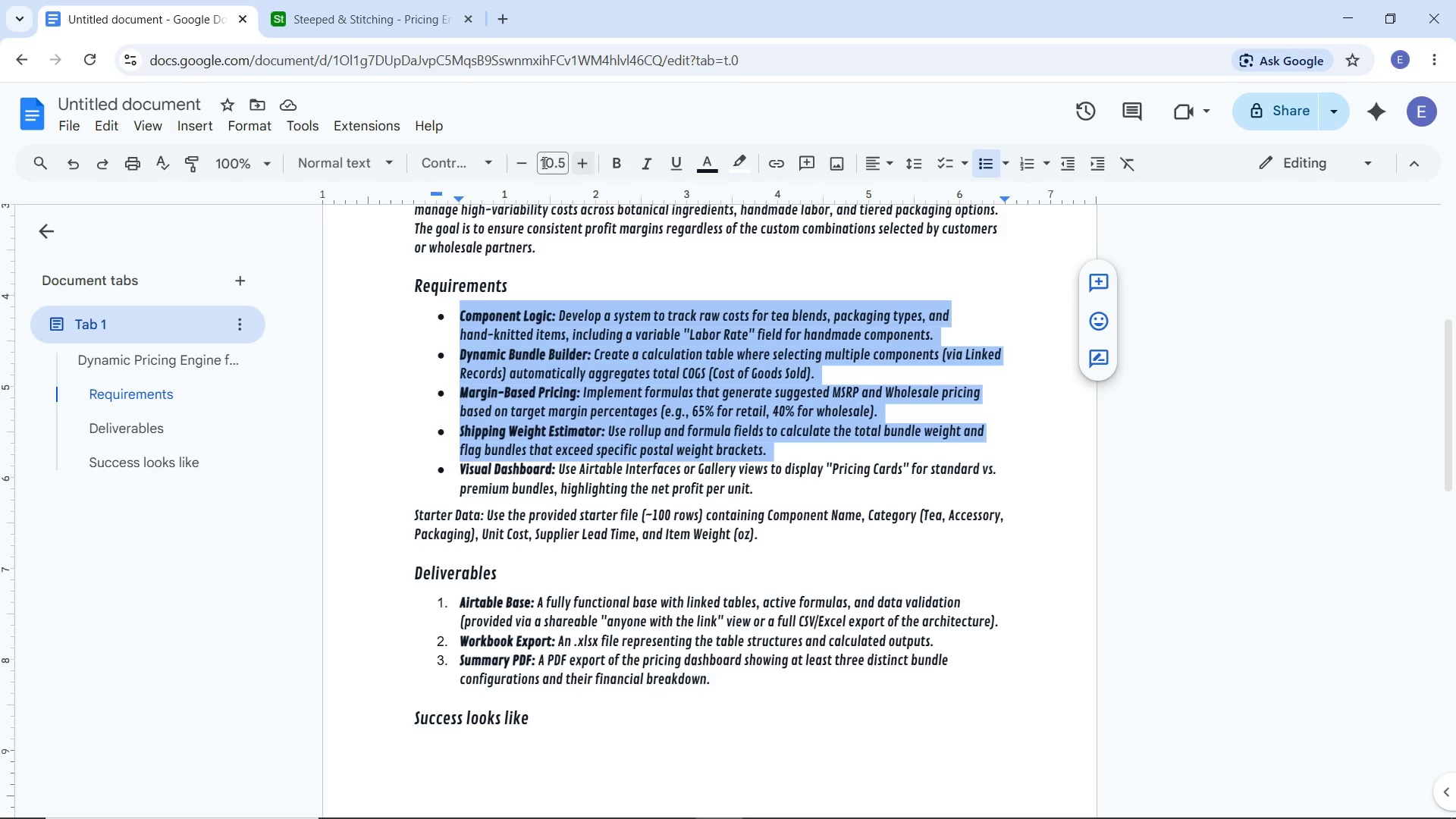 
left_click([246, 136])
 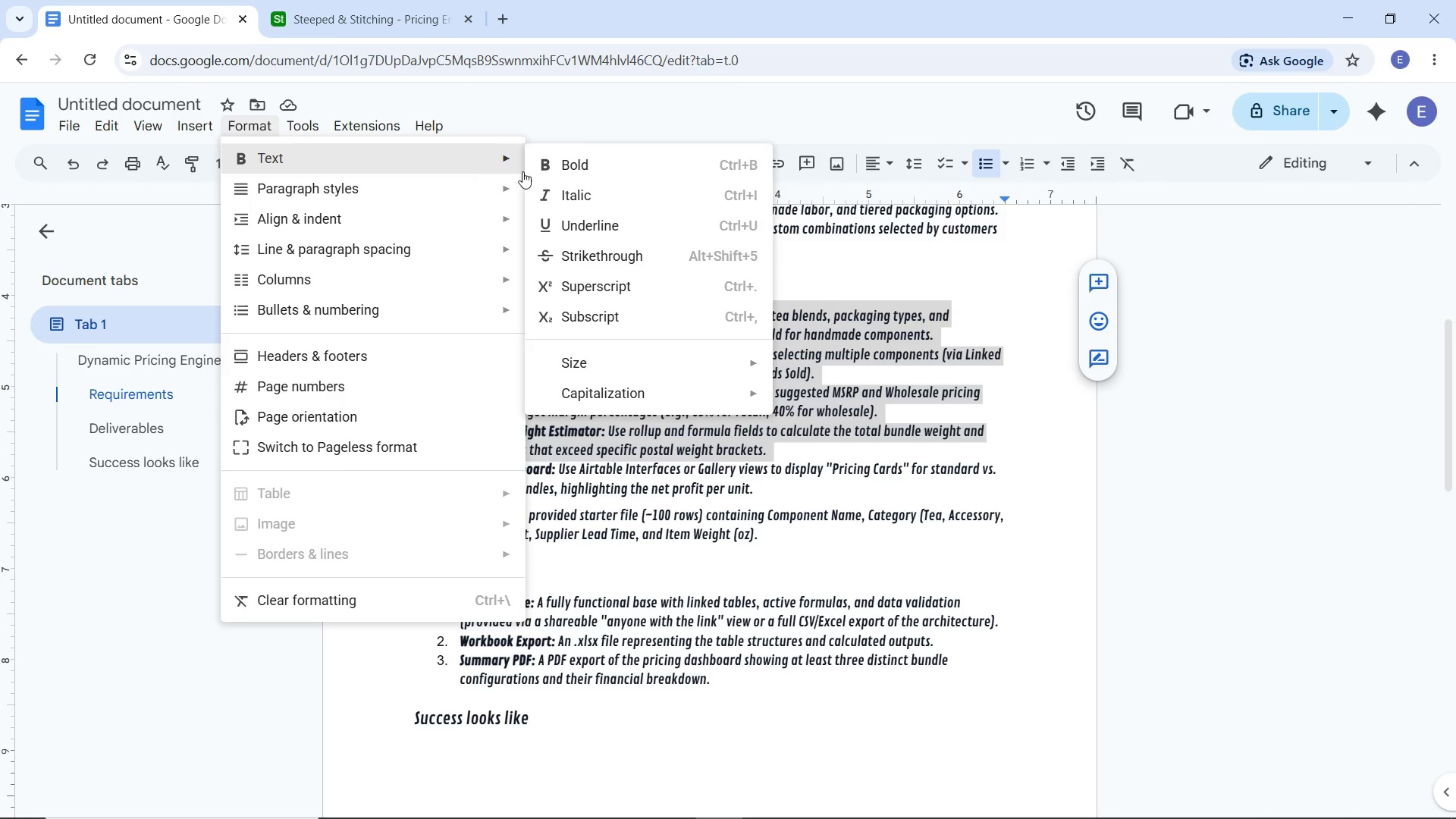 
left_click([611, 251])
 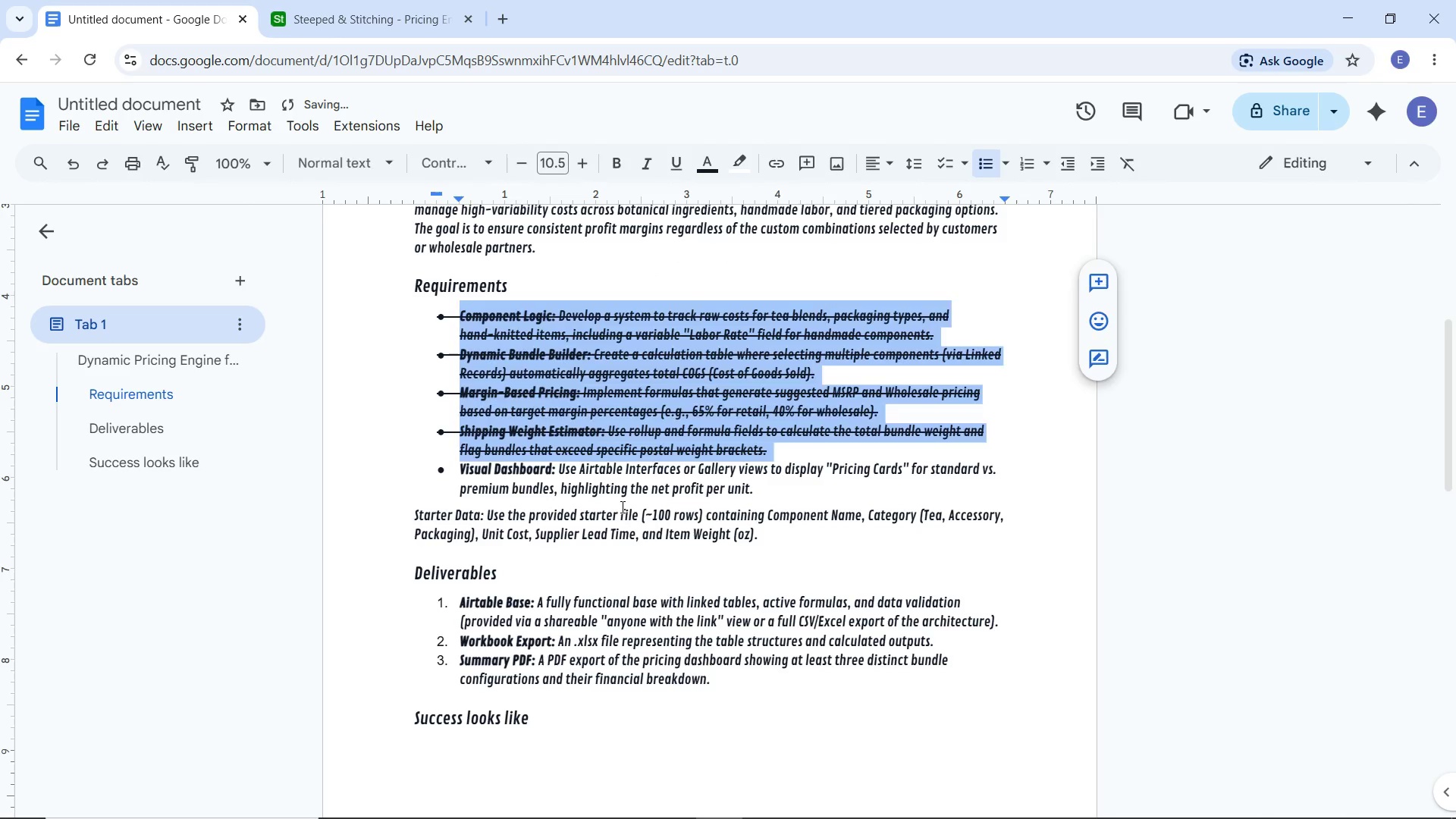 
left_click([621, 507])
 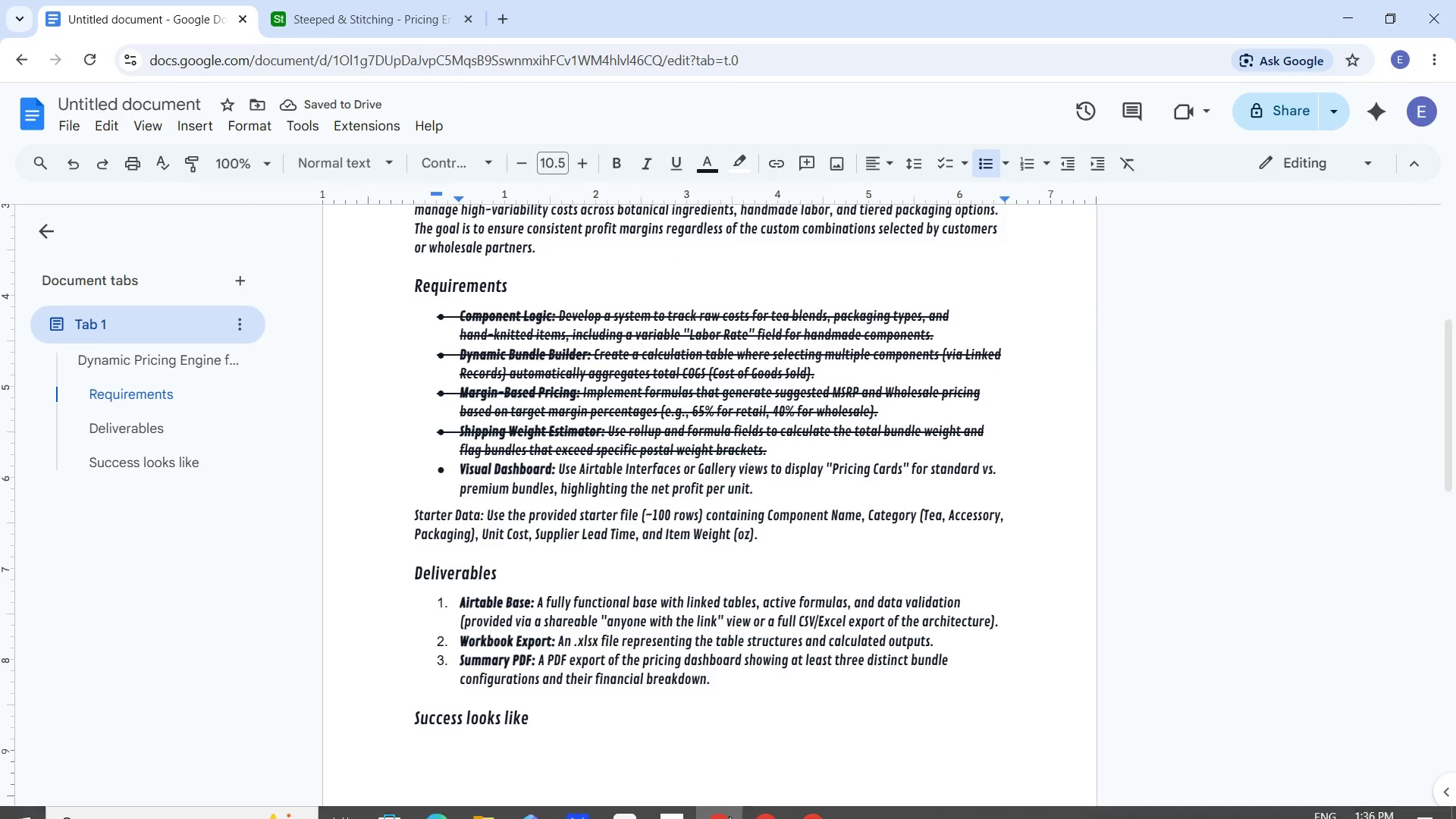 
left_click([673, 794])
 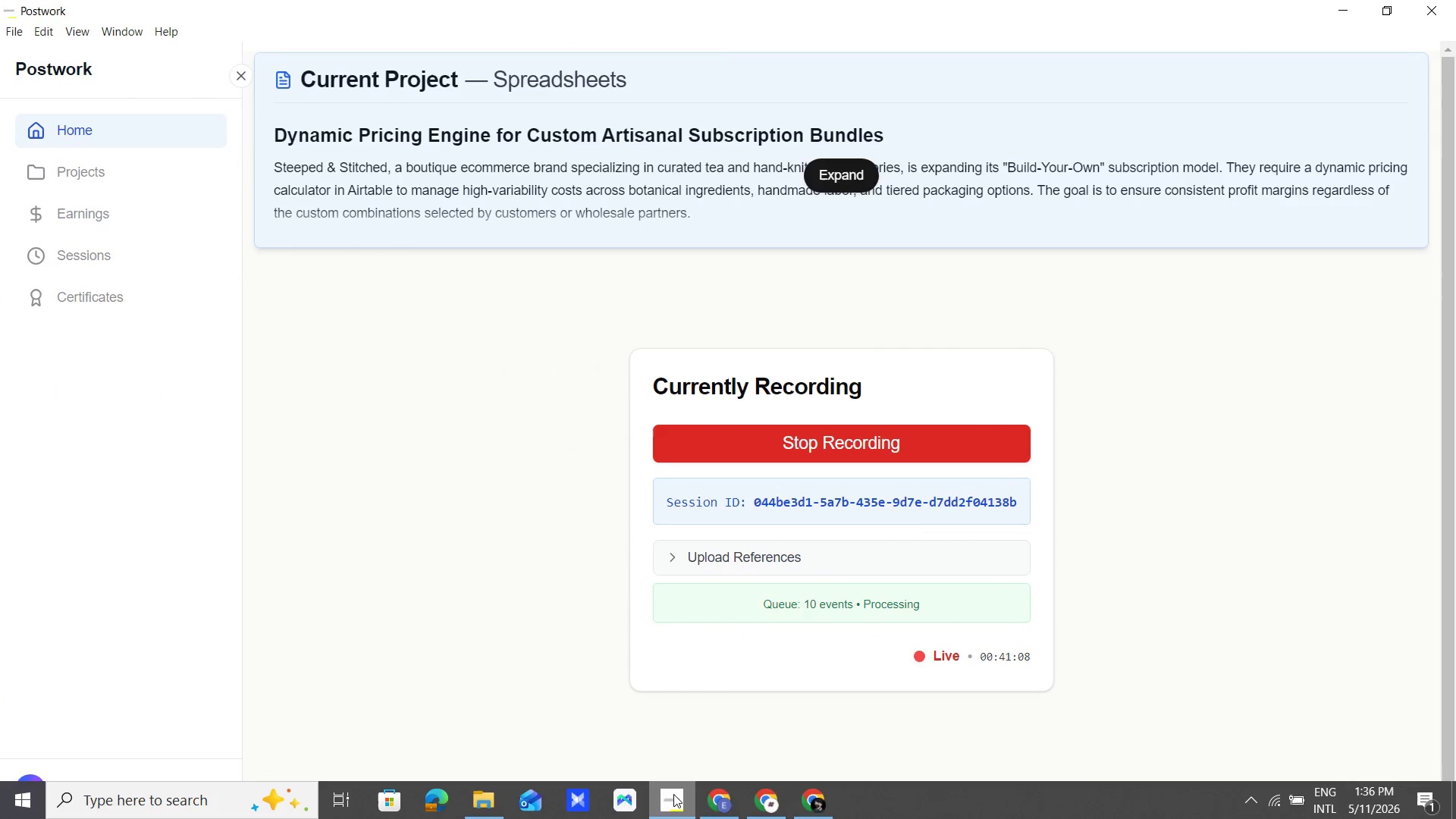 
left_click([673, 794])
 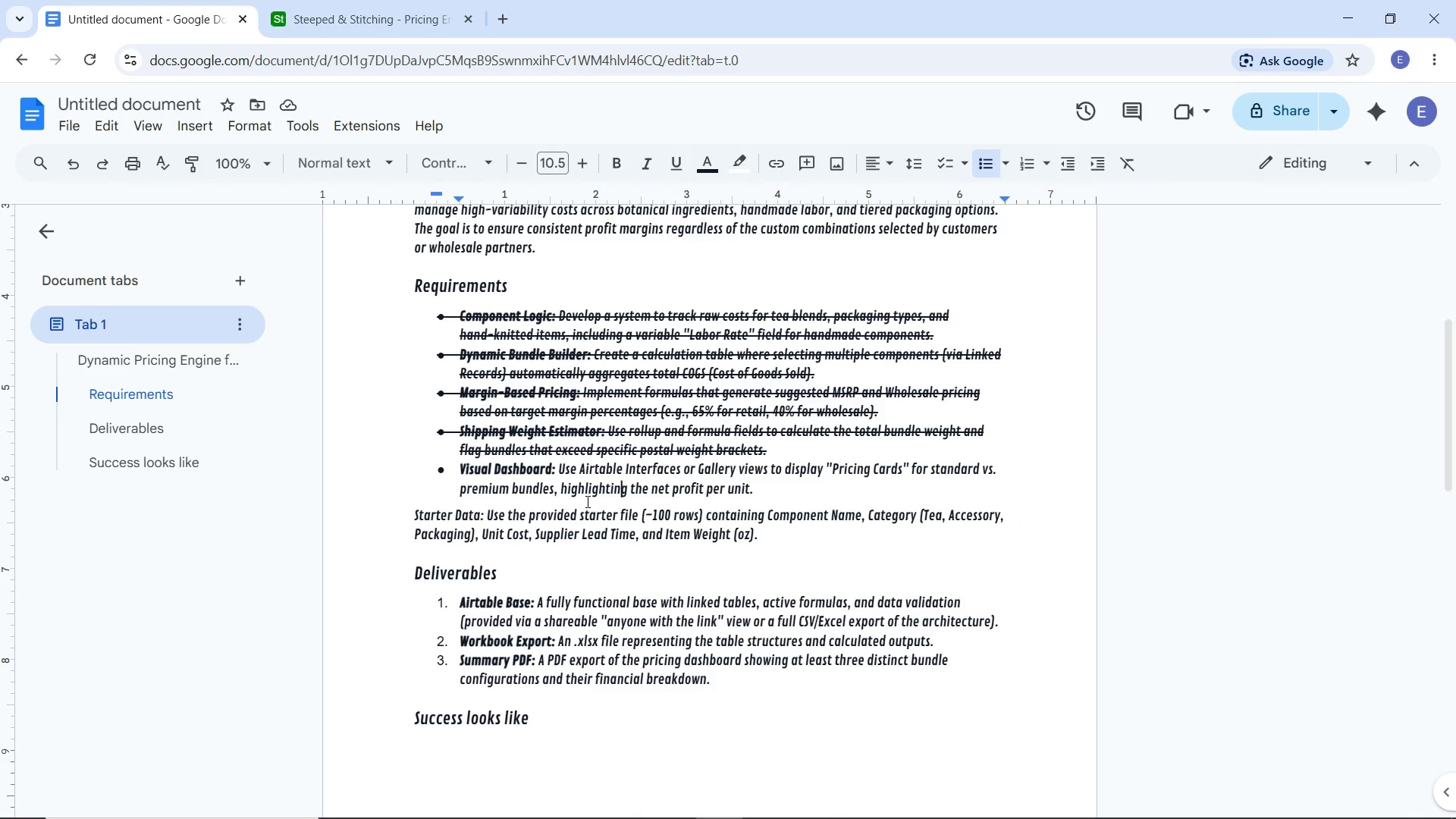 
scroll: coordinate [582, 493], scroll_direction: up, amount: 2.0
 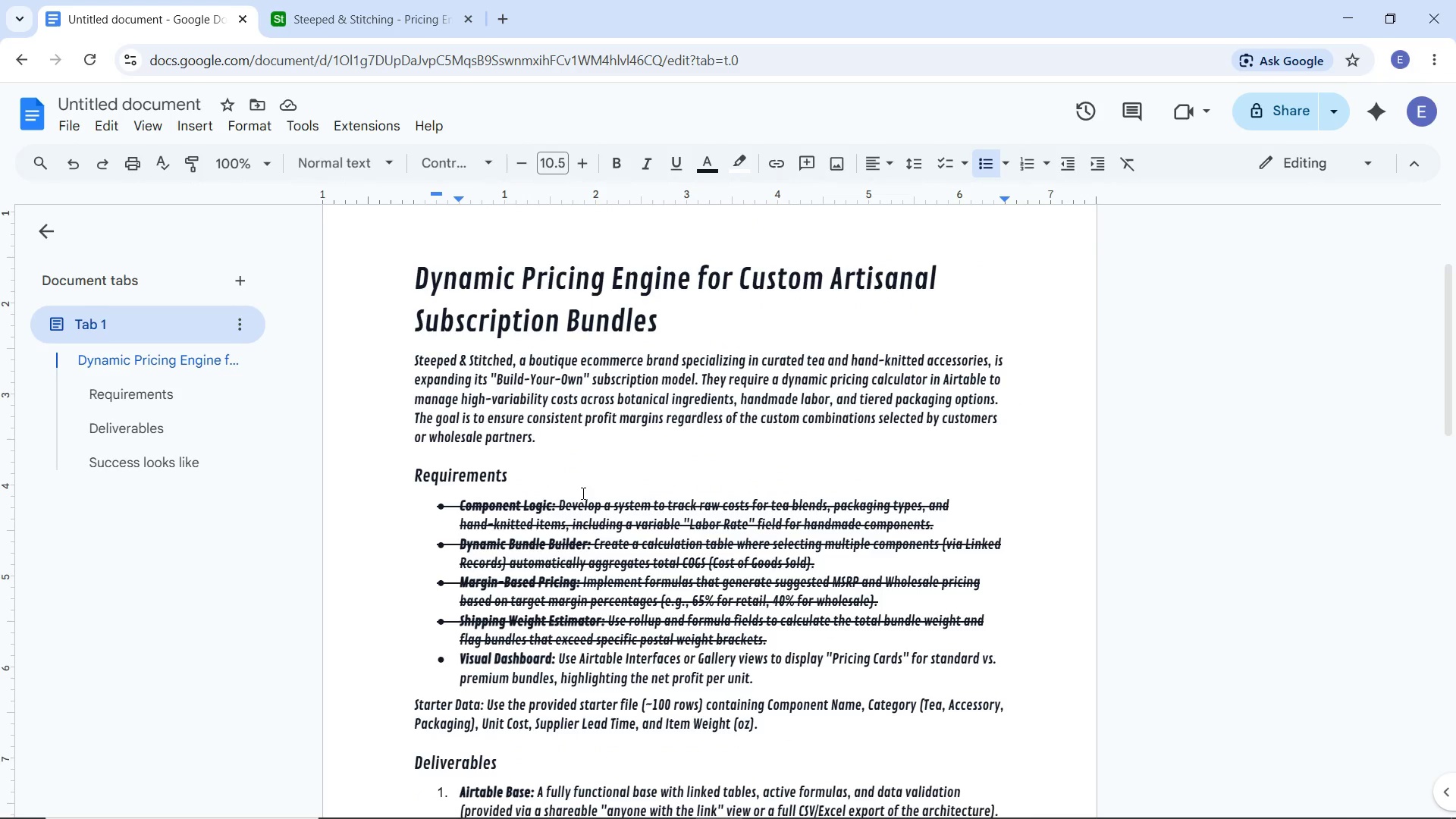 
scroll: coordinate [582, 493], scroll_direction: down, amount: 2.0
 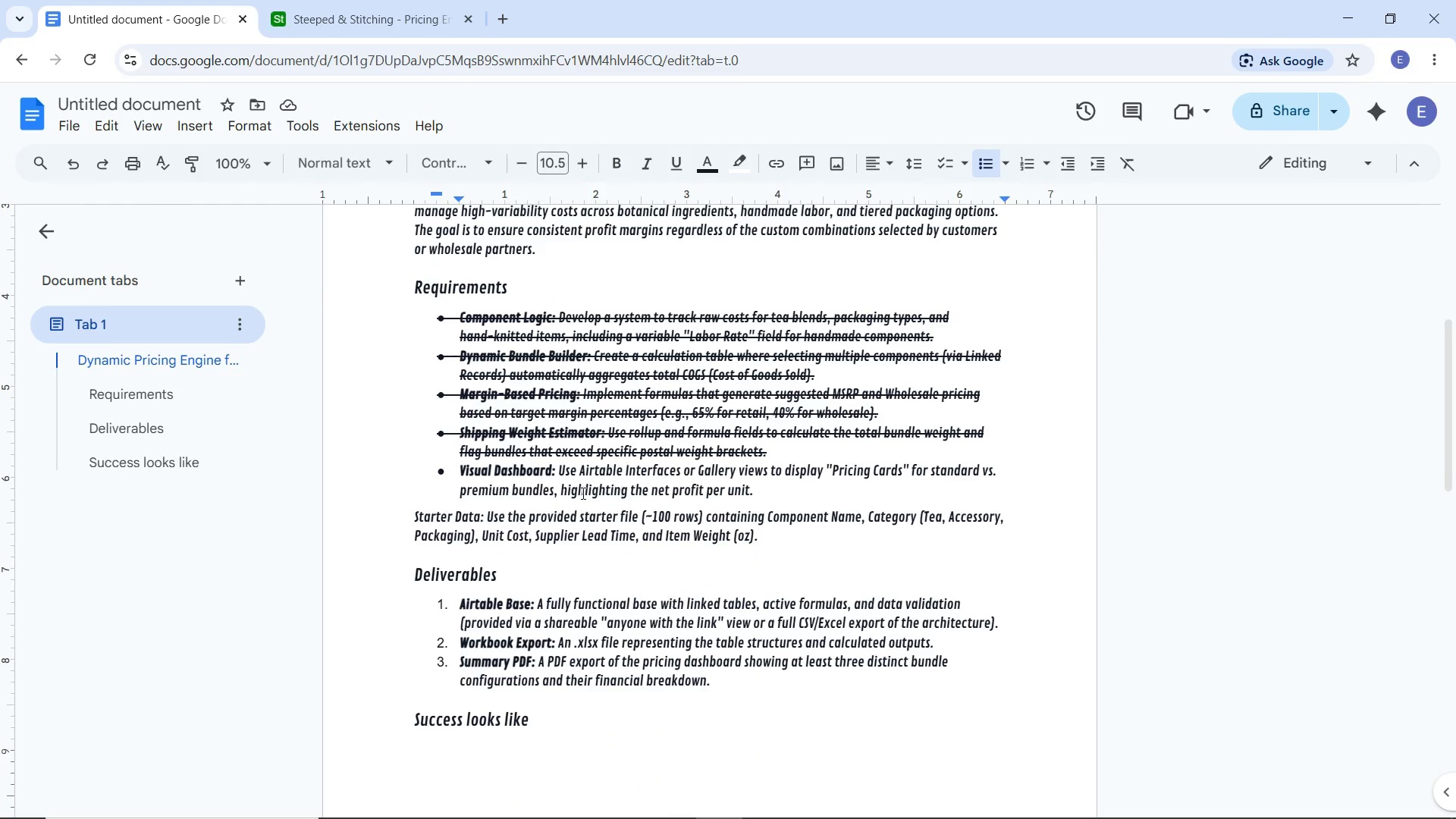 
scroll: coordinate [582, 493], scroll_direction: up, amount: 1.0
 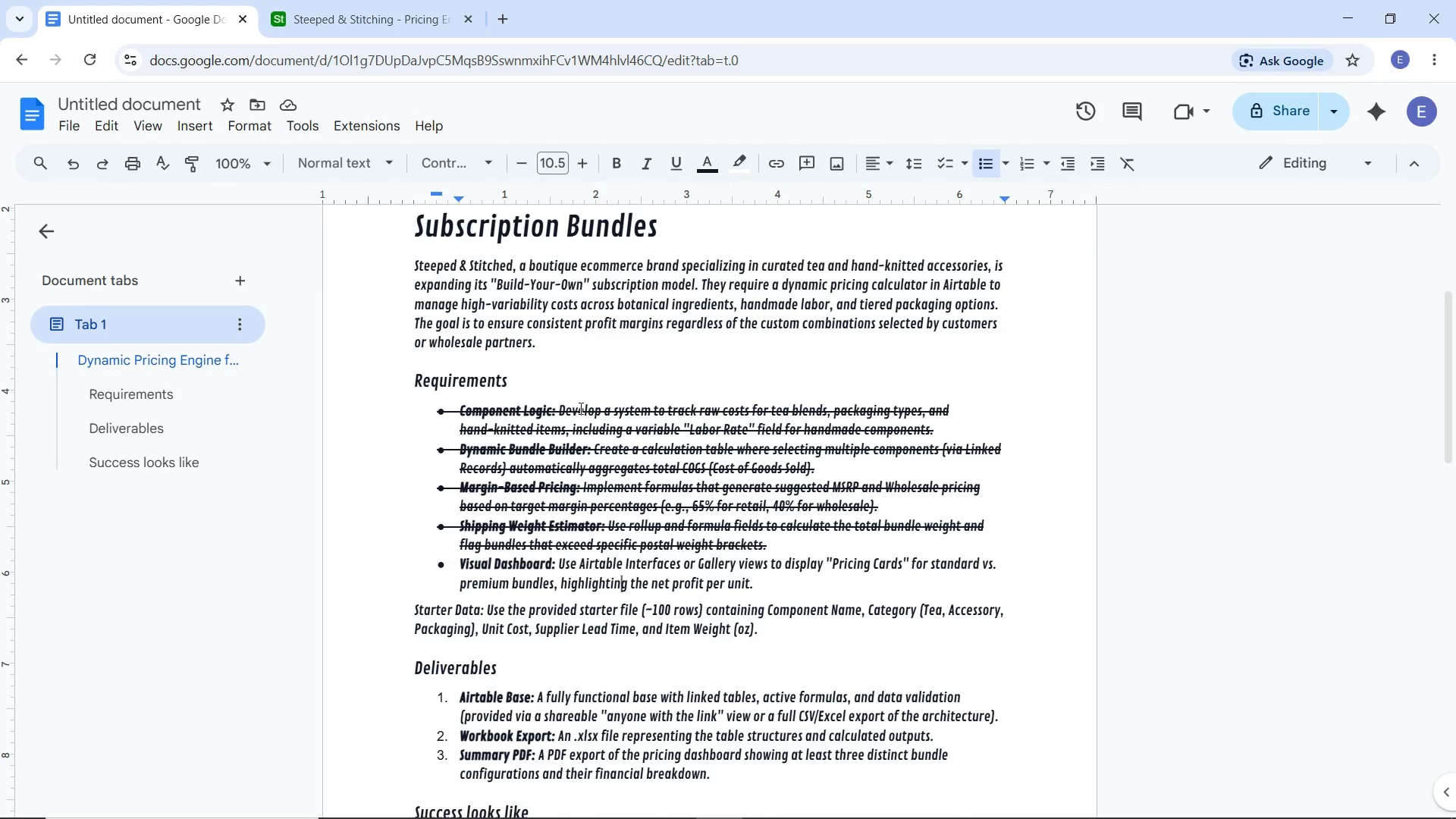 
left_click([366, 20])
 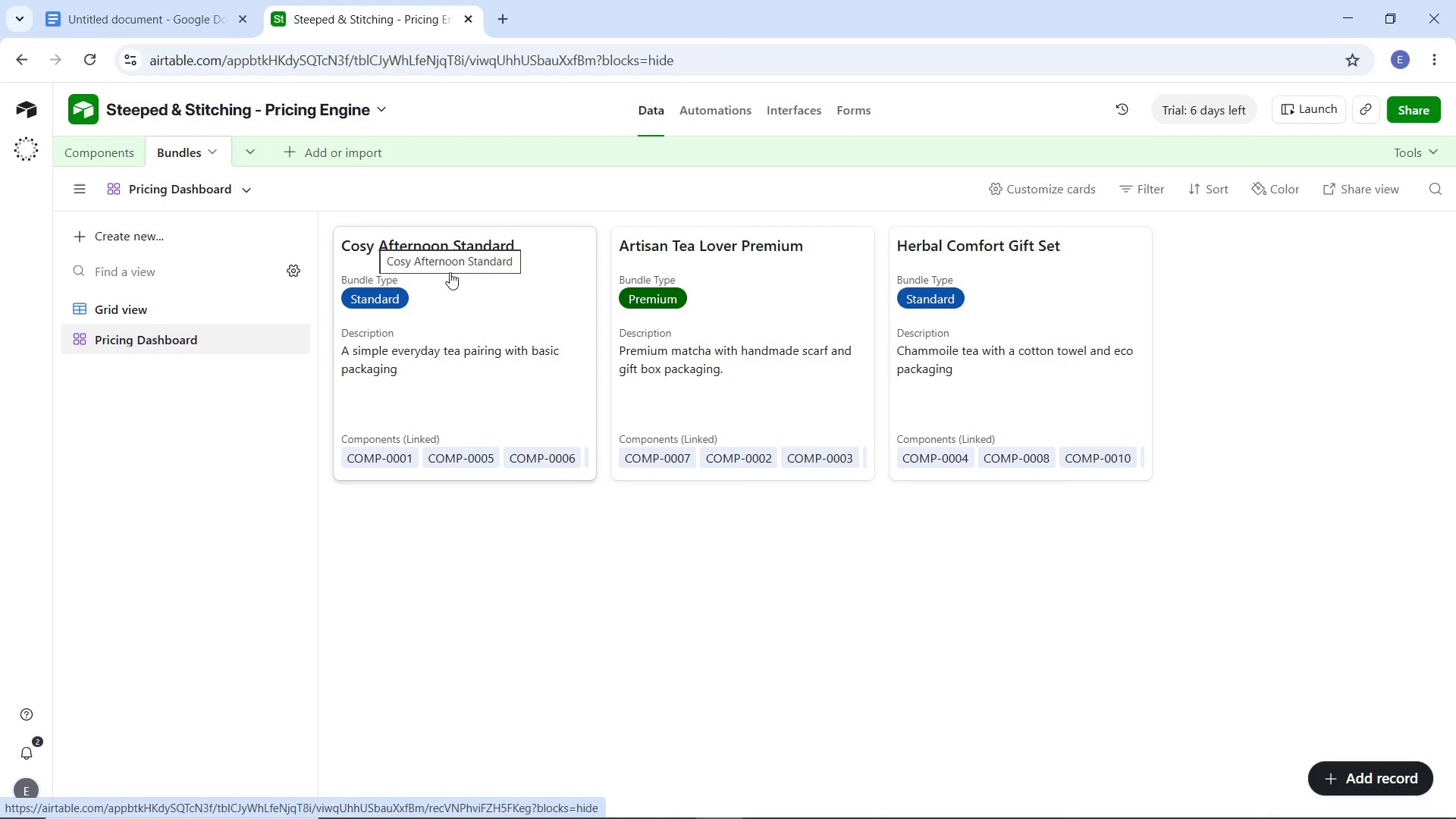 
wait(5.72)
 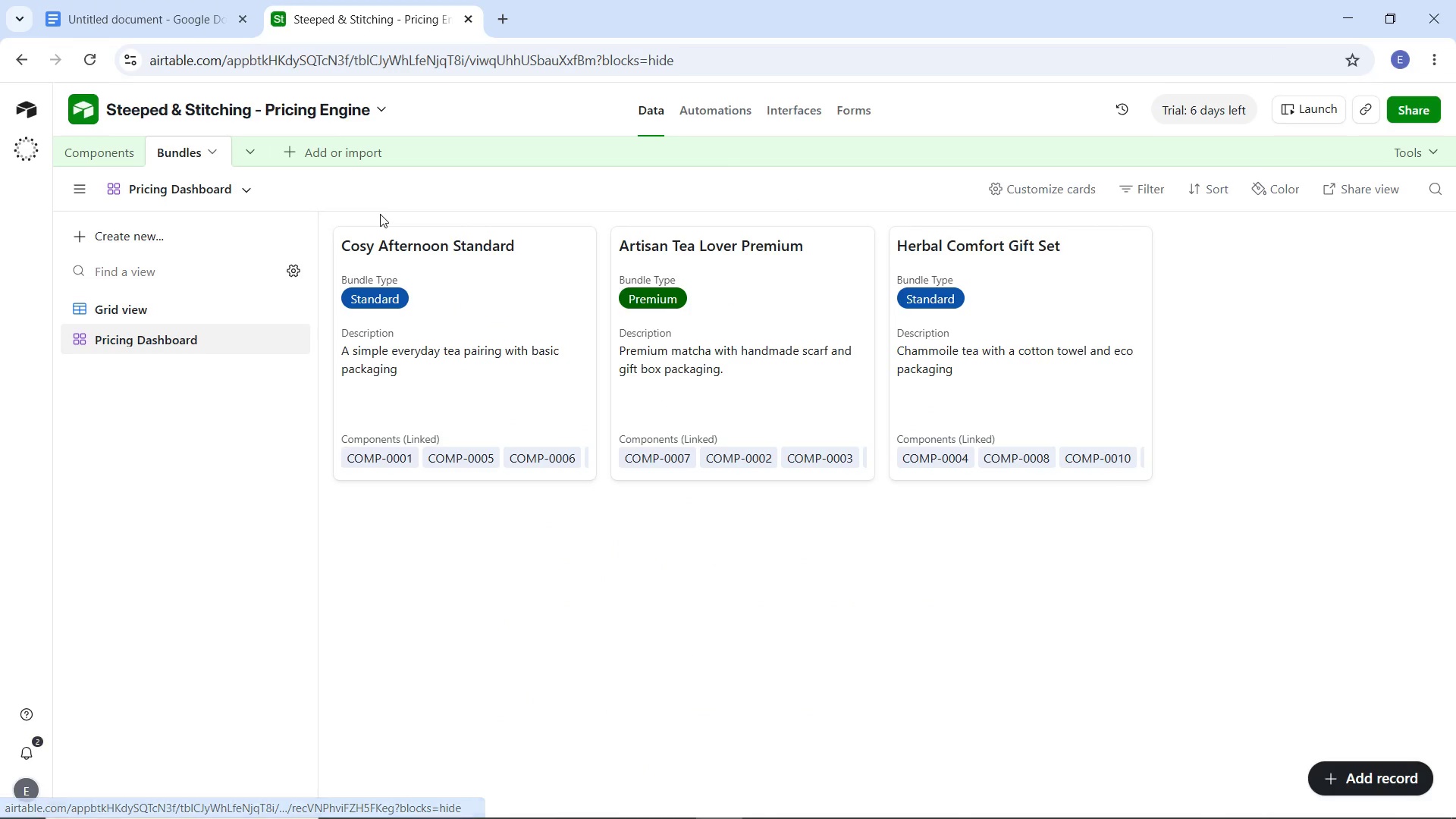 
left_click([1076, 192])
 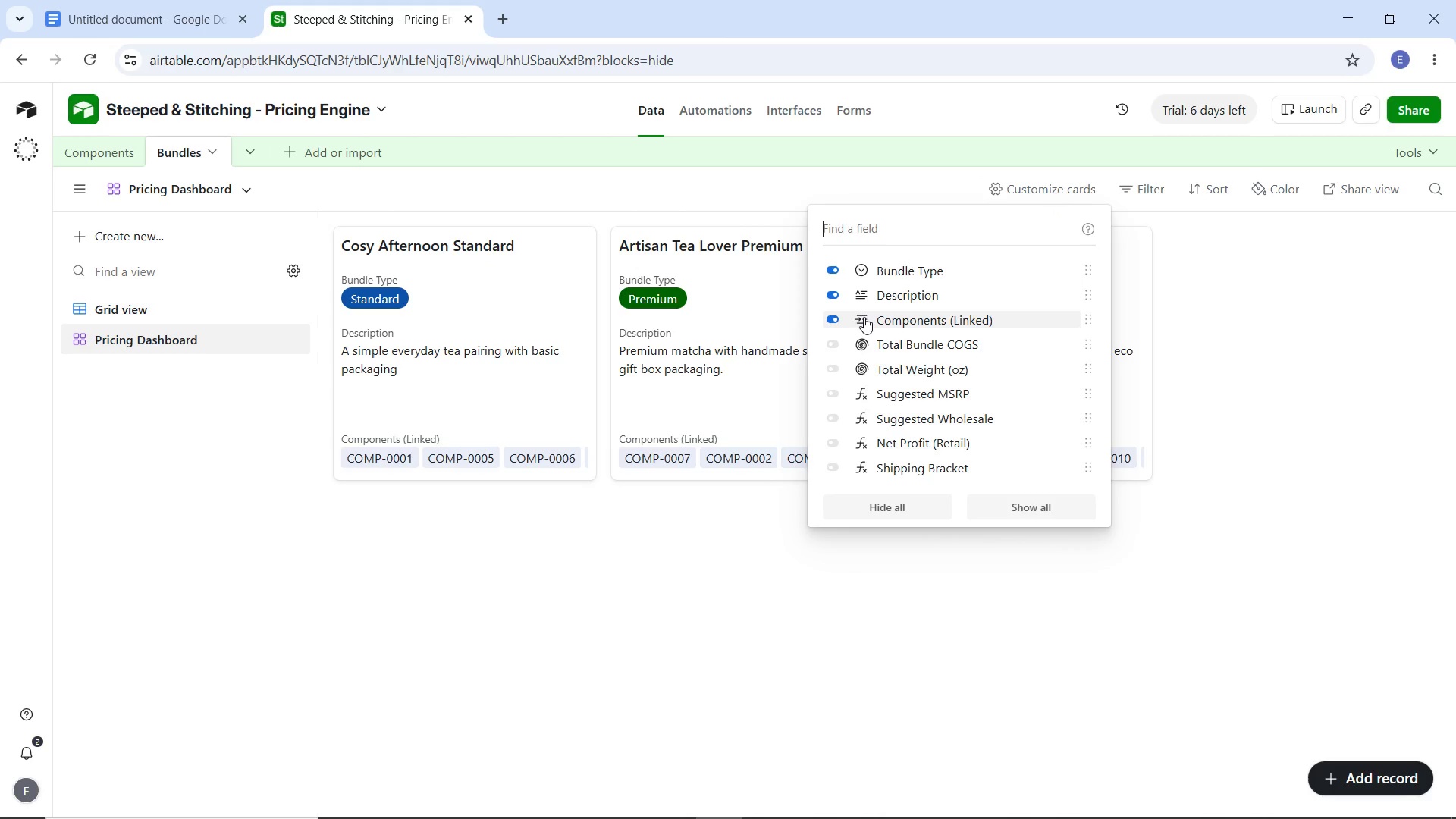 
wait(8.59)
 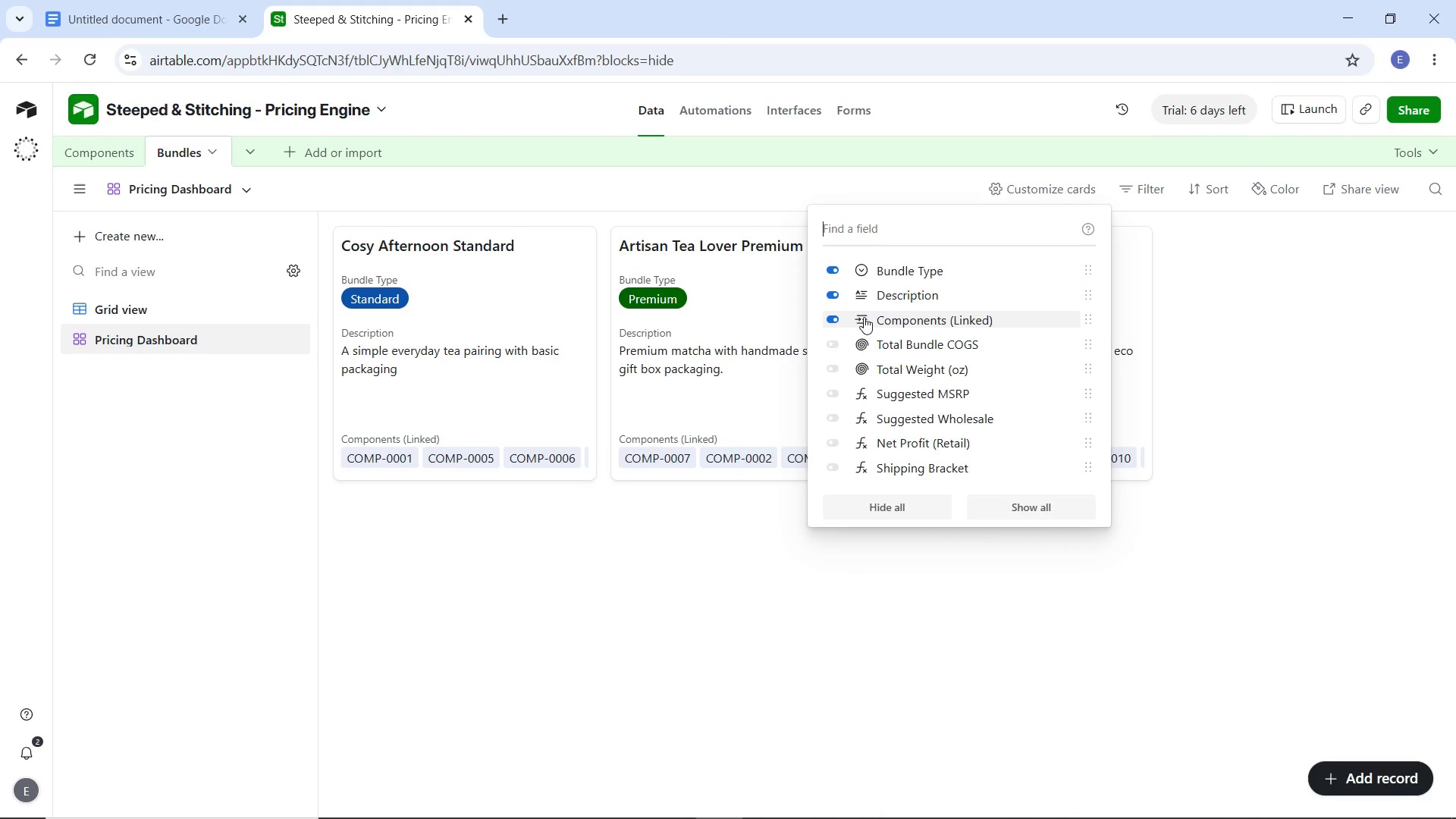 
left_click([836, 344])
 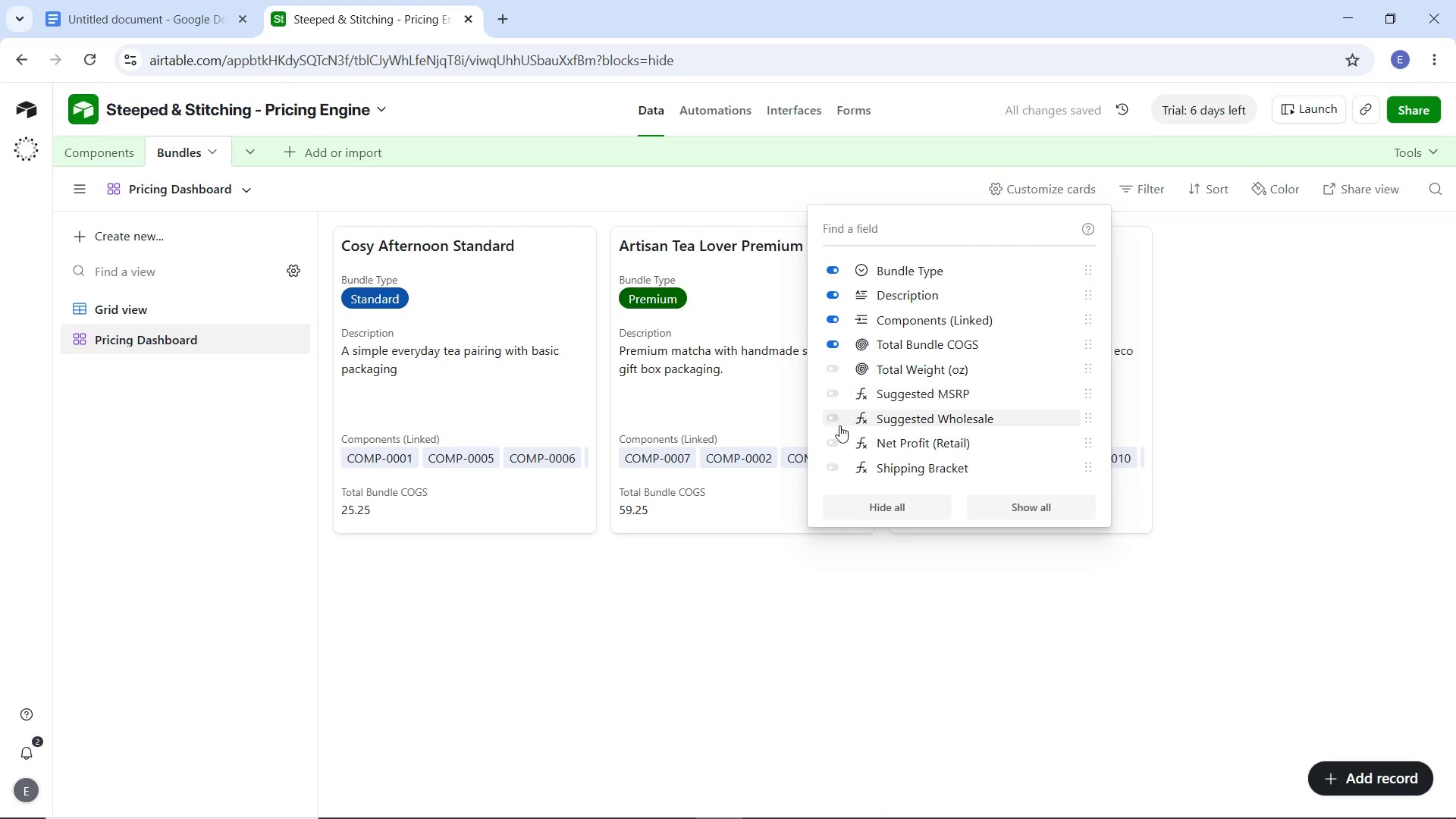 
left_click([835, 397])
 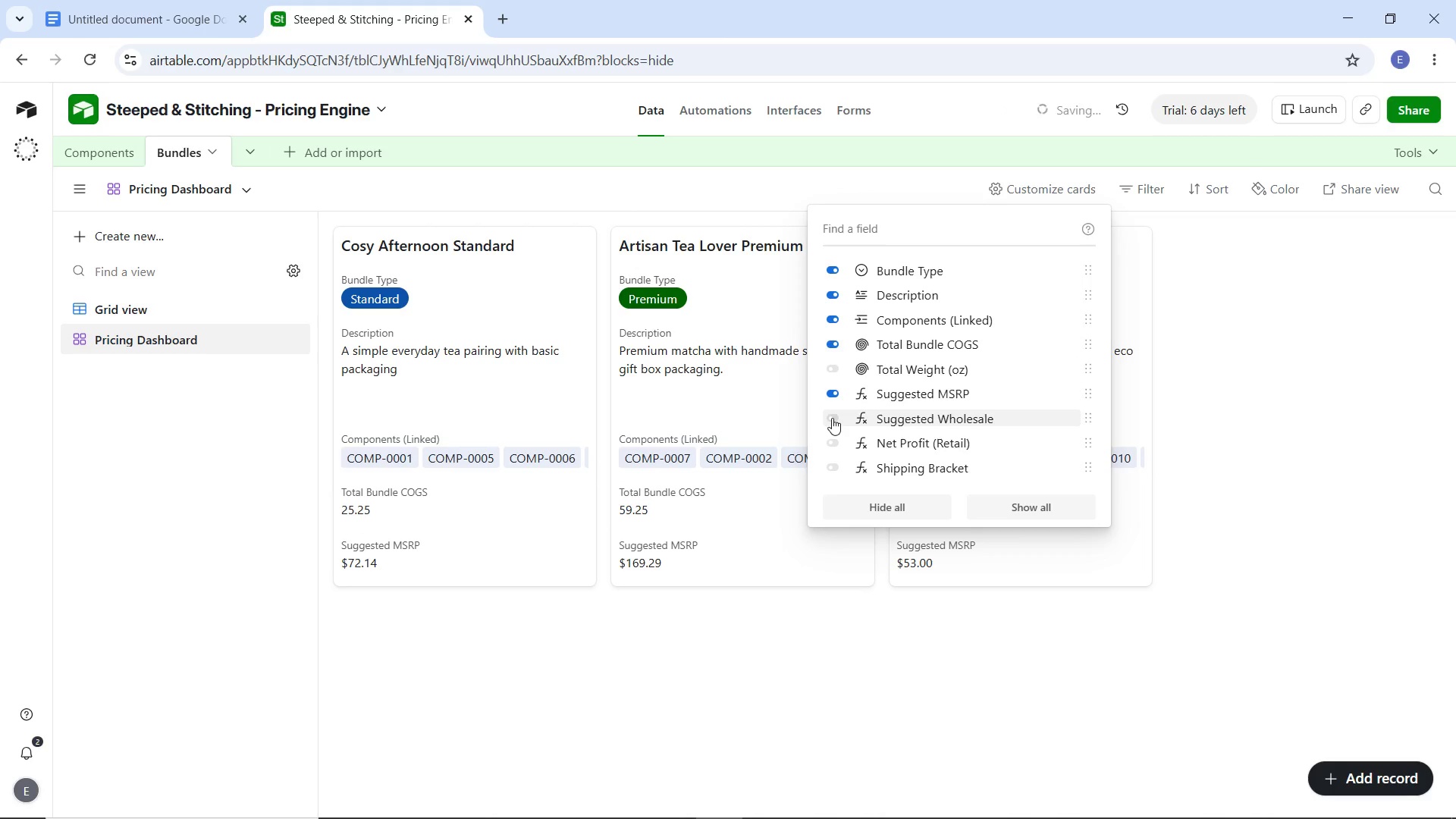 
left_click([832, 418])
 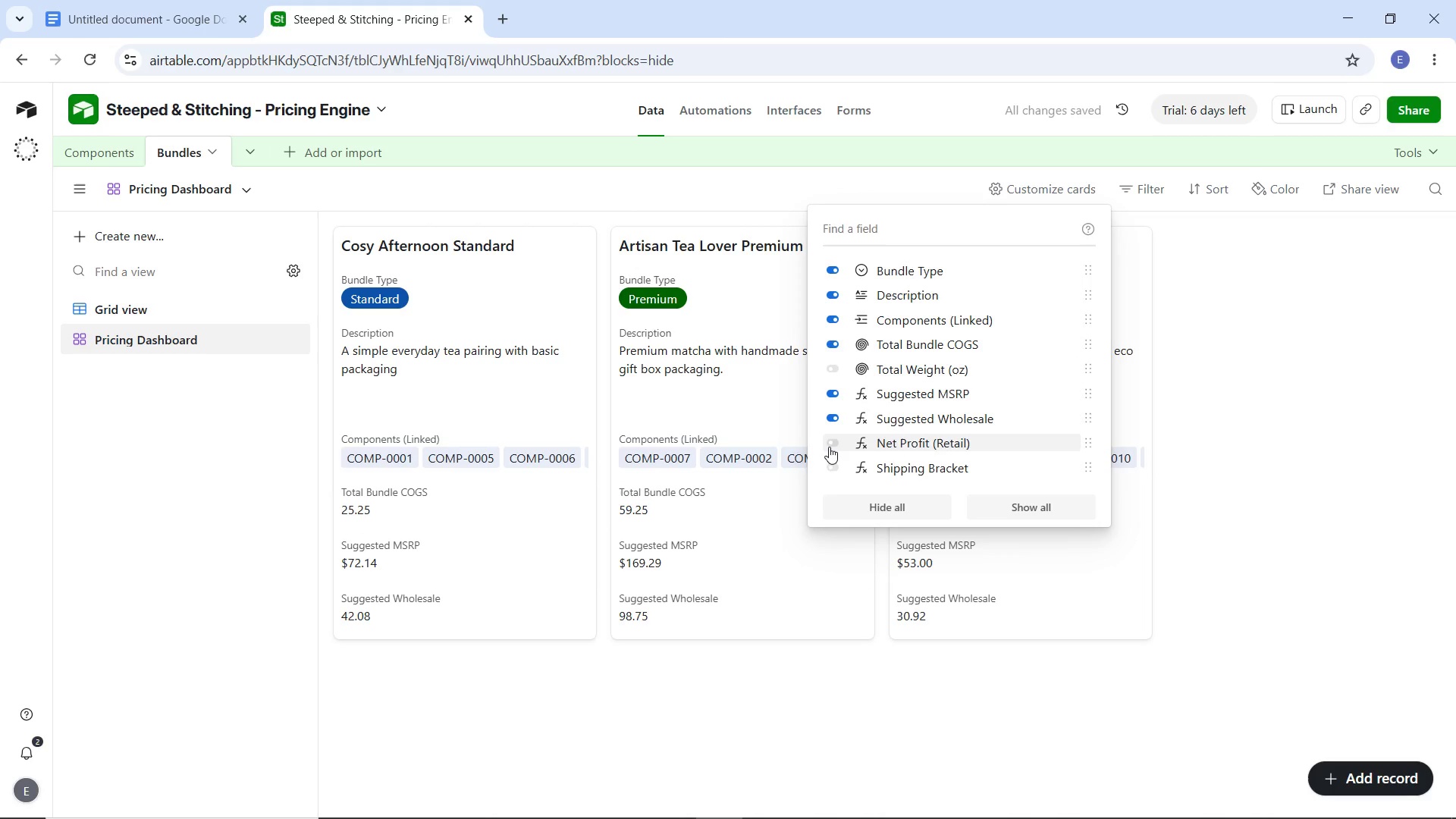 
left_click([829, 447])
 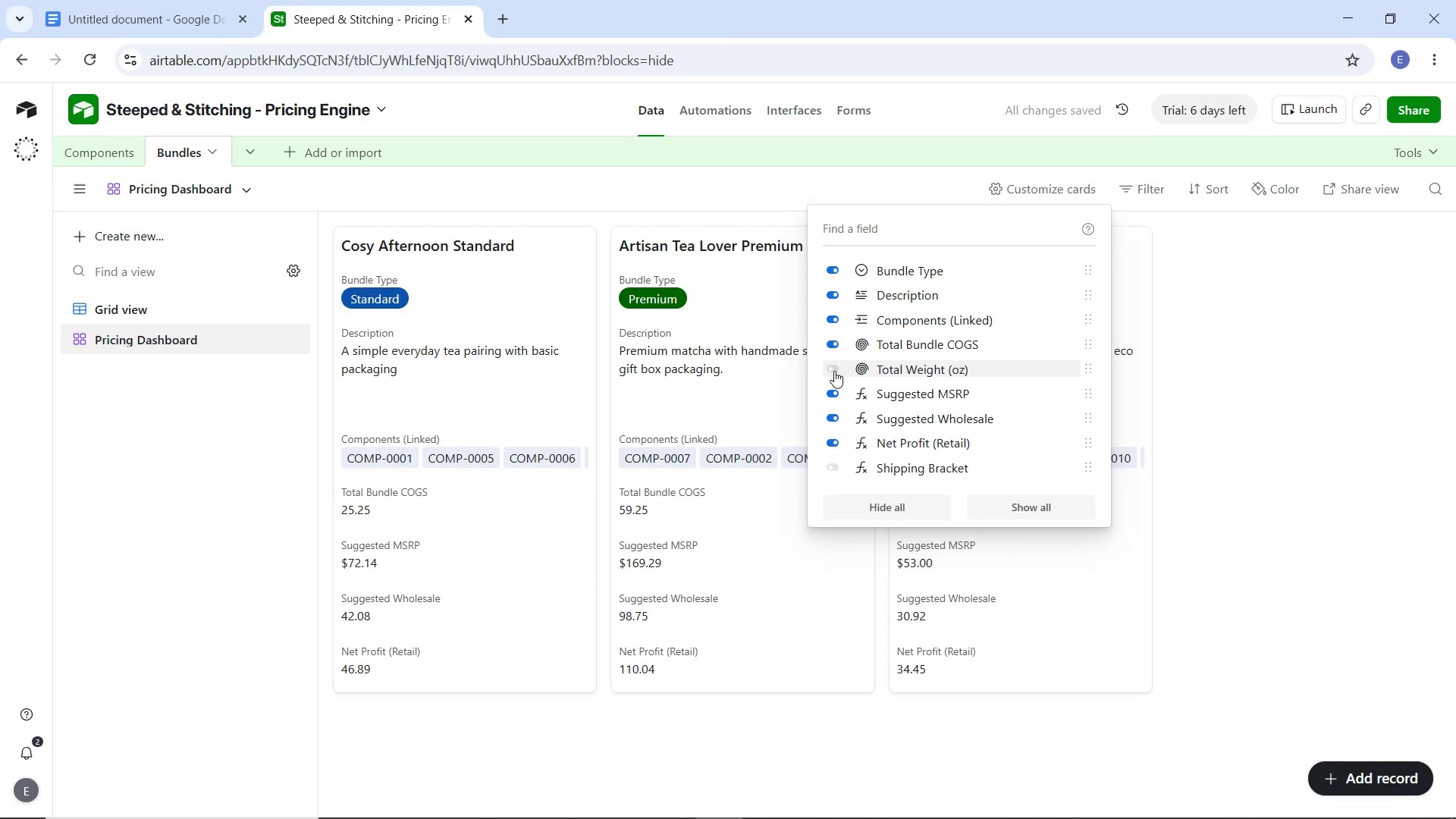 
left_click([834, 371])
 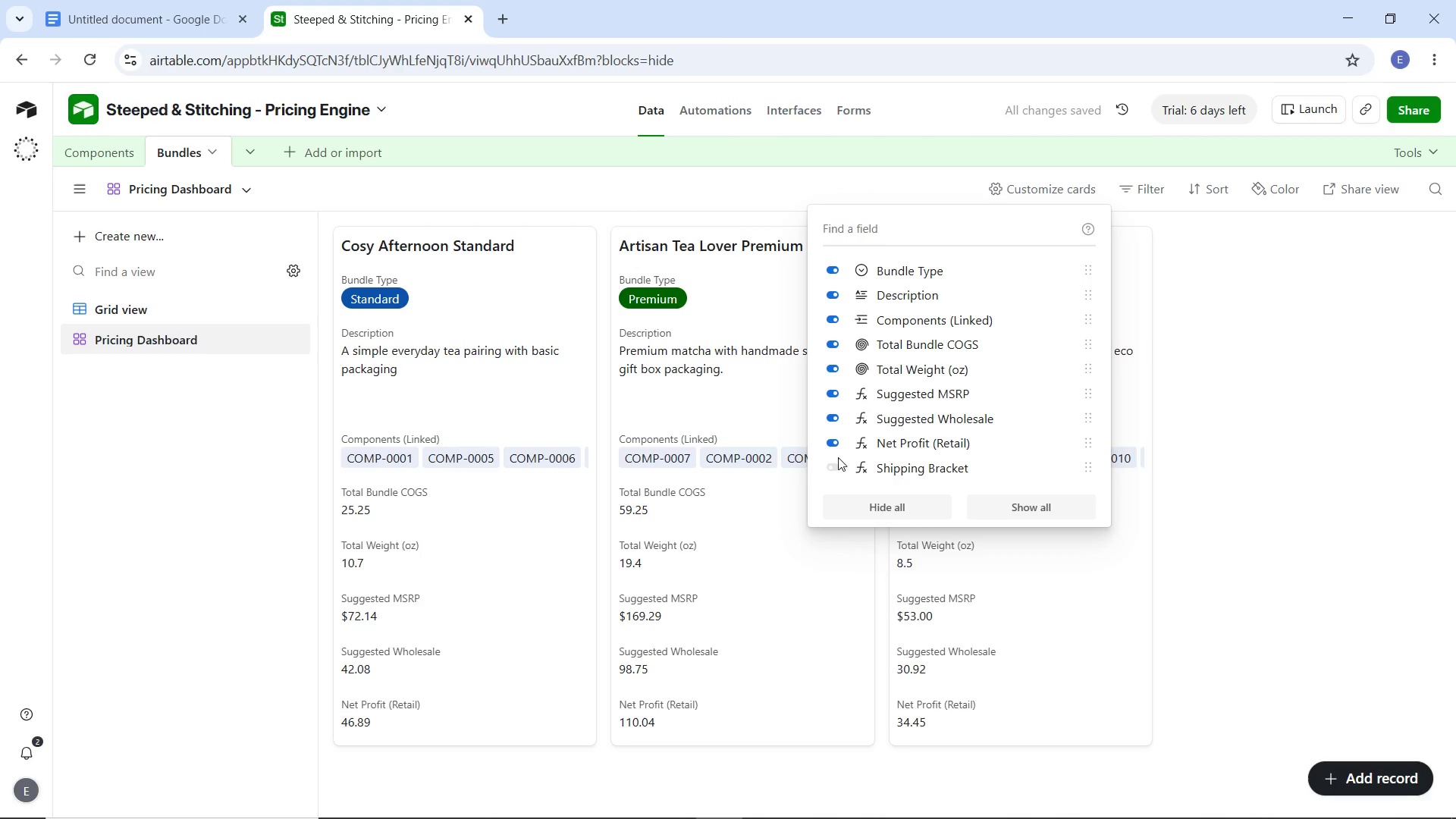 
left_click([838, 465])
 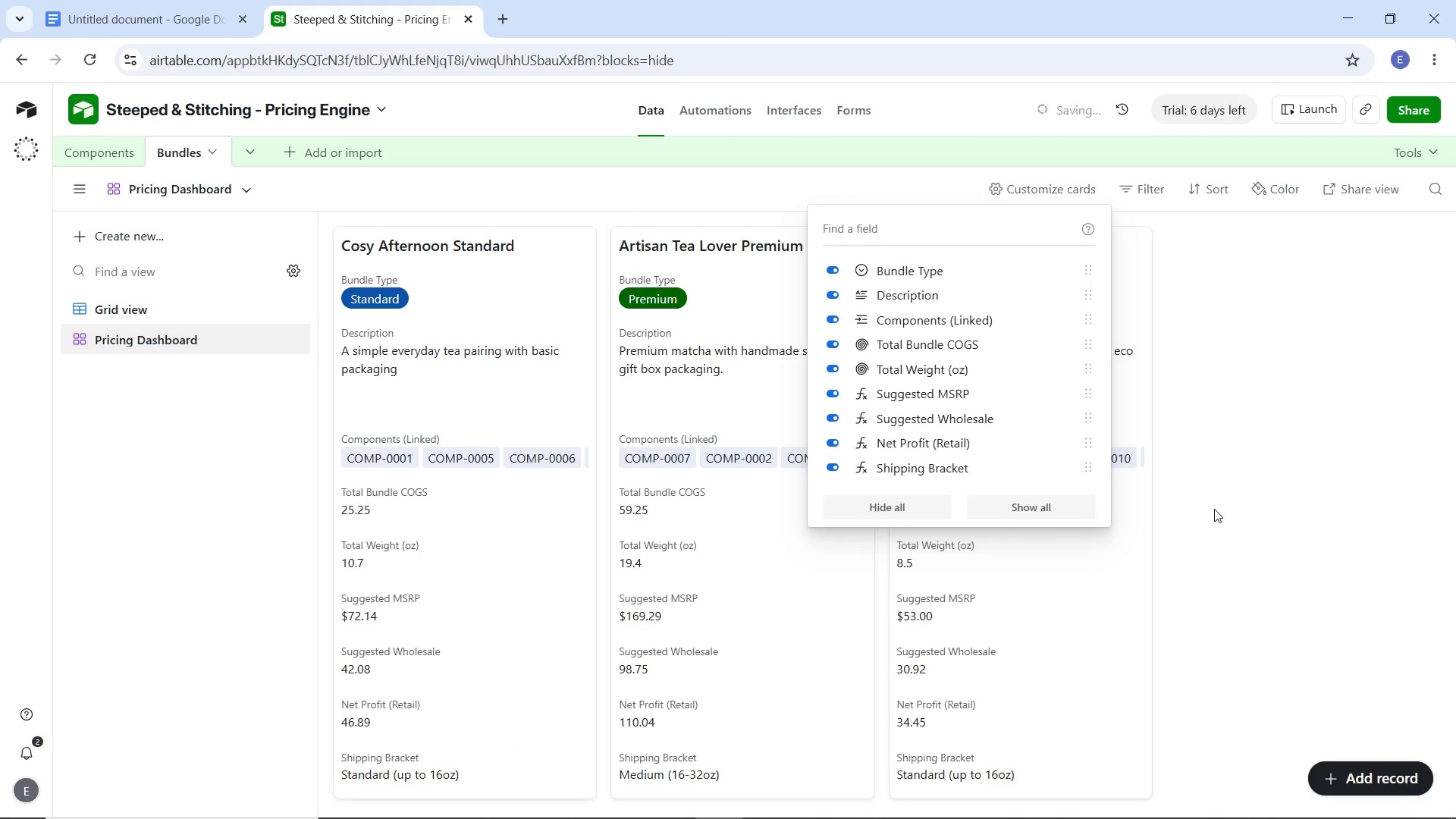 
left_click([1214, 509])
 